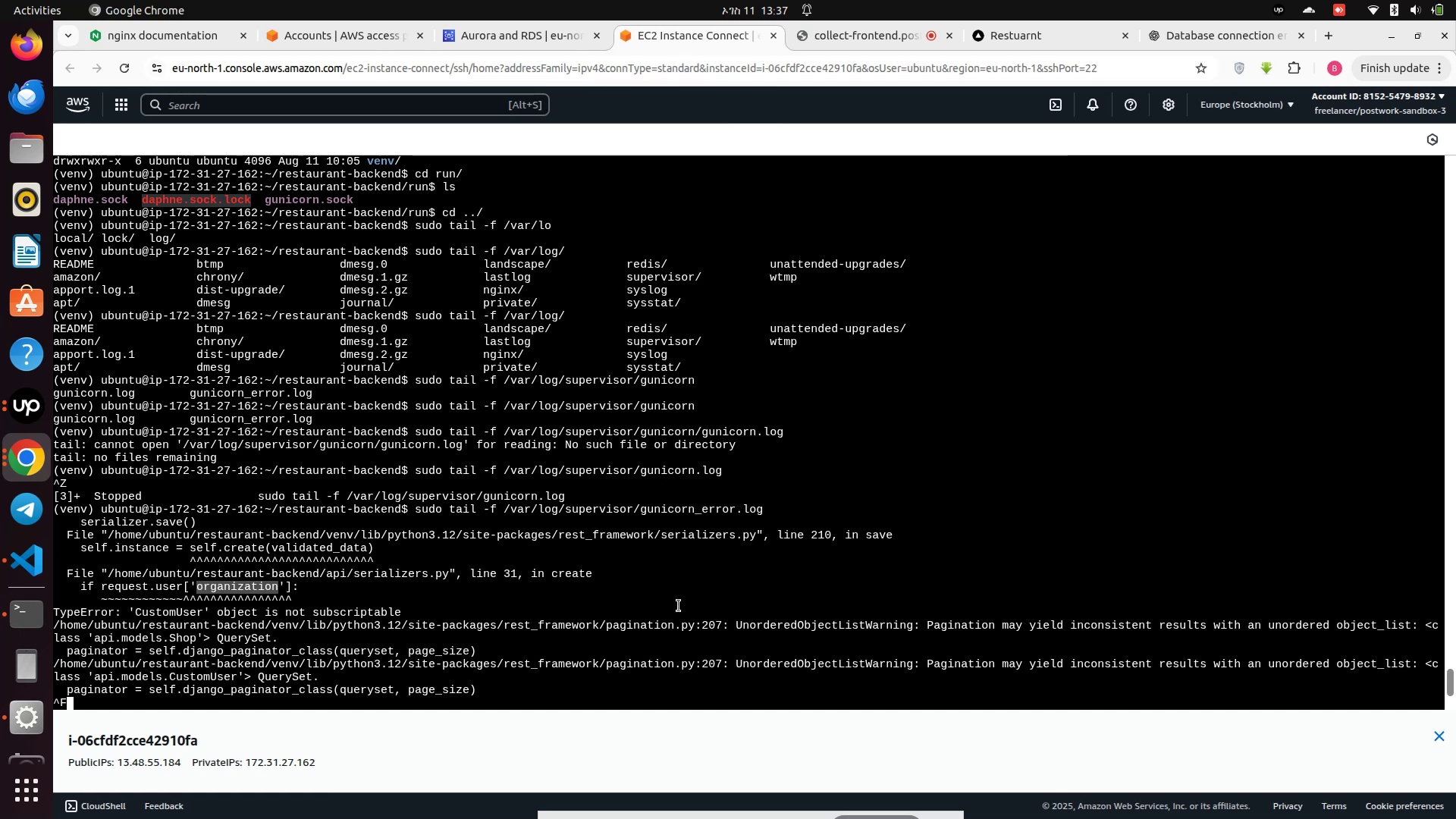 
key(Control+Z)
 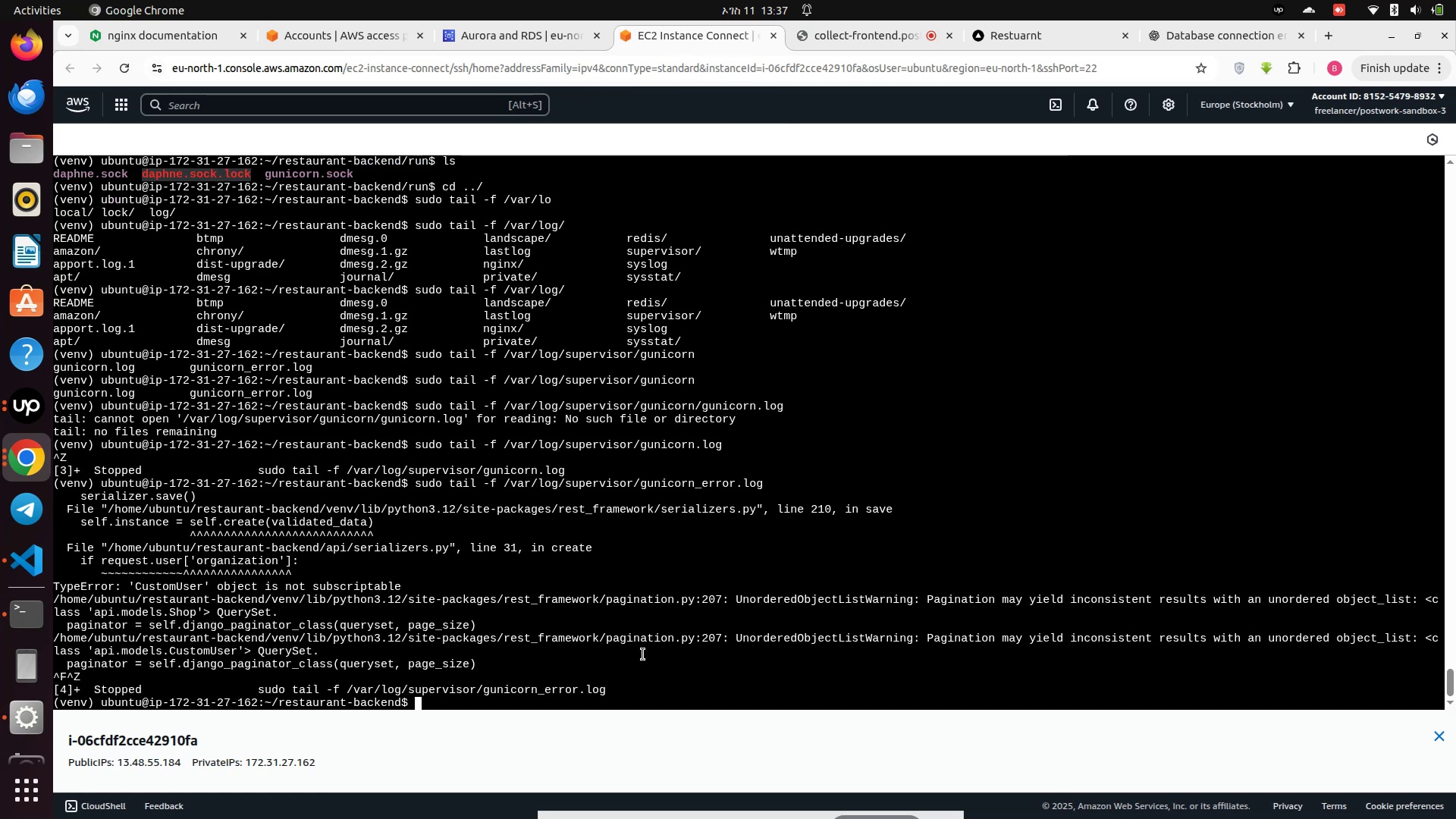 
type(sudo systemctl restart)
 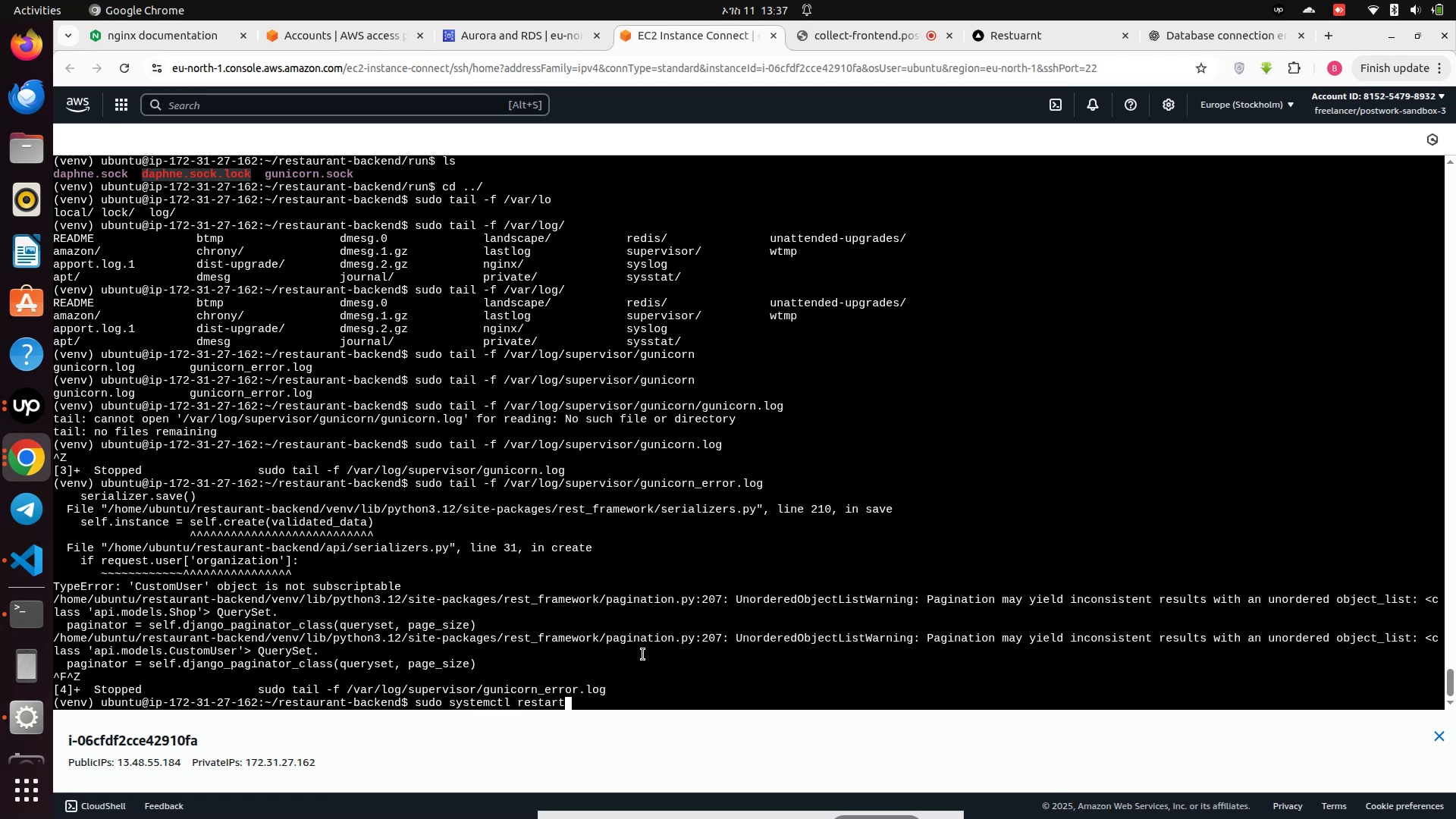 
key(Enter)
 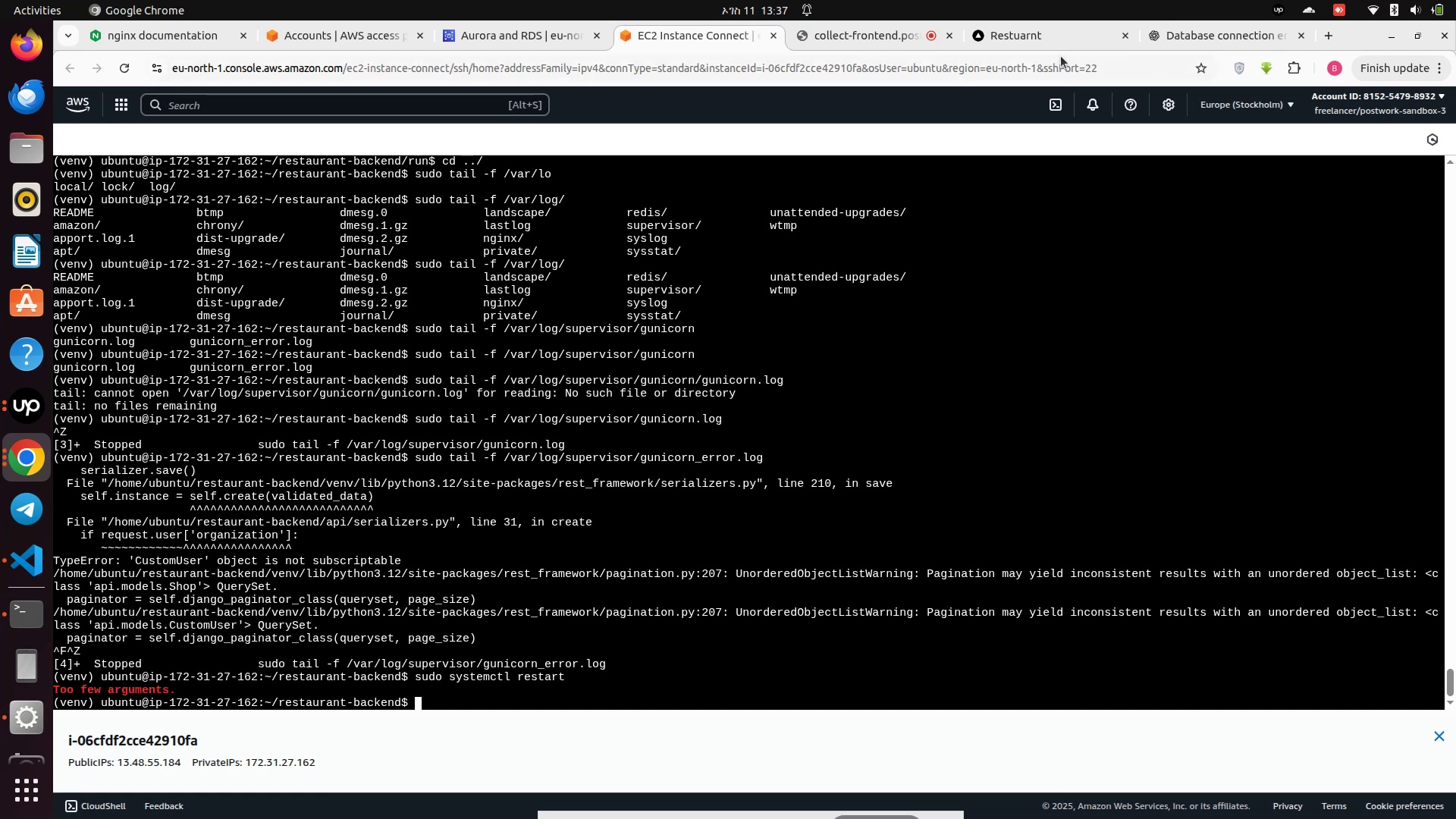 
wait(5.19)
 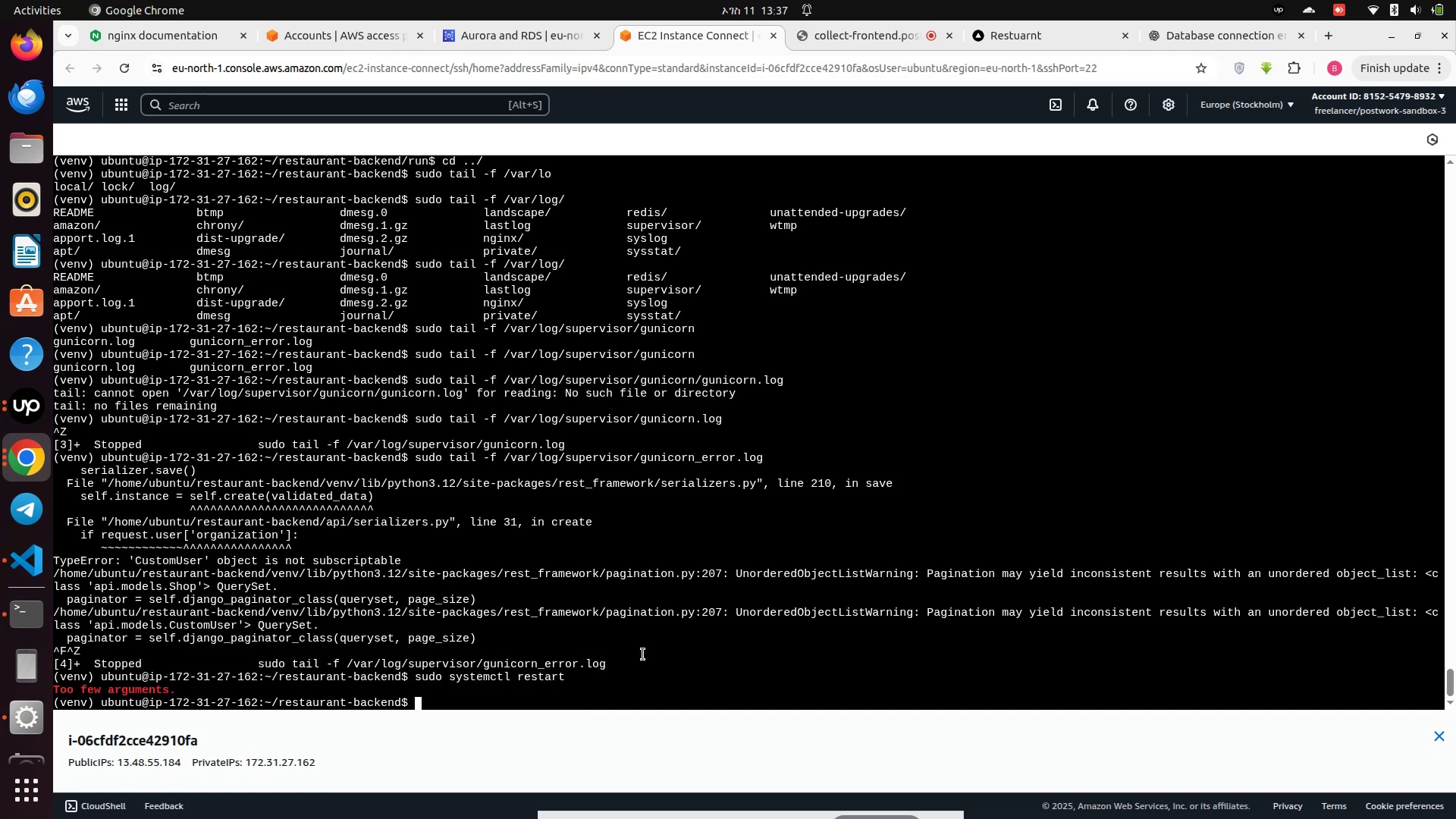 
left_click([21, 453])
 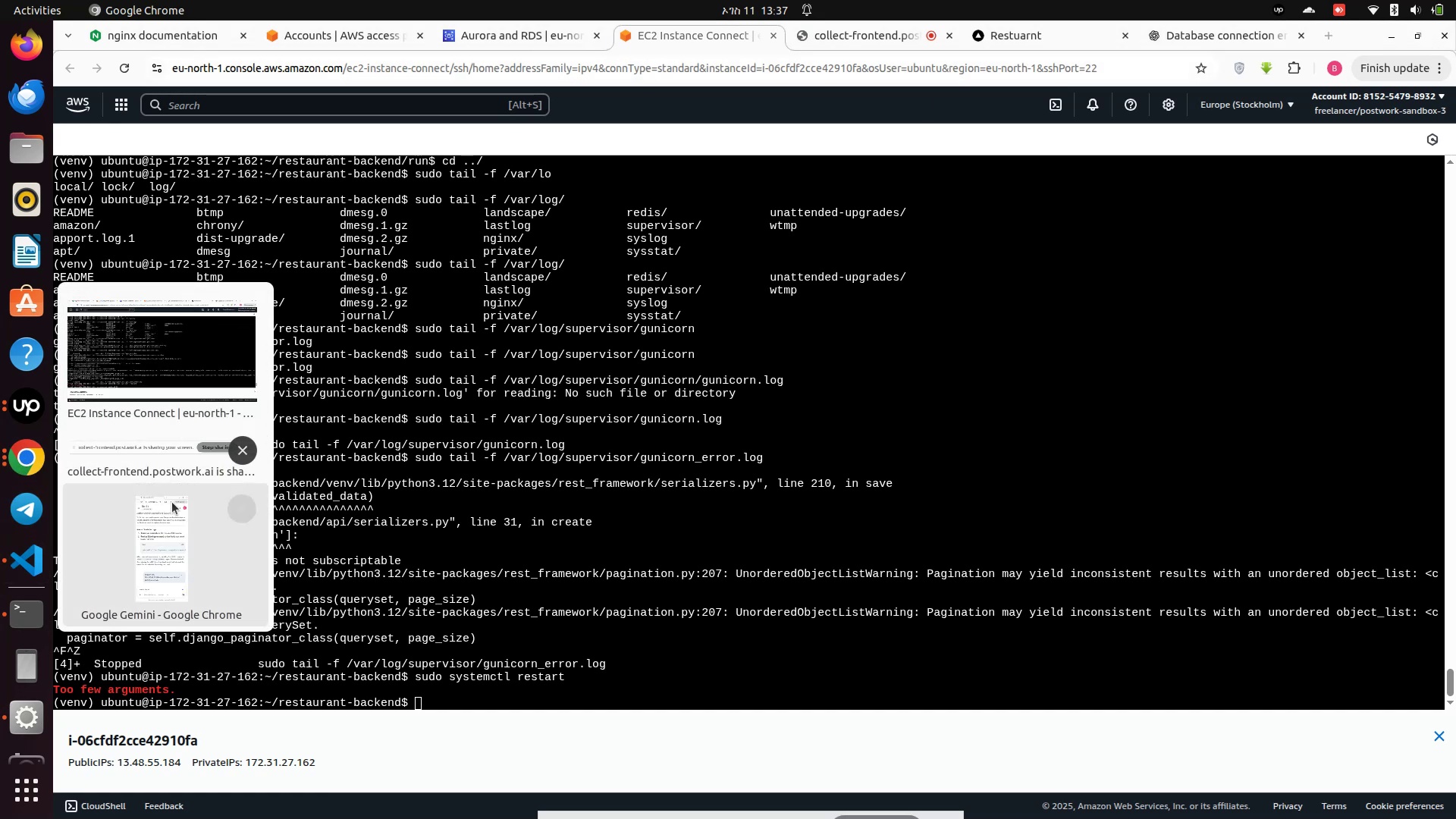 
left_click([118, 553])
 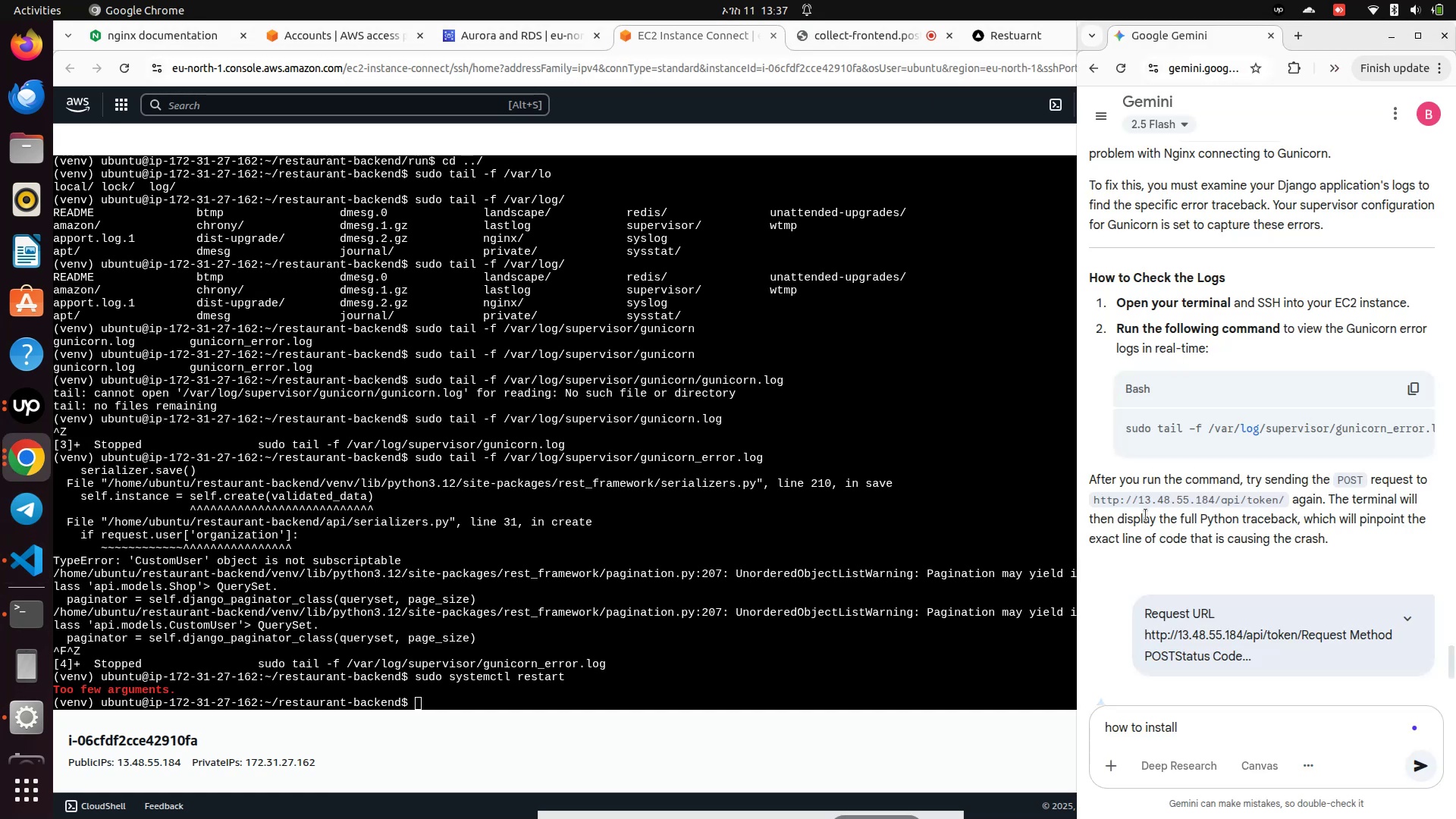 
scroll: coordinate [1150, 515], scroll_direction: down, amount: 11.0
 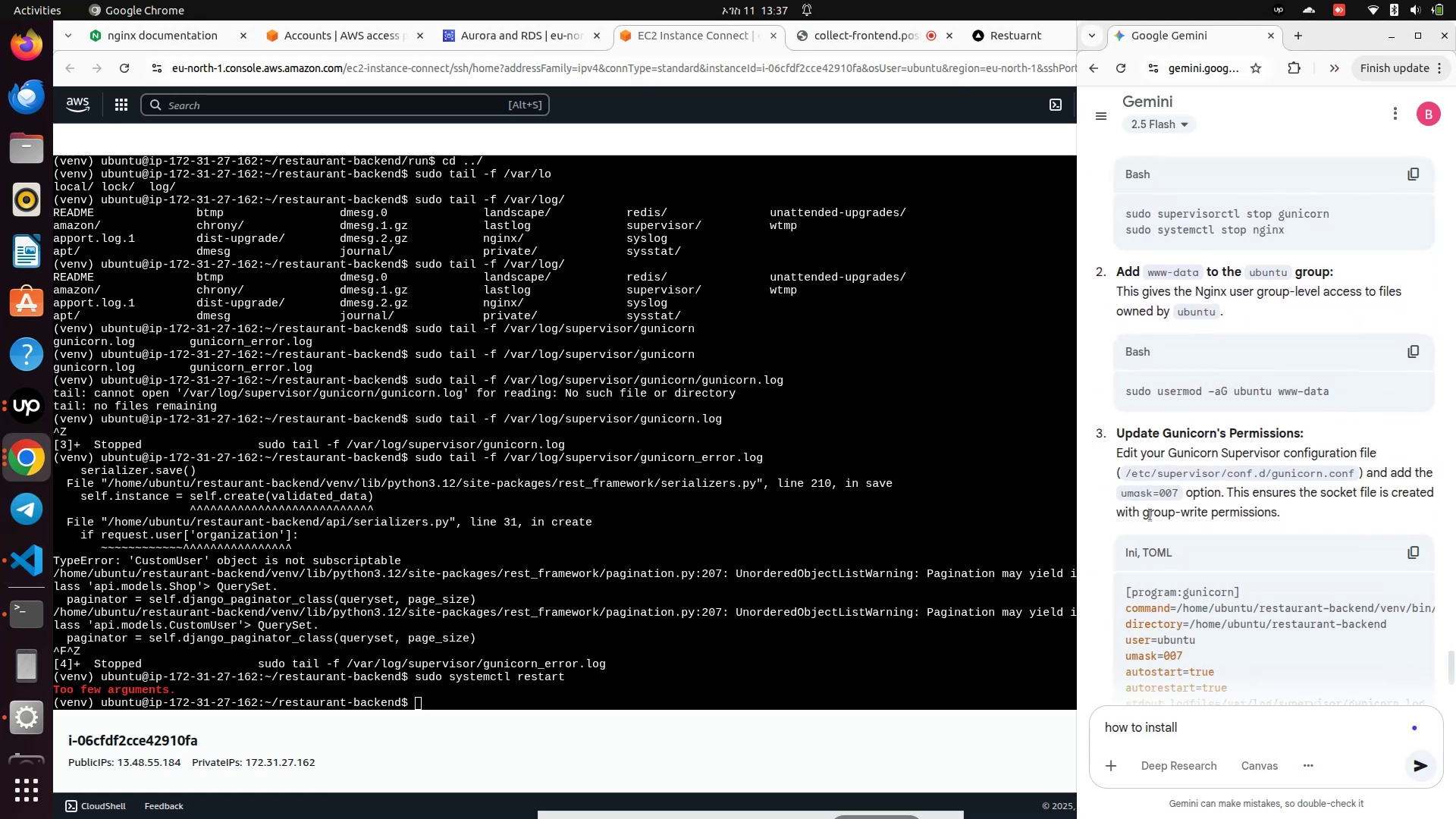 
scroll: coordinate [1150, 515], scroll_direction: none, amount: 0.0
 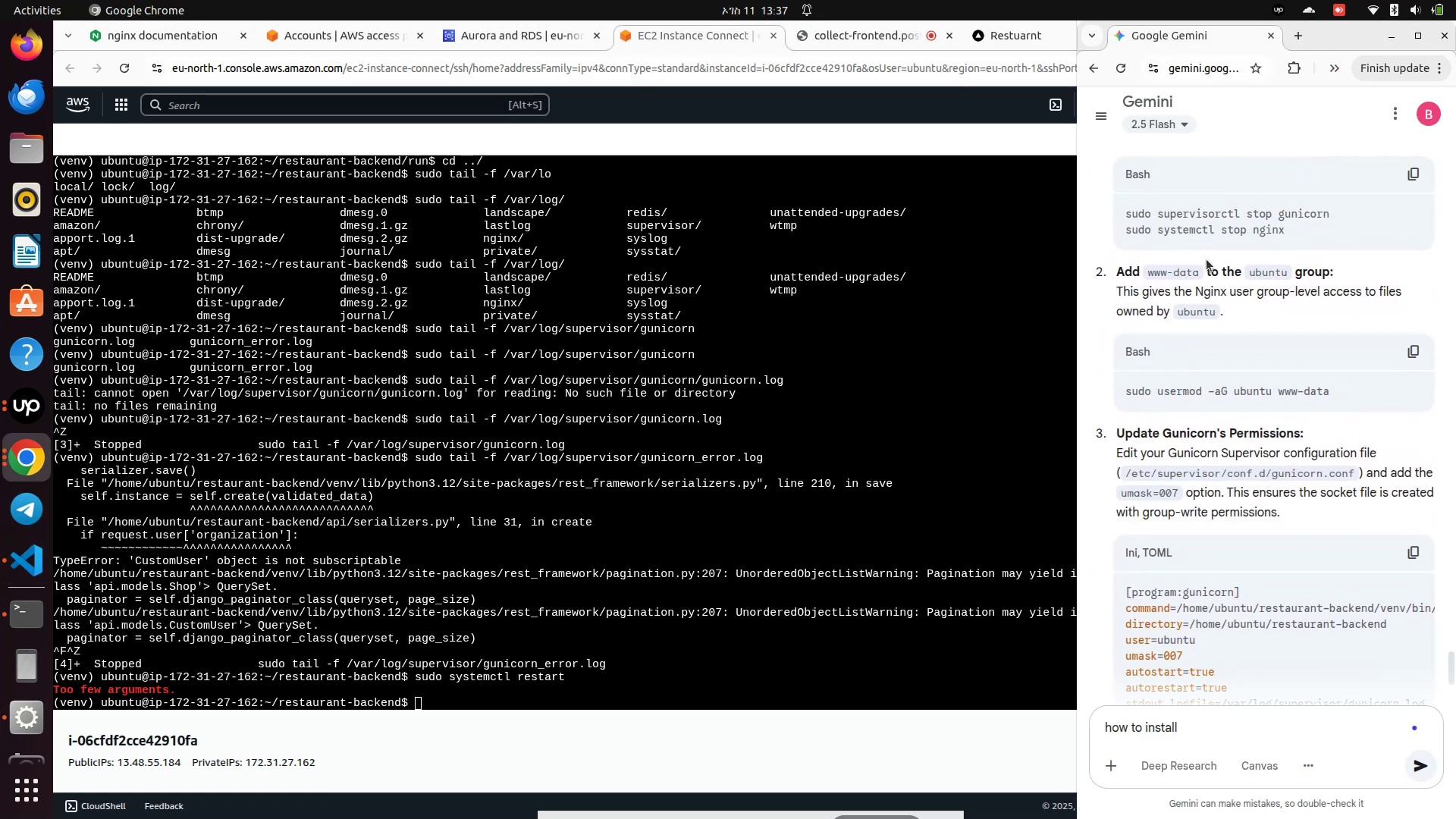 
left_click_drag(start_coordinate=[1296, 224], to_coordinate=[1116, 235])
 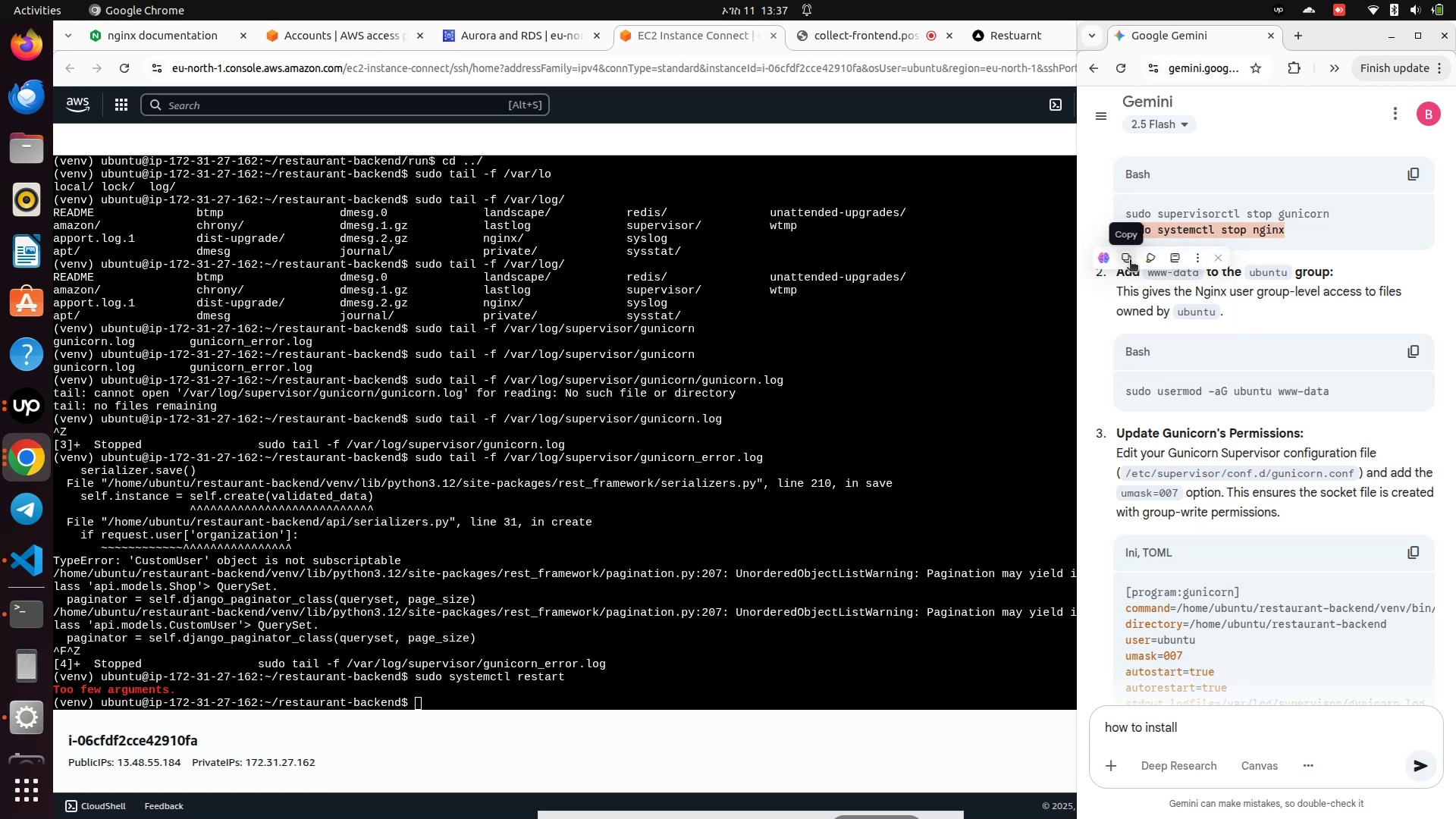 
left_click([1130, 264])
 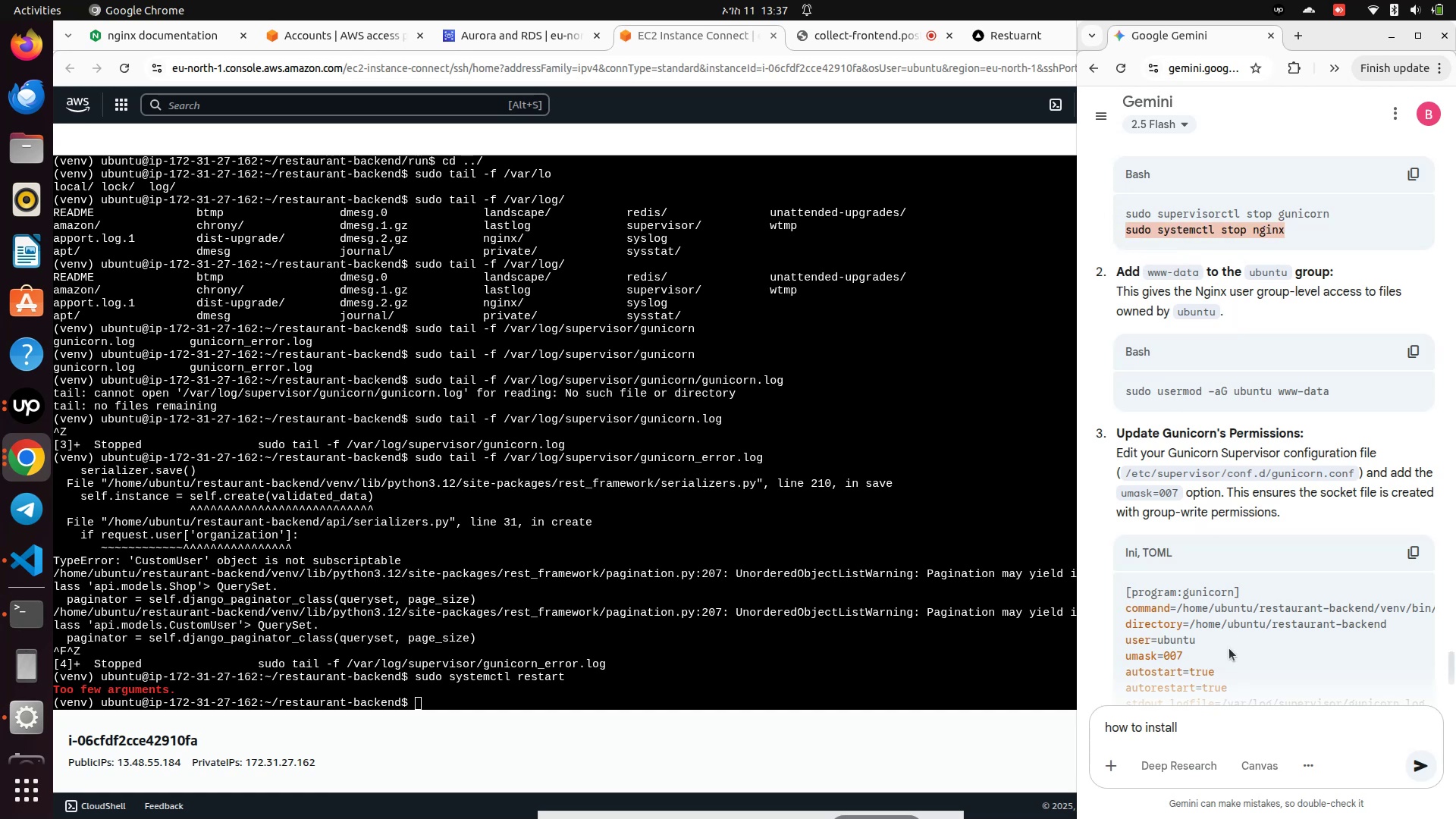 
scroll: coordinate [1229, 648], scroll_direction: down, amount: 7.0
 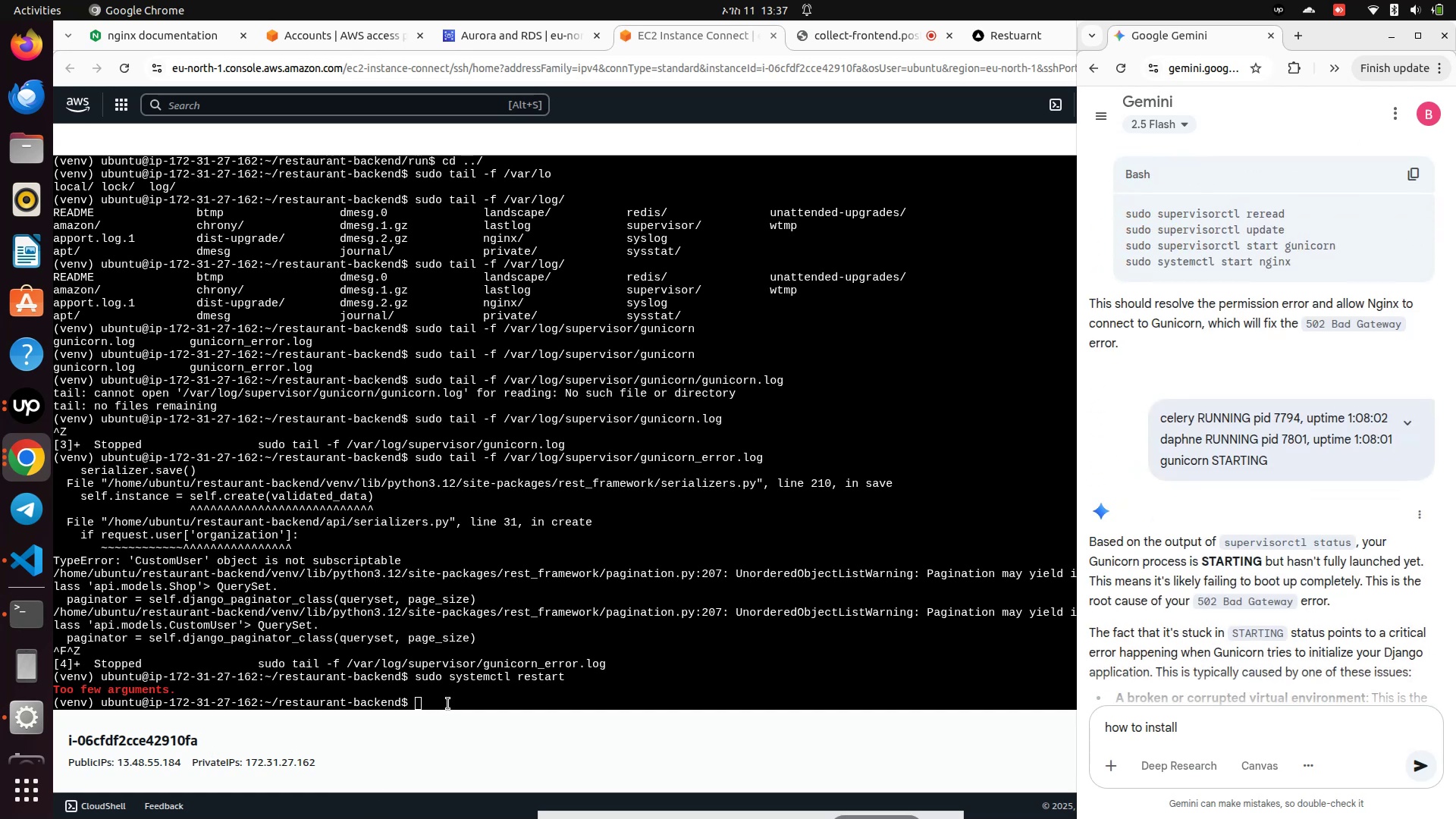 
wait(6.53)
 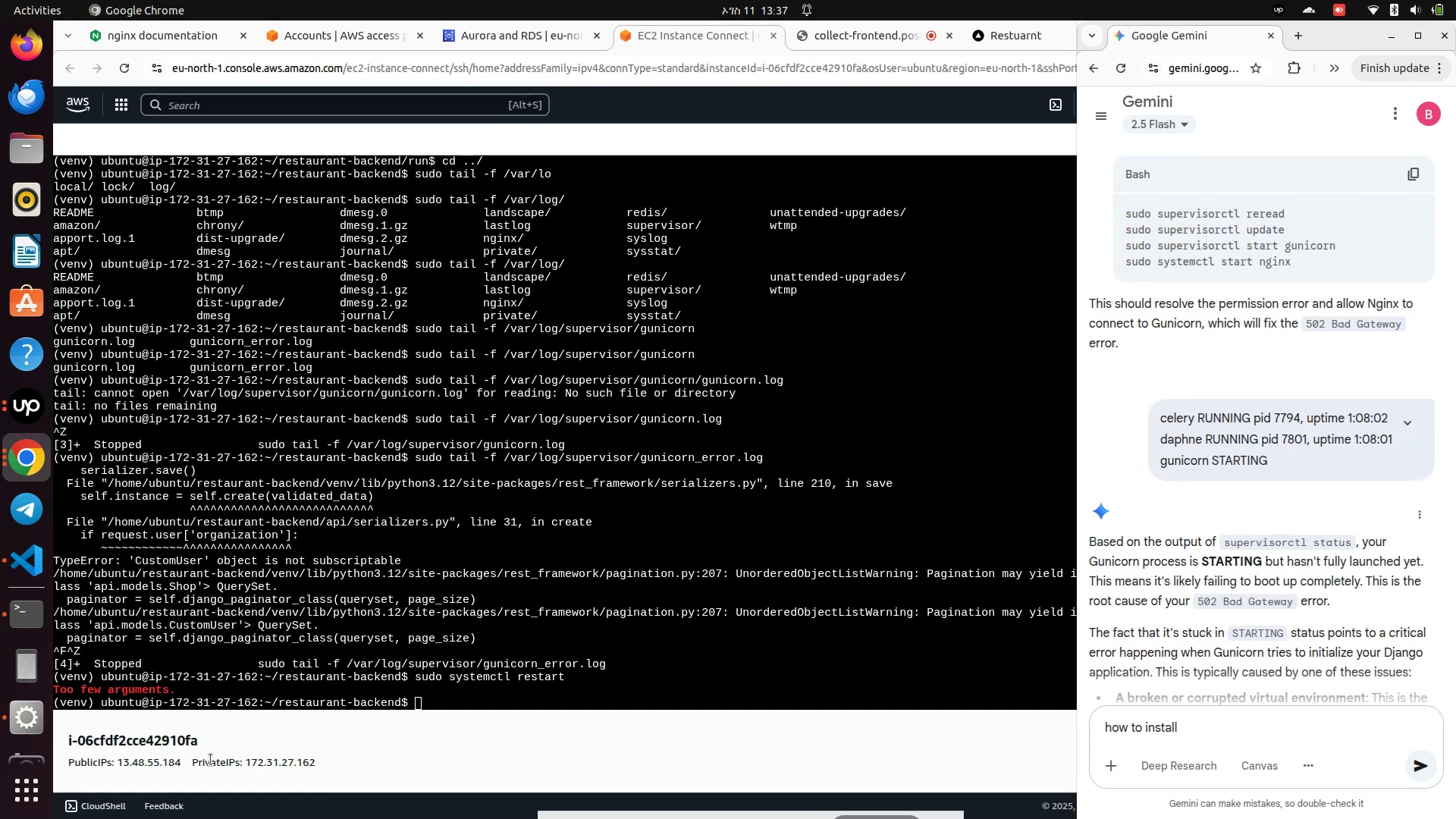 
left_click([448, 704])
 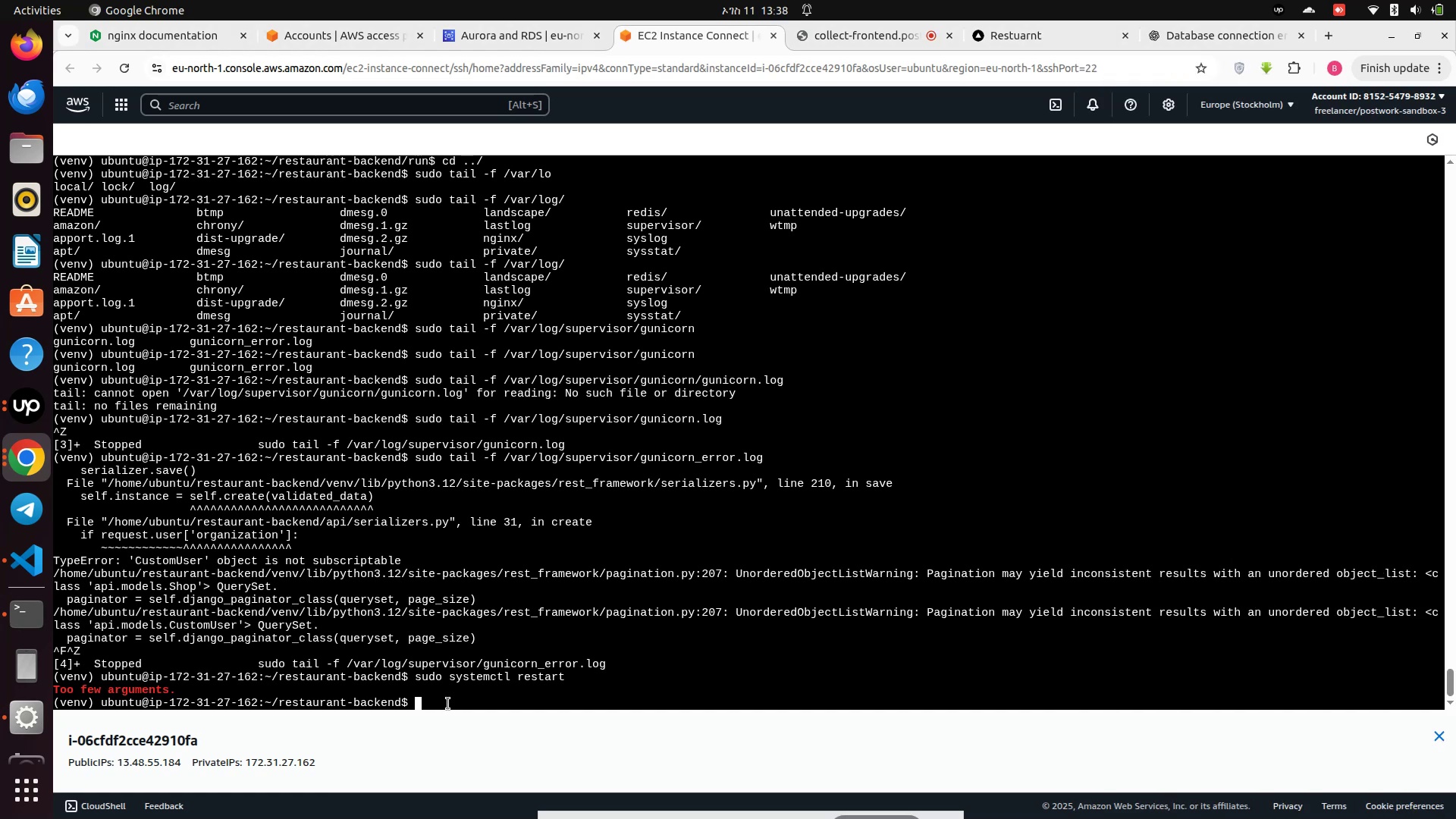 
key(ArrowUp)
 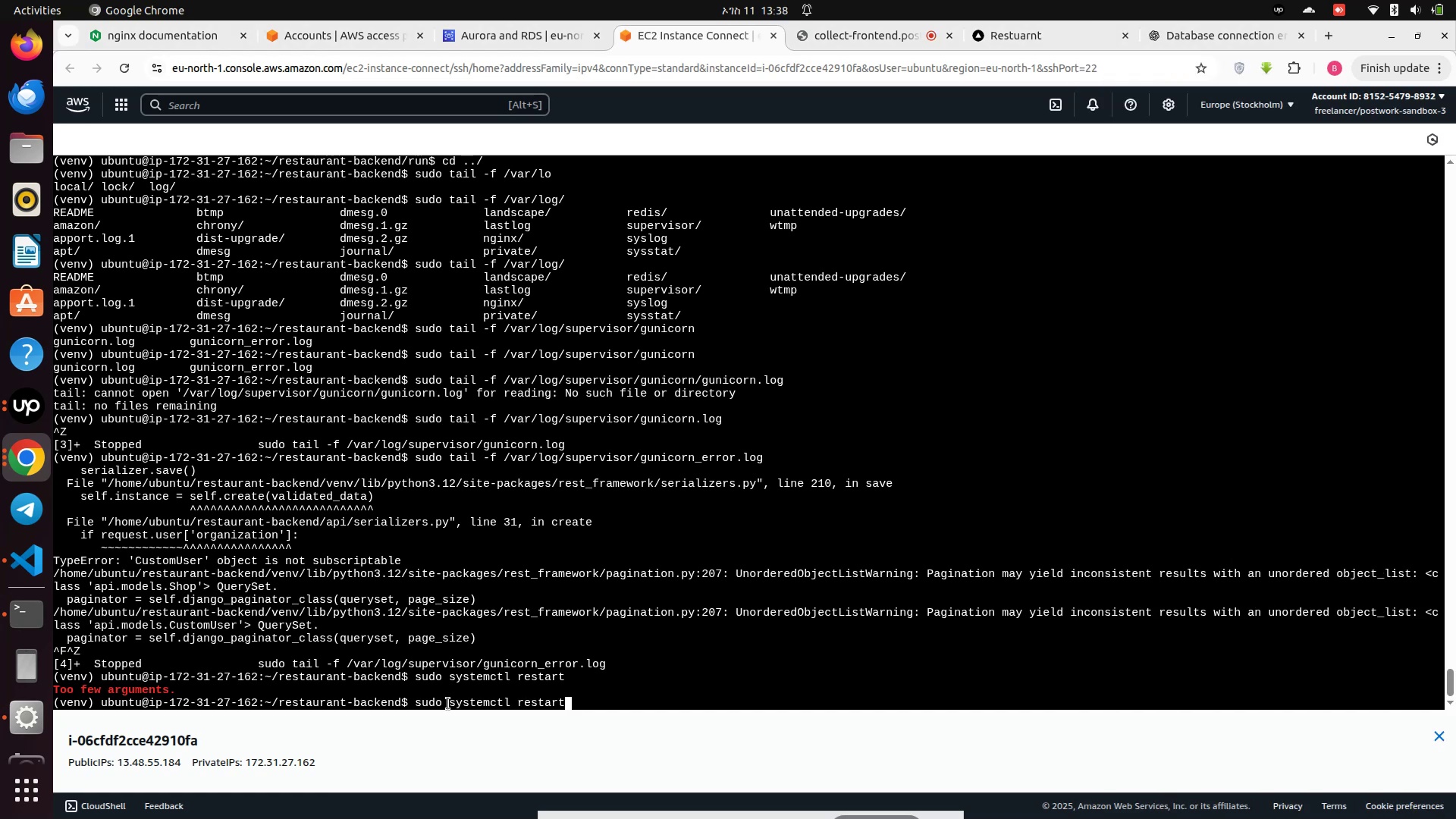 
type( nginx)
 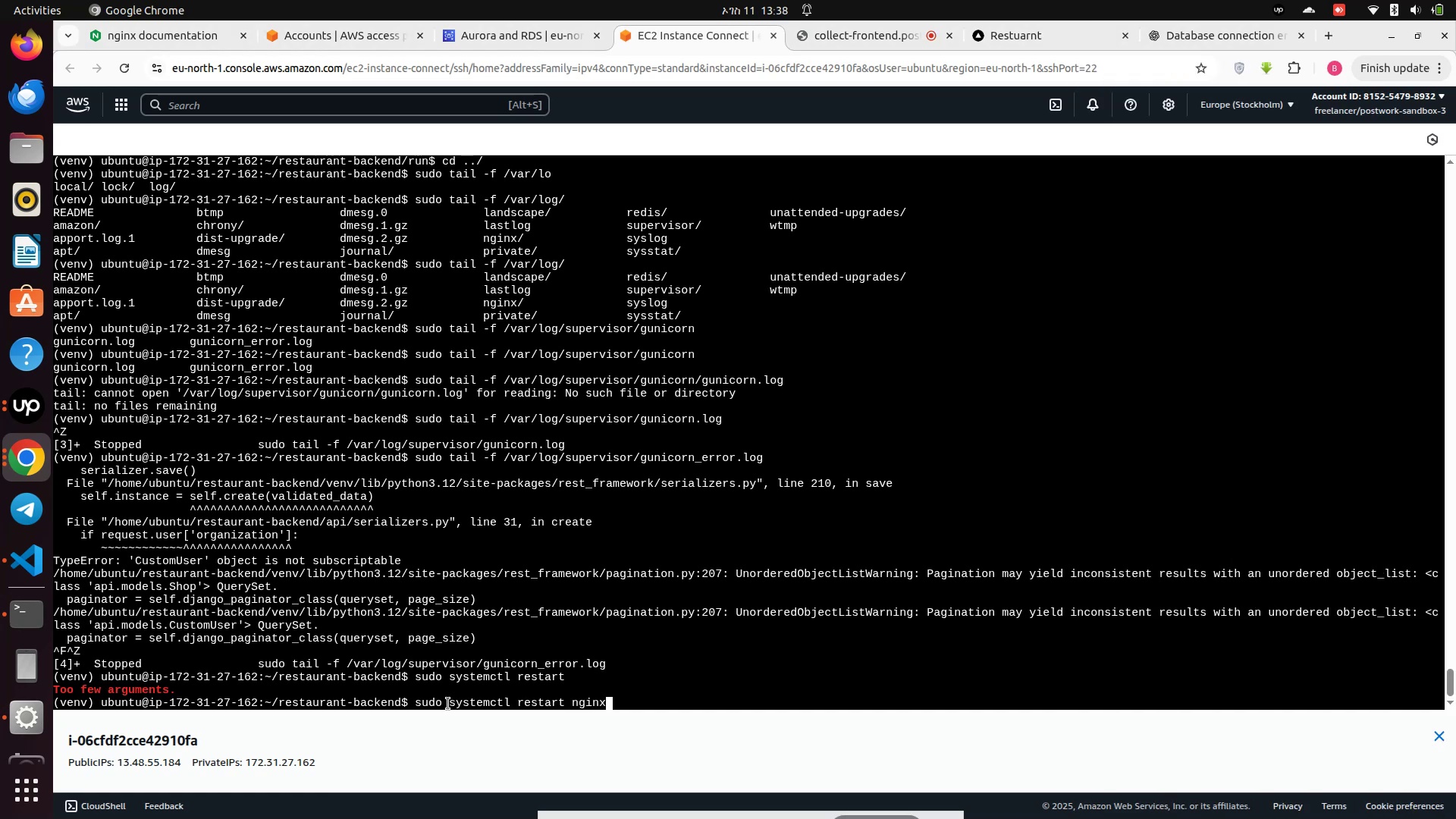 
key(Enter)
 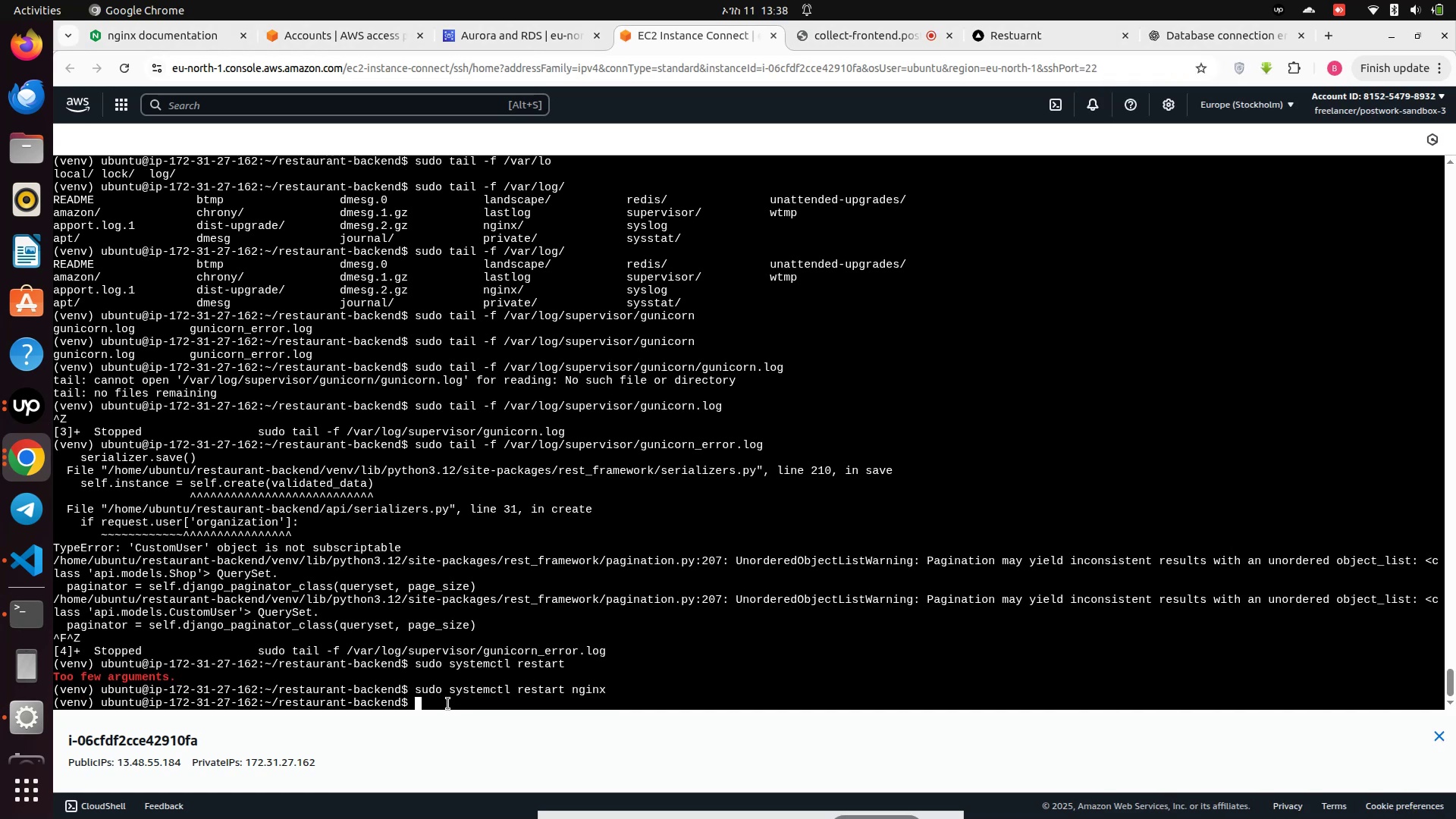 
key(ArrowUp)
 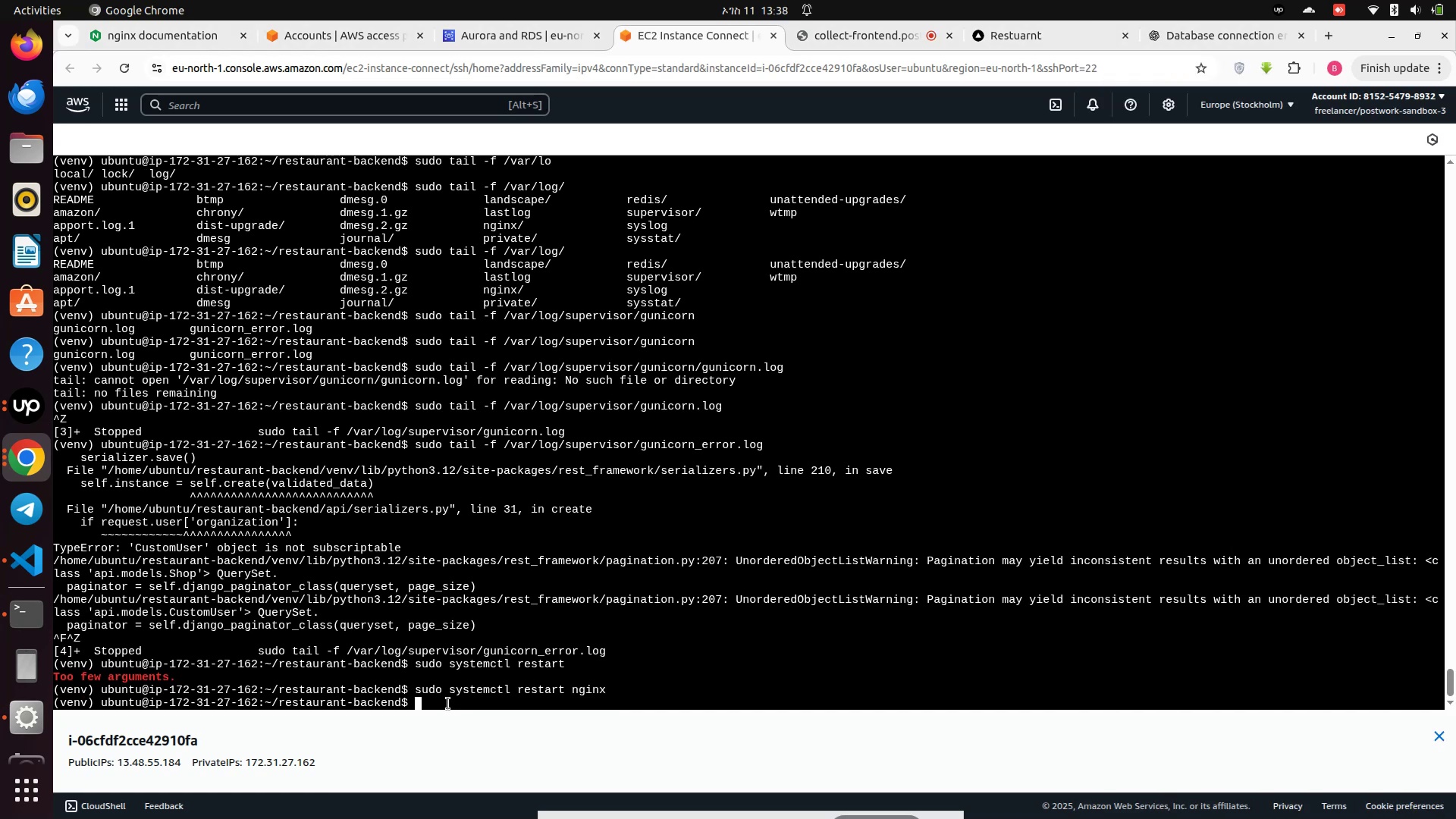 
key(ArrowUp)
 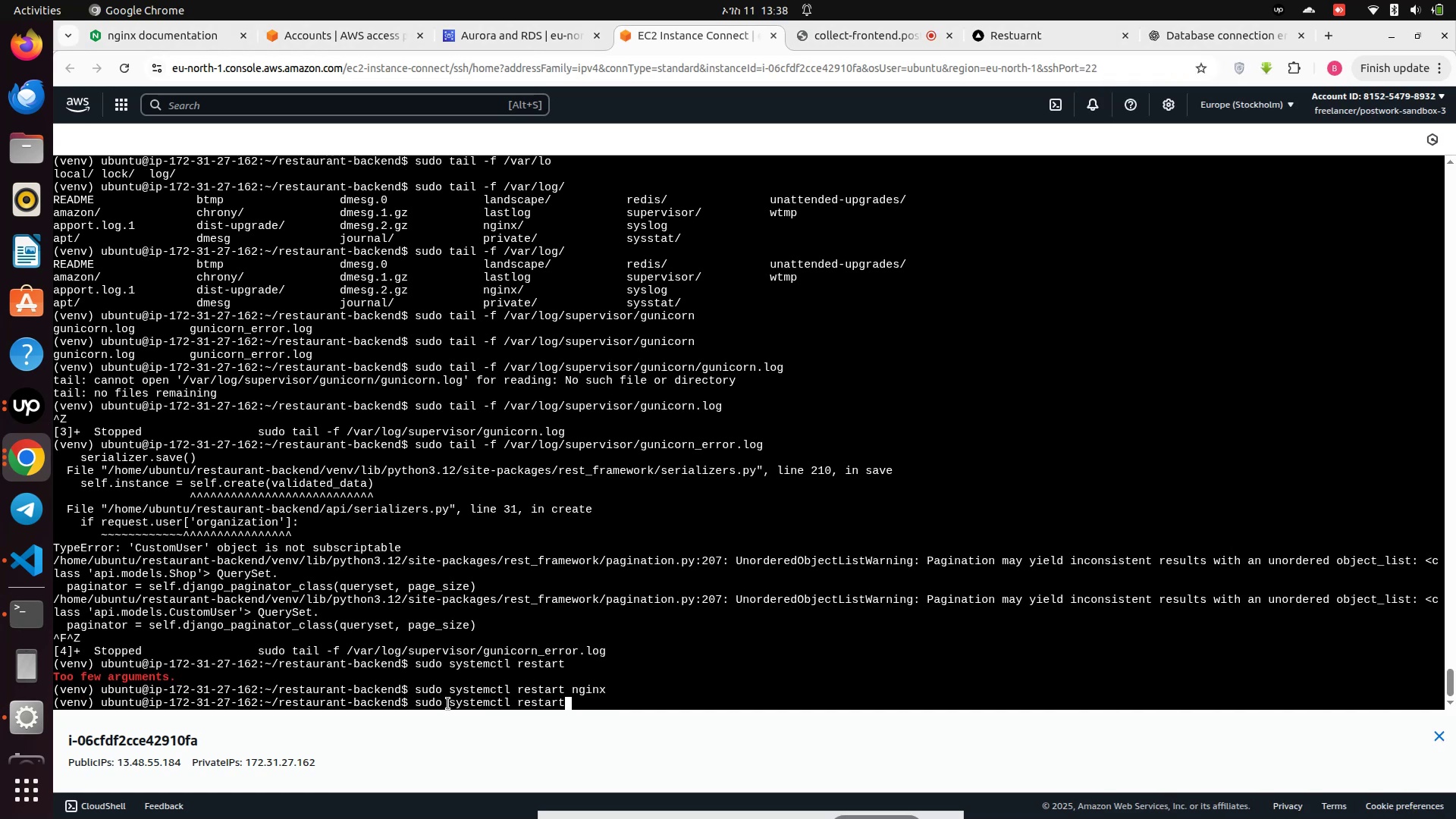 
key(ArrowUp)
 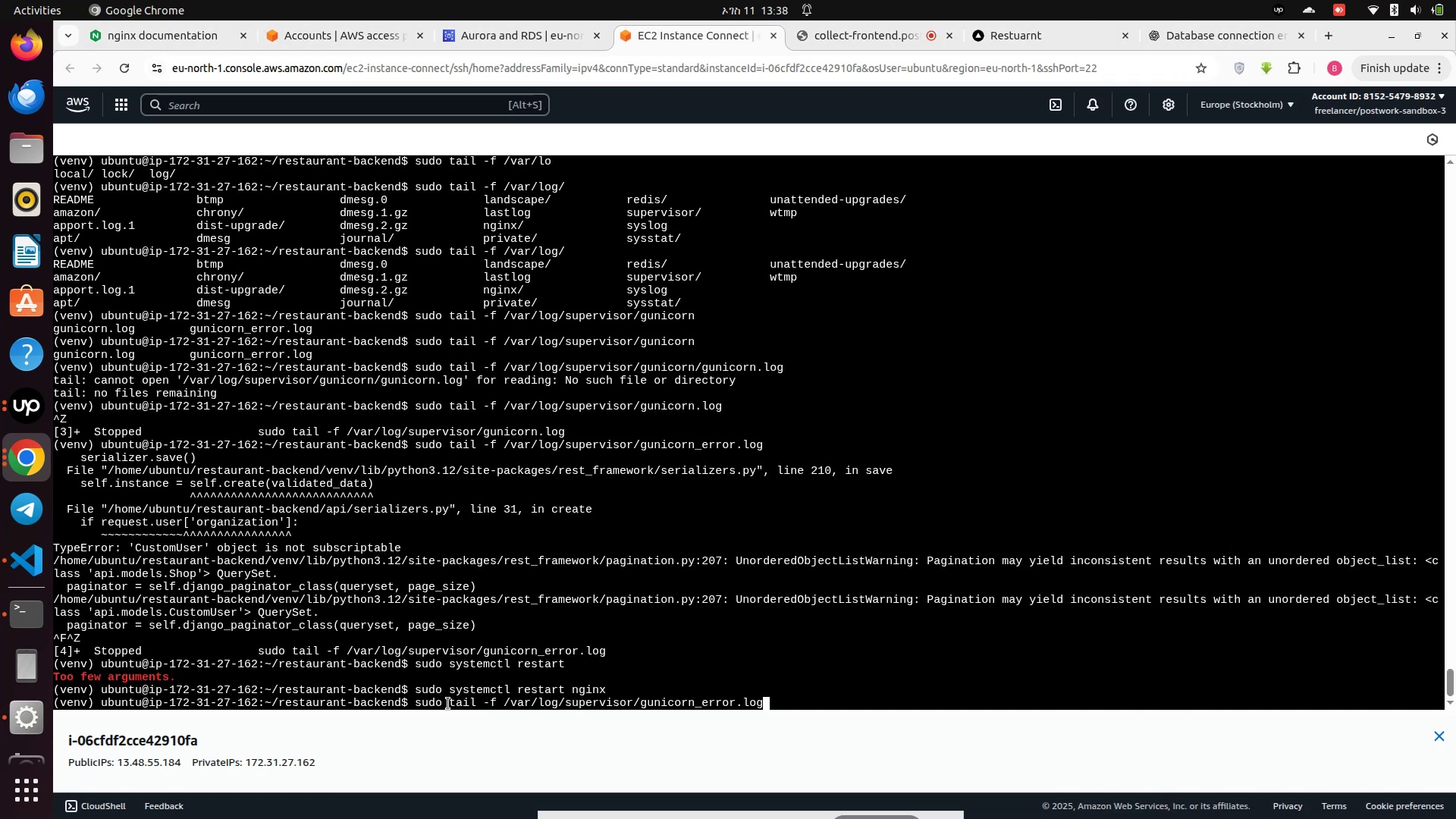 
key(ArrowUp)
 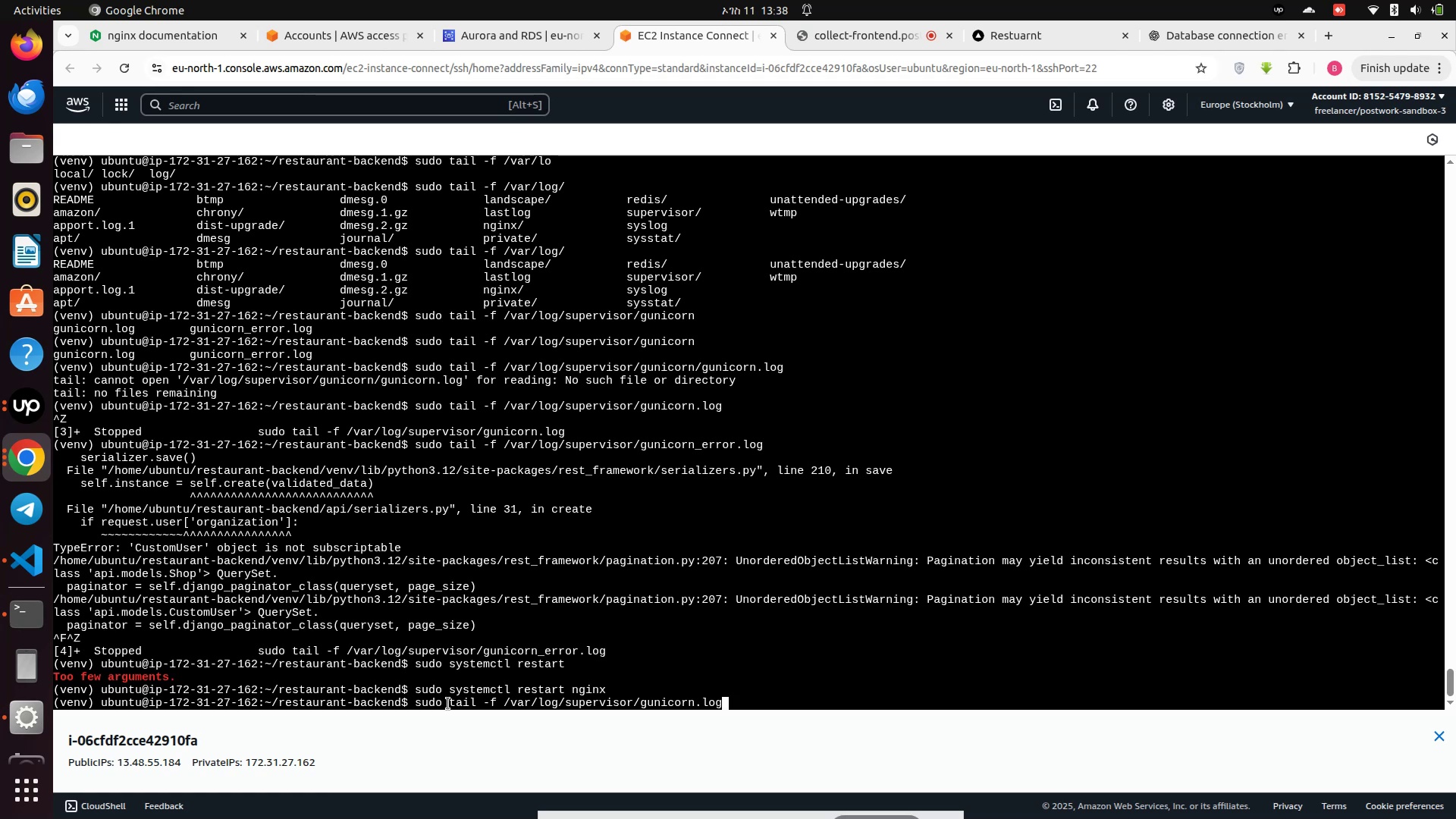 
key(ArrowUp)
 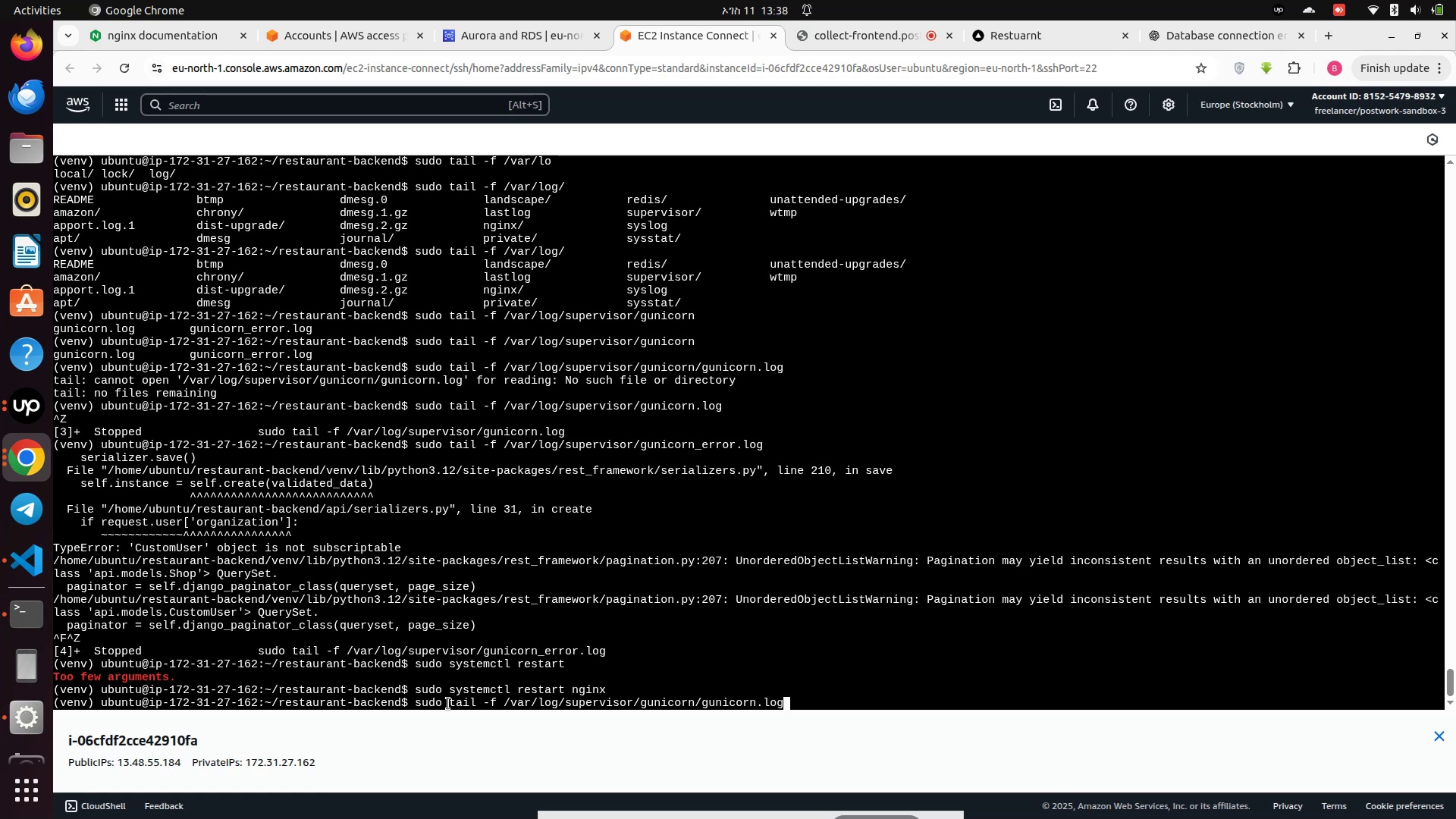 
key(ArrowDown)
 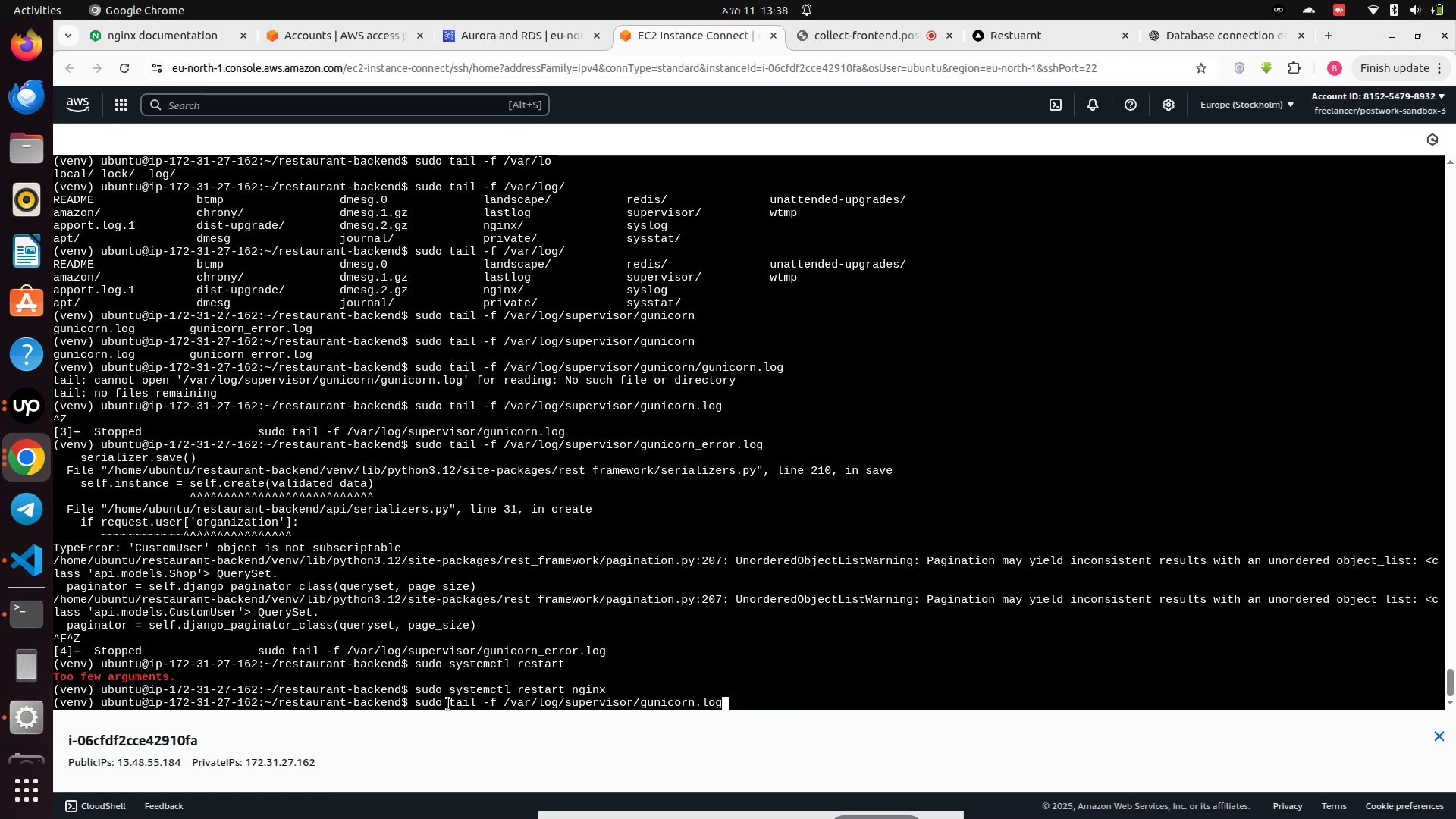 
key(ArrowUp)
 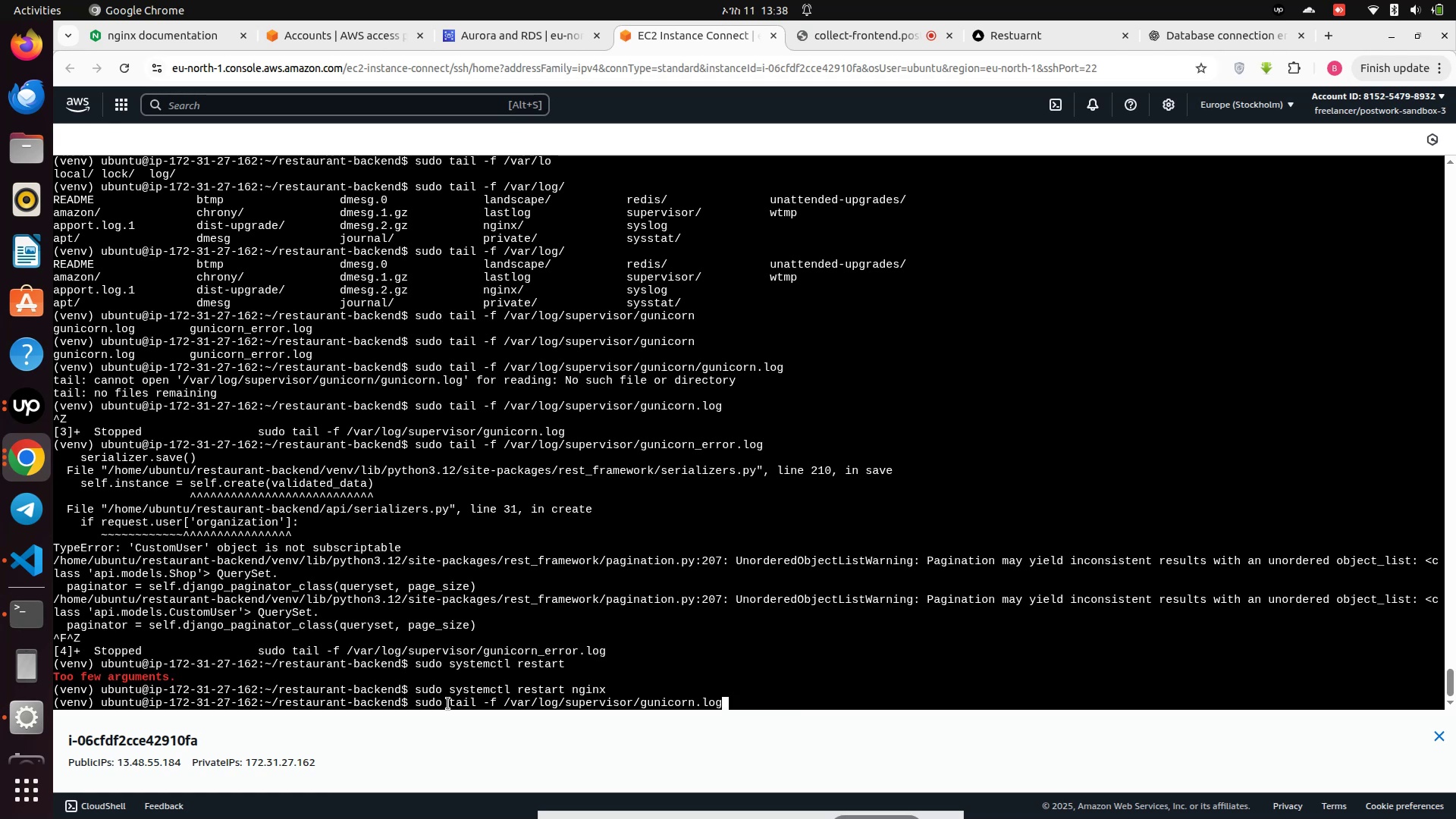 
key(ArrowUp)
 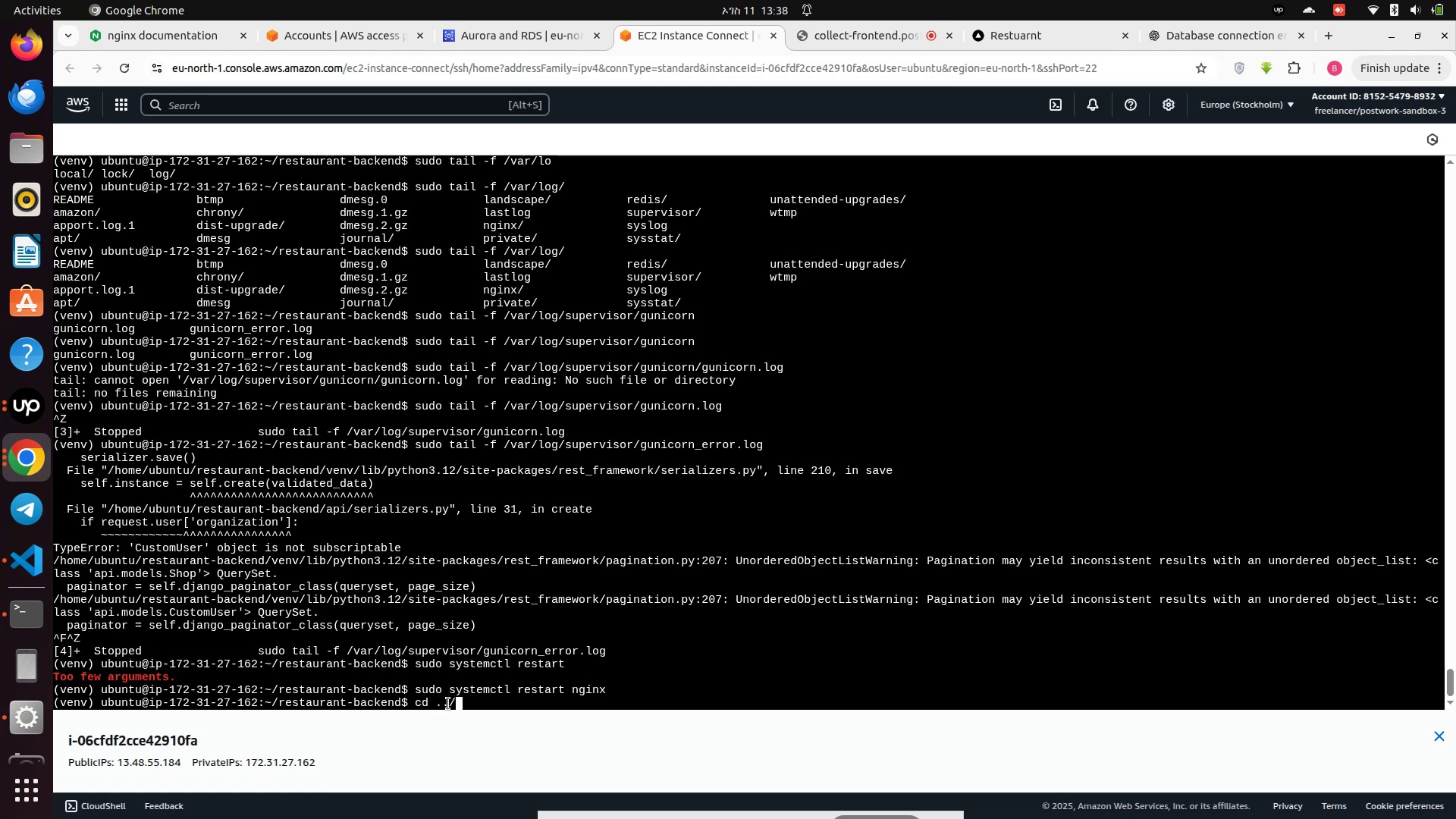 
key(ArrowDown)
 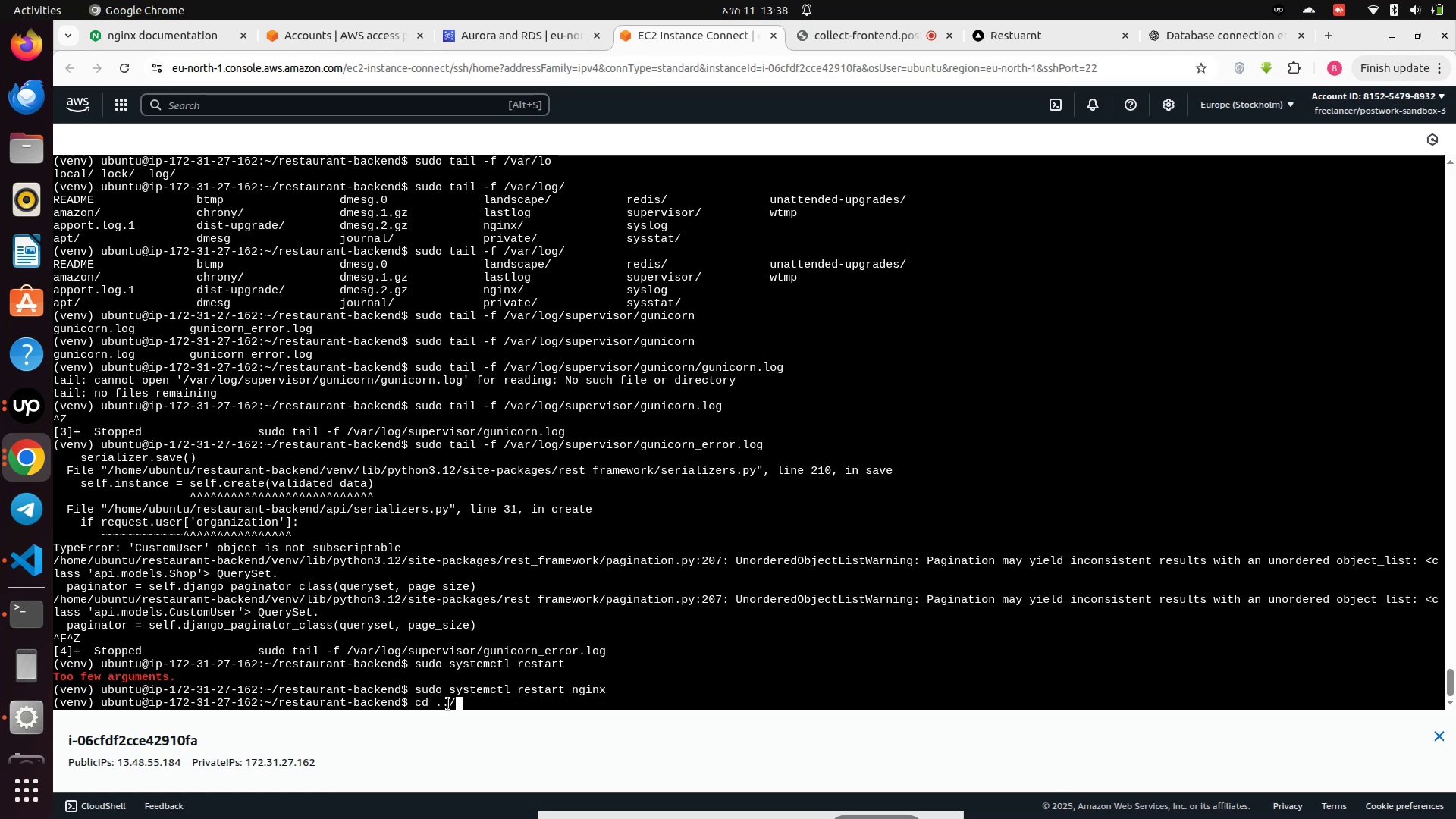 
key(ArrowDown)
 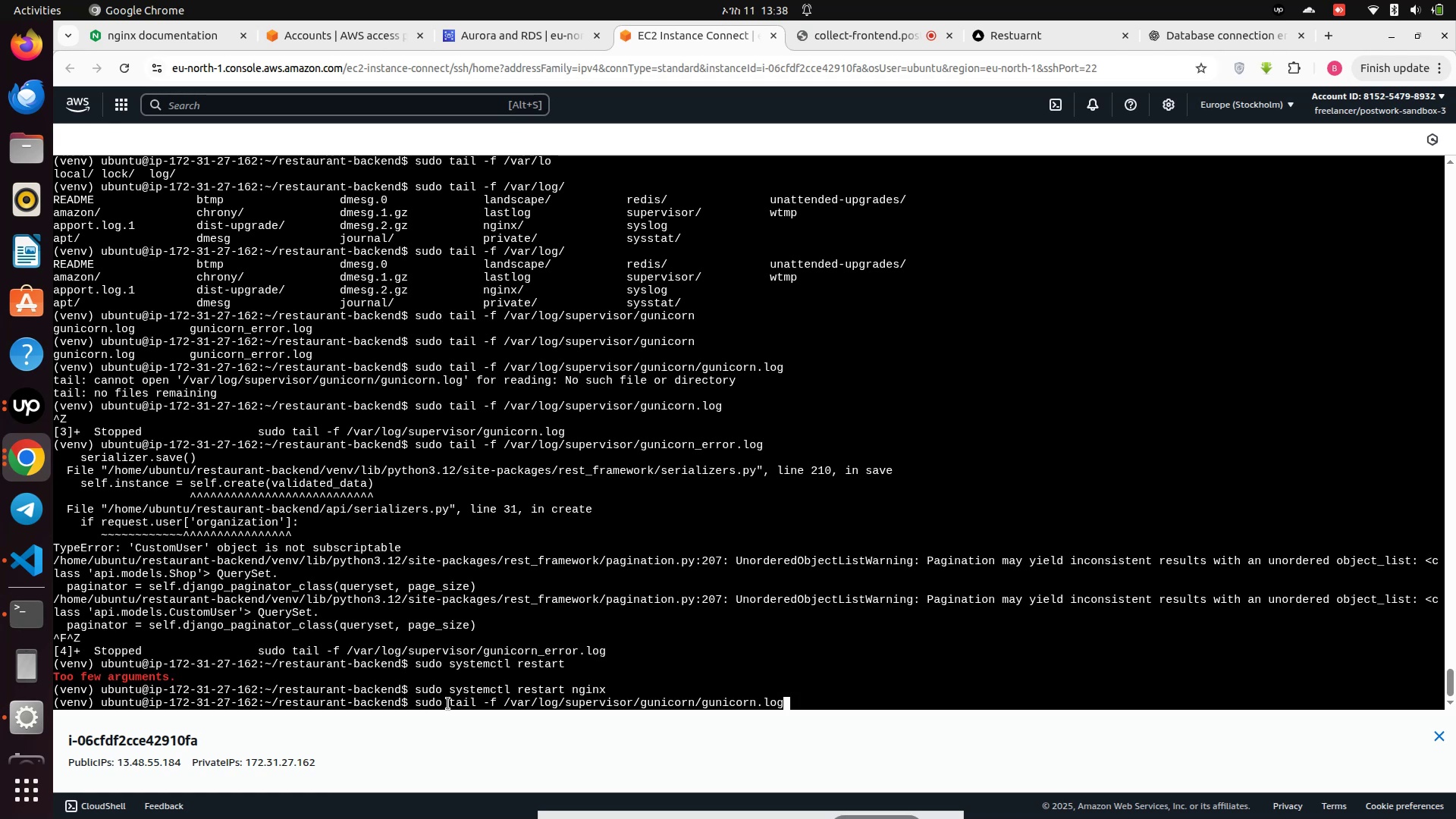 
key(ArrowDown)
 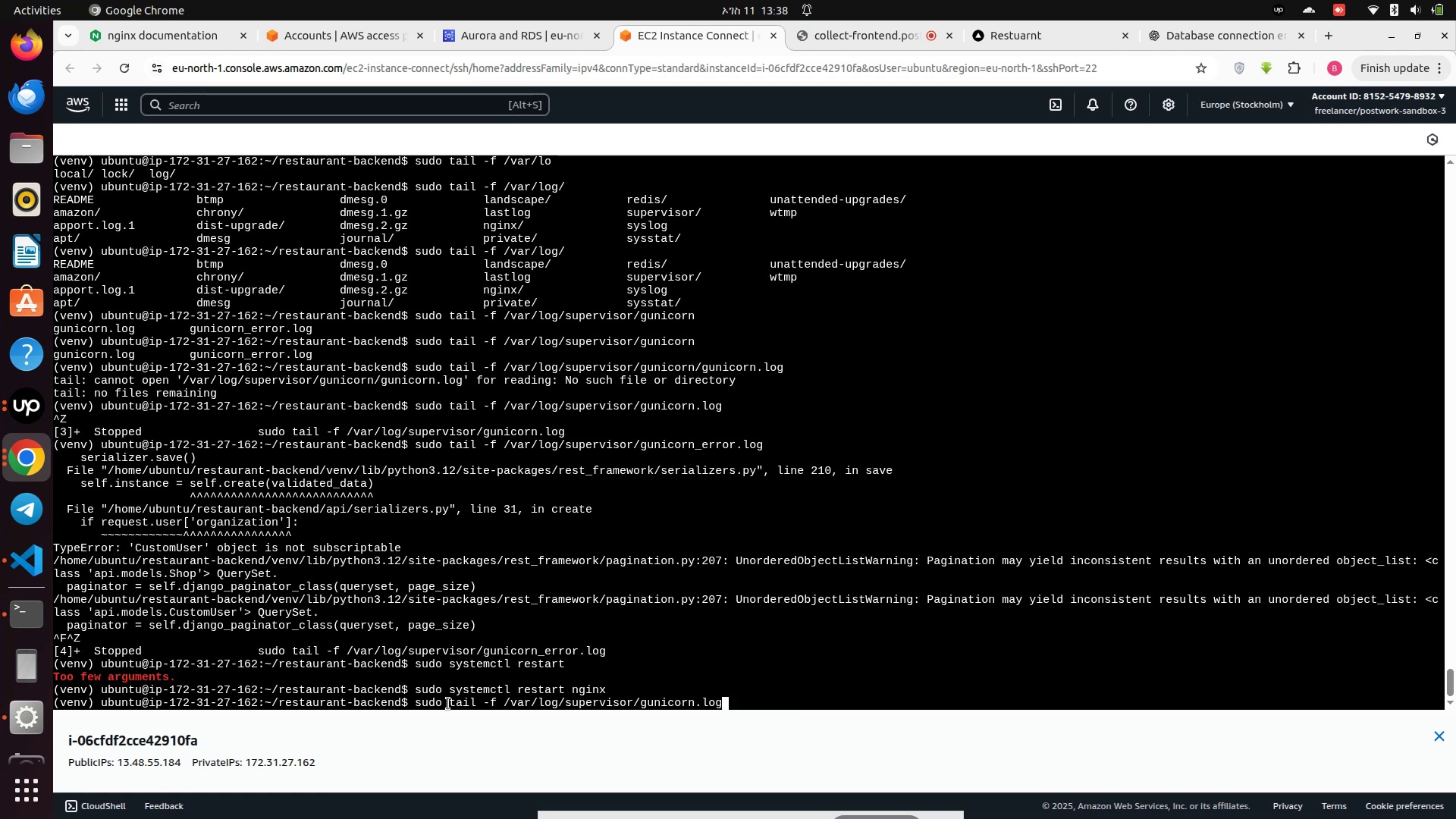 
key(ArrowDown)
 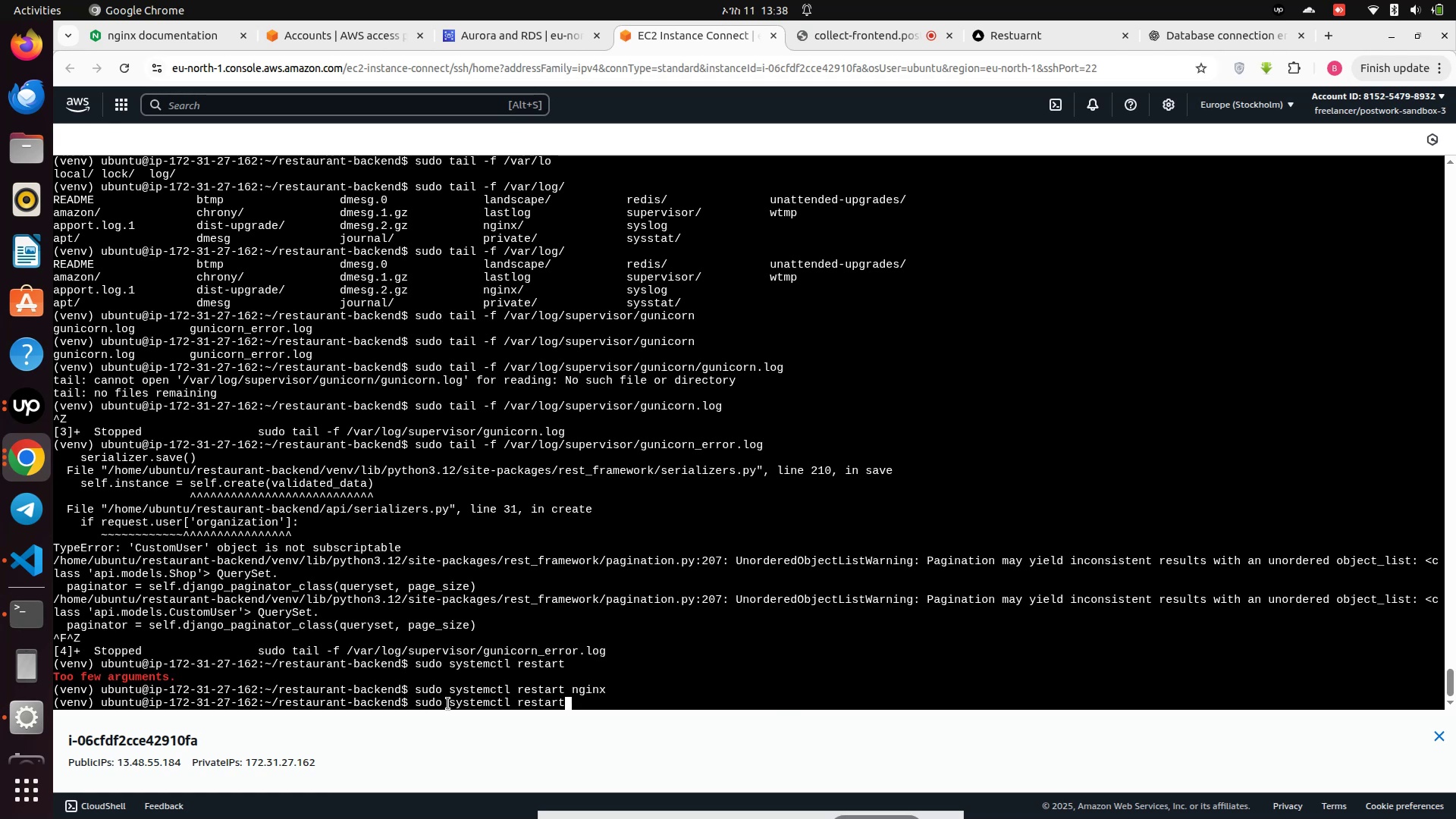 
key(ArrowDown)
 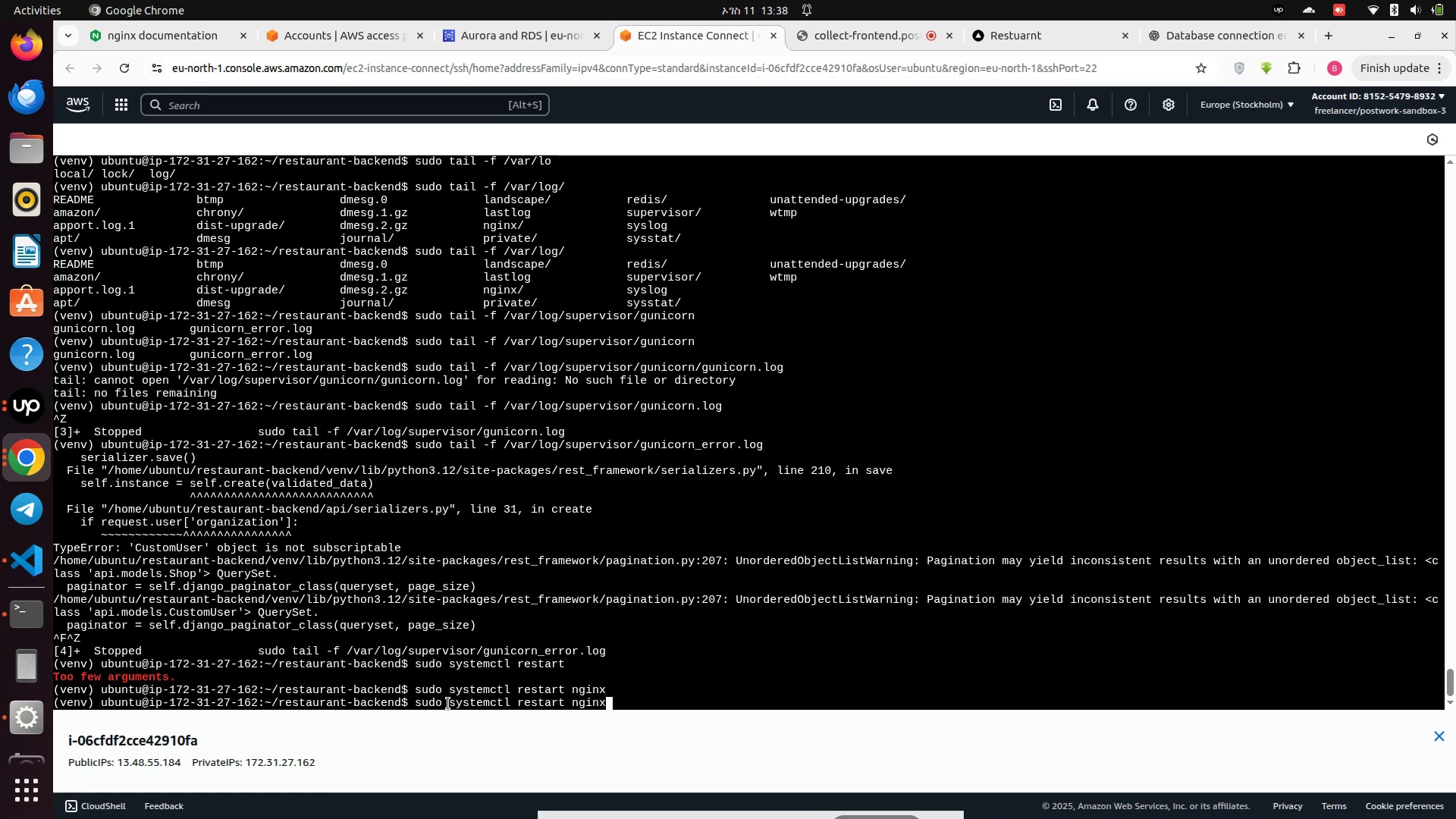 
key(ArrowDown)
 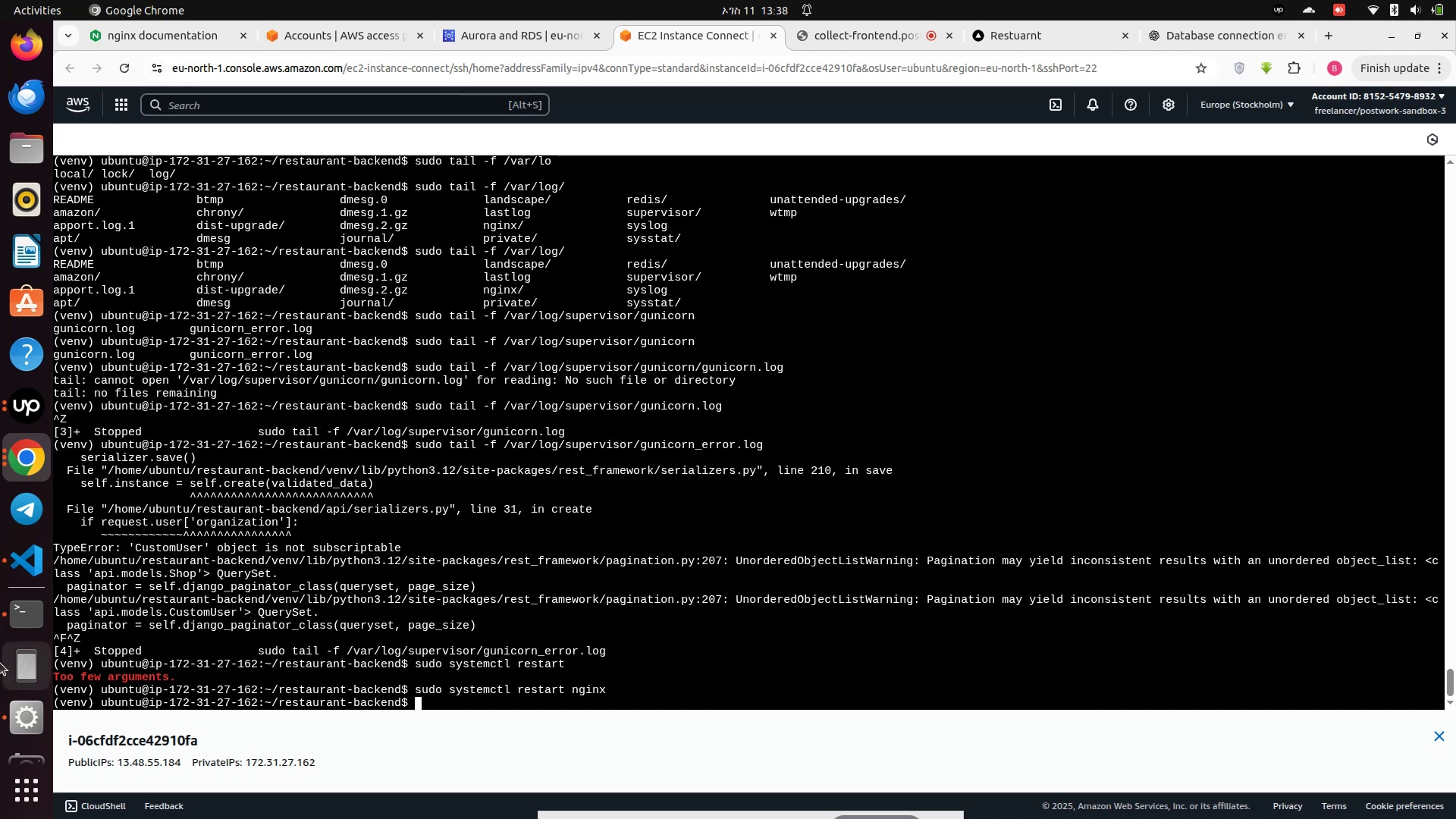 
left_click([20, 457])
 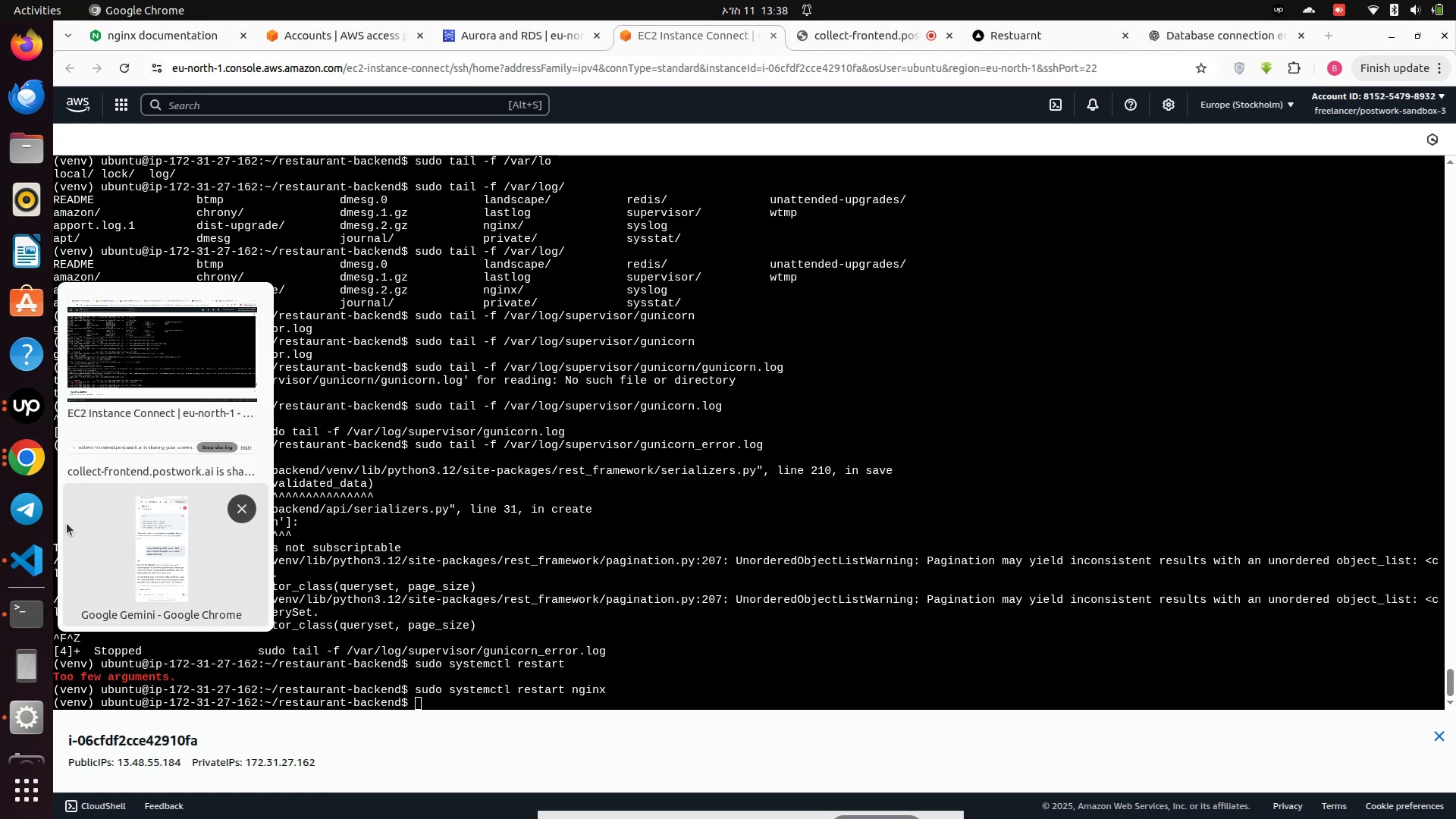 
left_click([77, 541])
 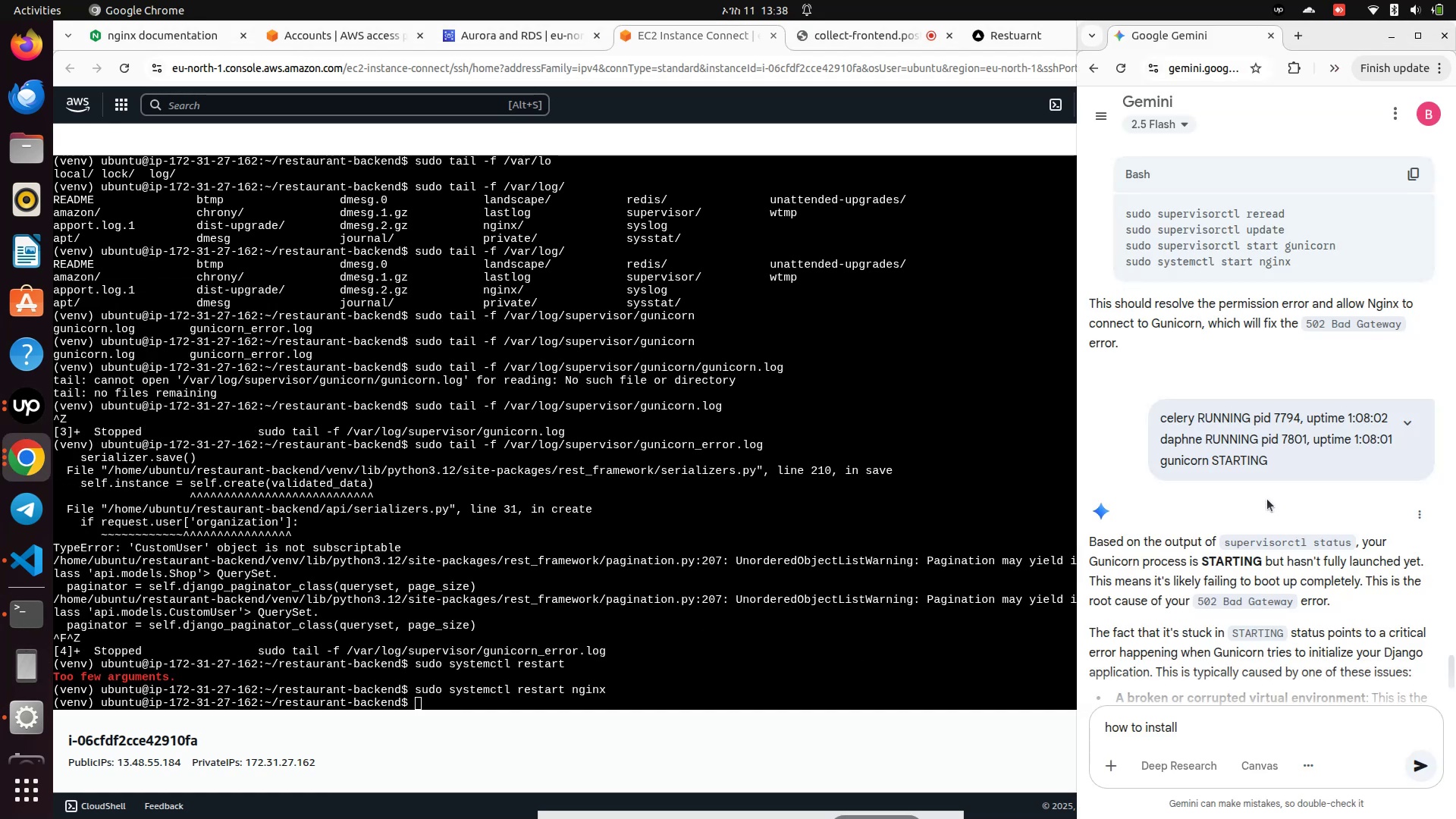 
scroll: coordinate [1250, 435], scroll_direction: up, amount: 2.0
 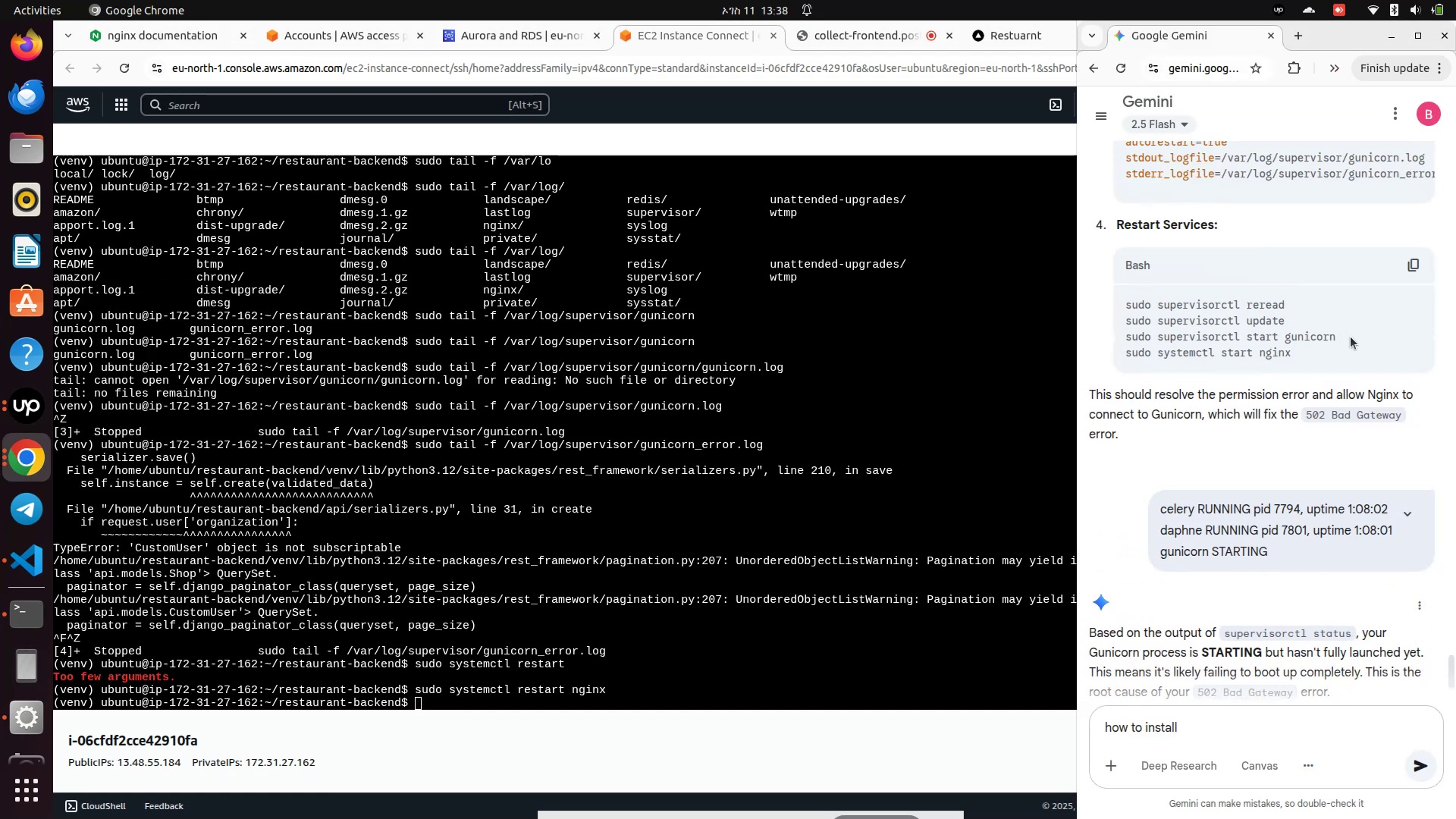 
left_click_drag(start_coordinate=[1350, 337], to_coordinate=[1119, 329])
 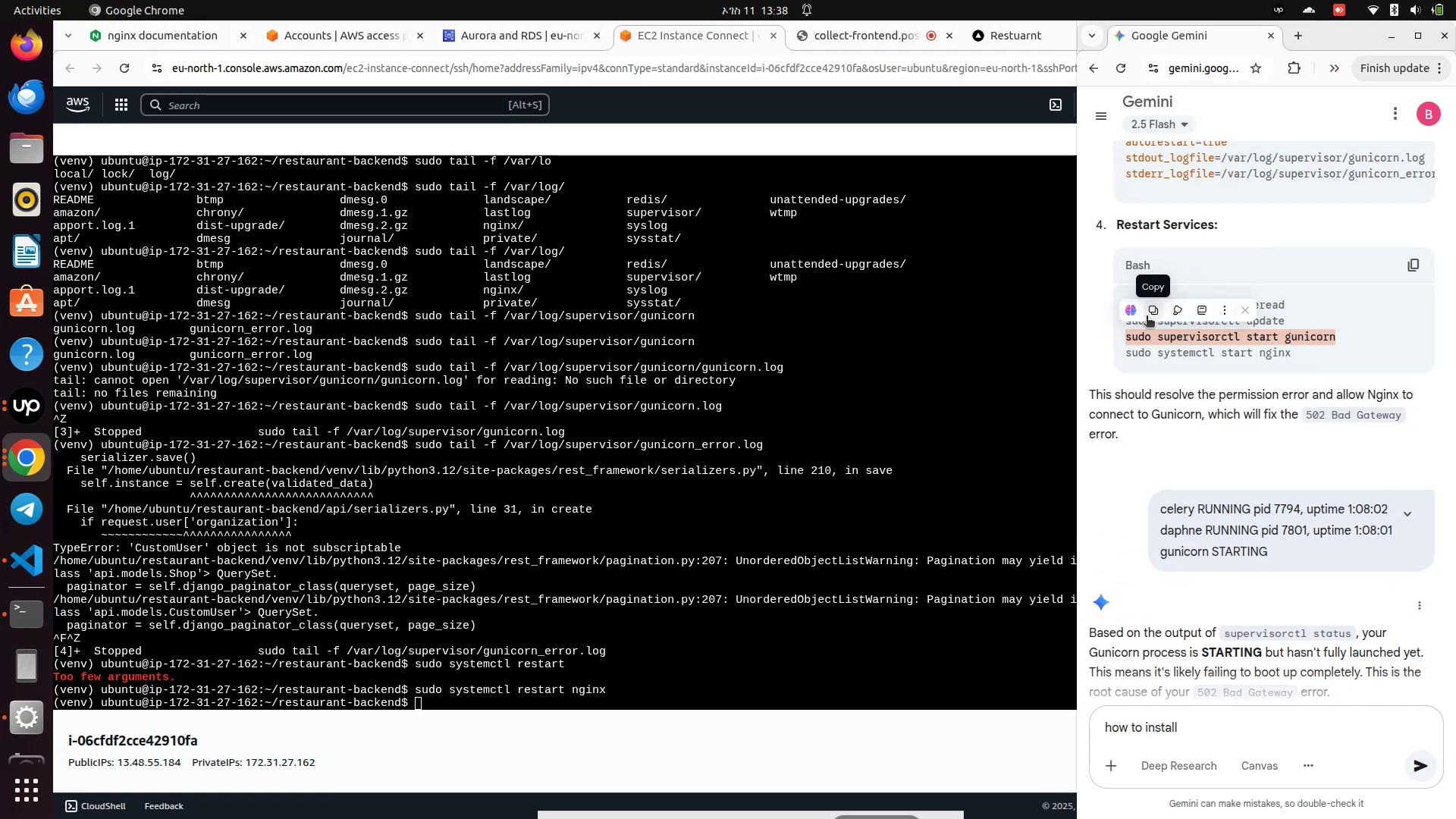 
left_click([1149, 314])
 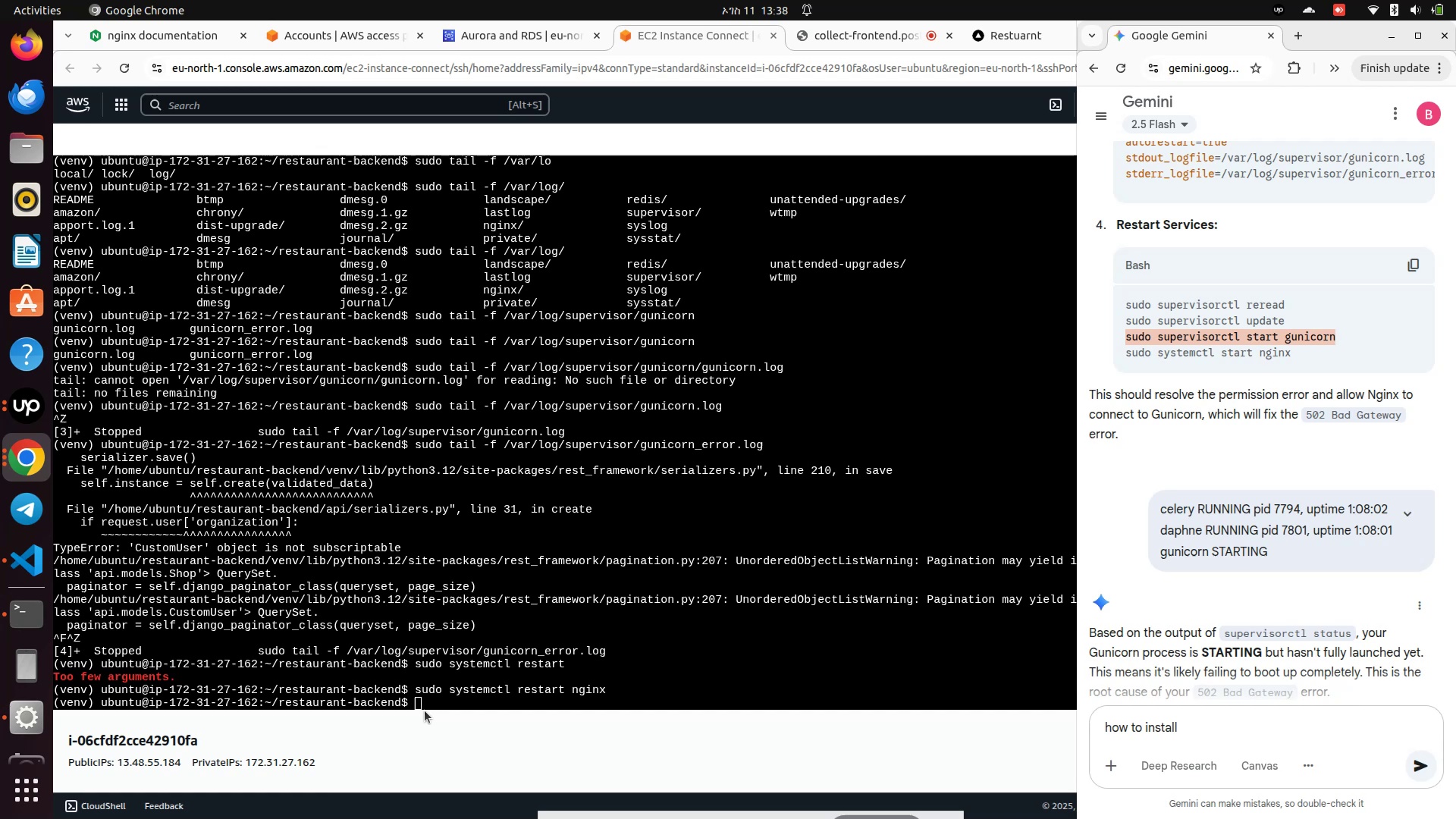 
left_click([426, 699])
 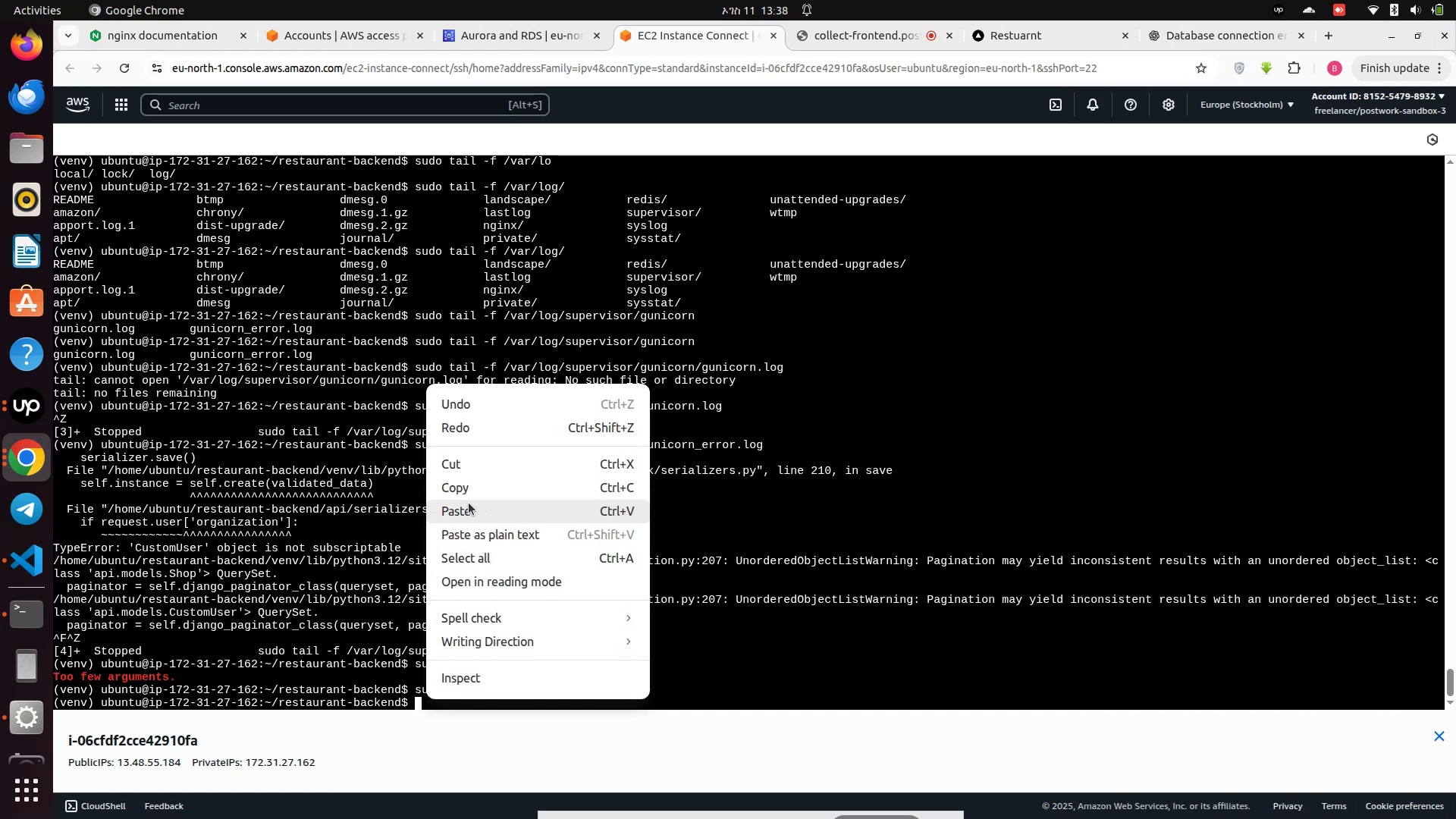 
left_click([465, 508])
 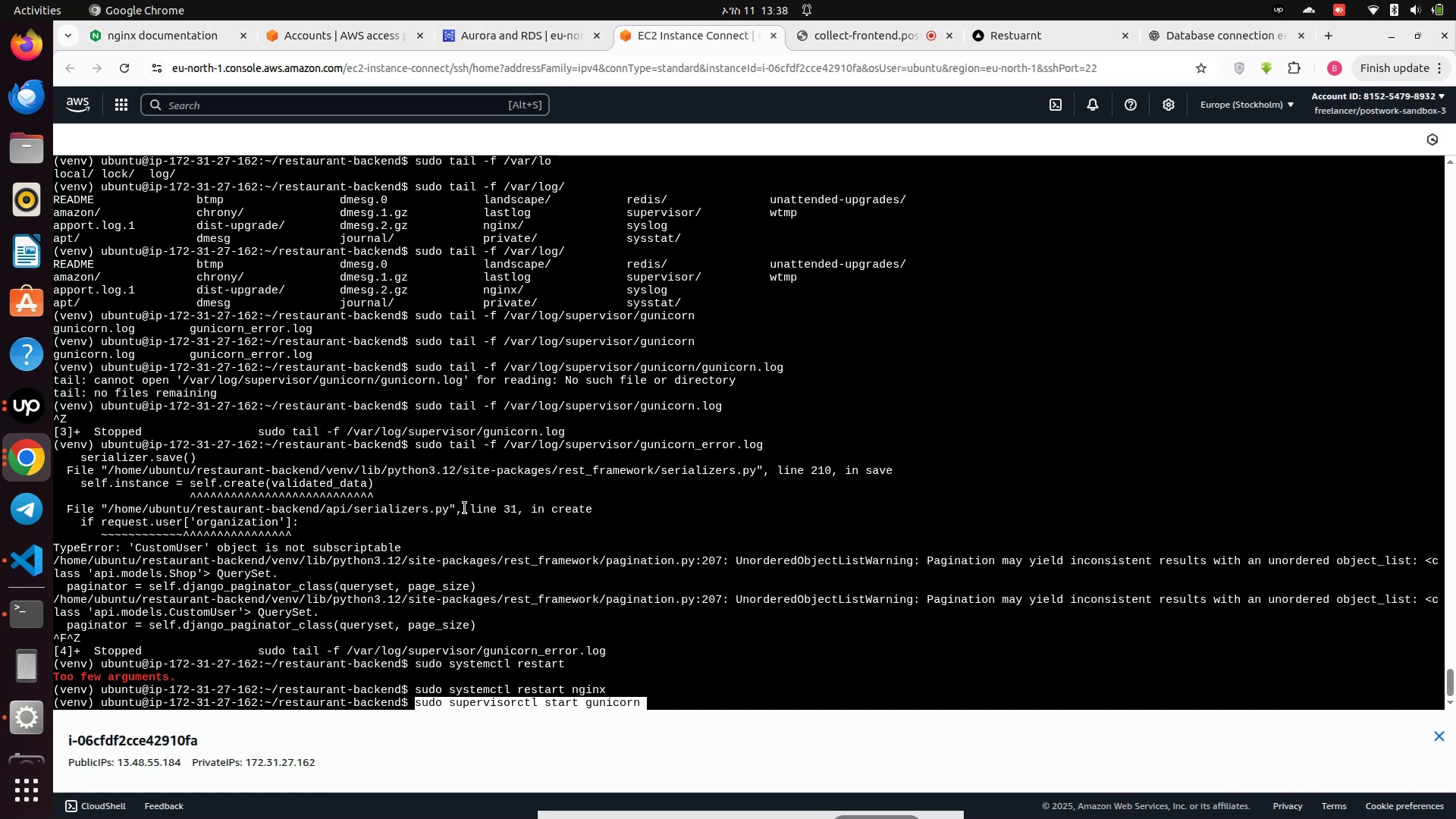 
key(Enter)
 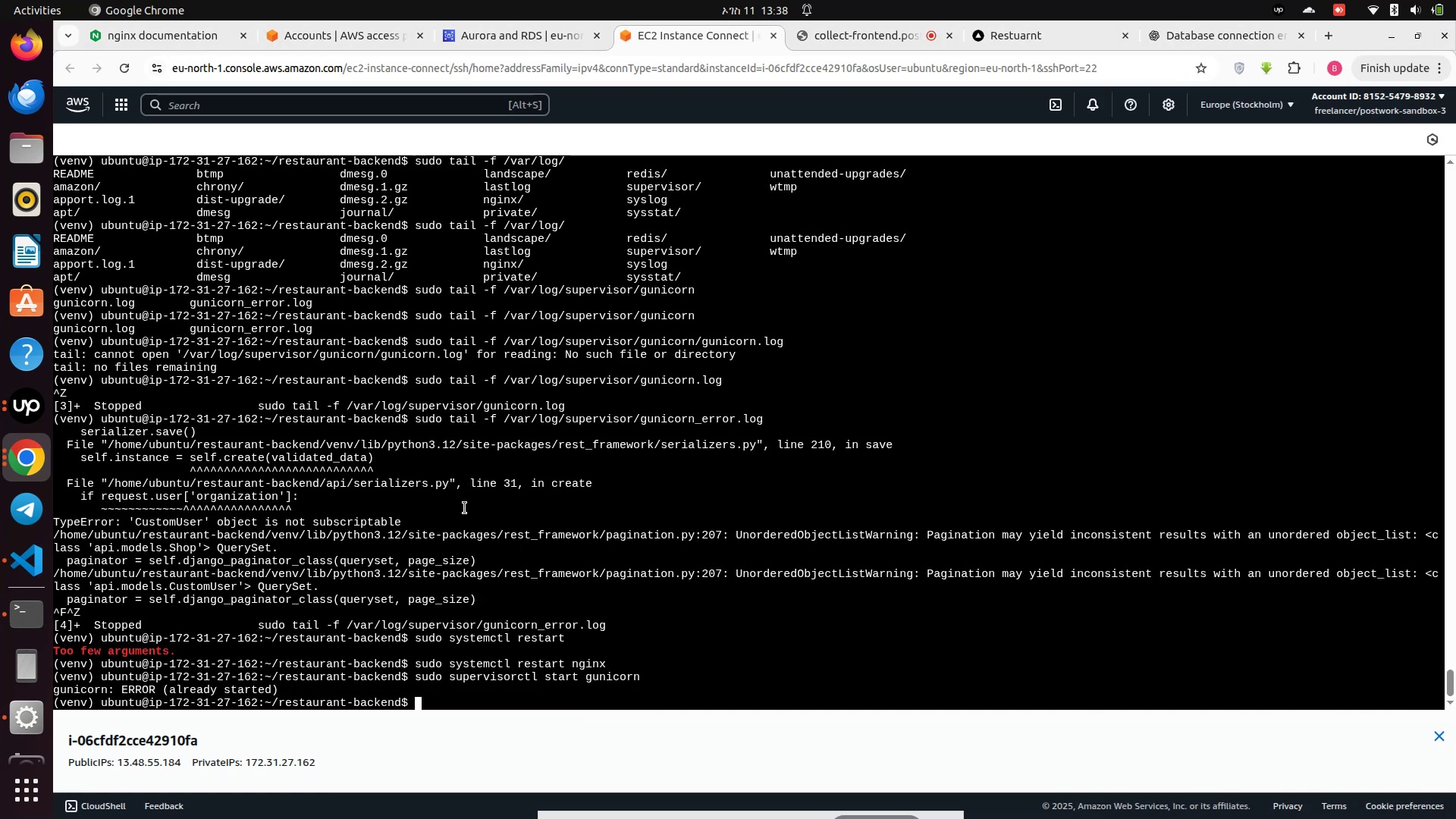 
key(ArrowUp)
 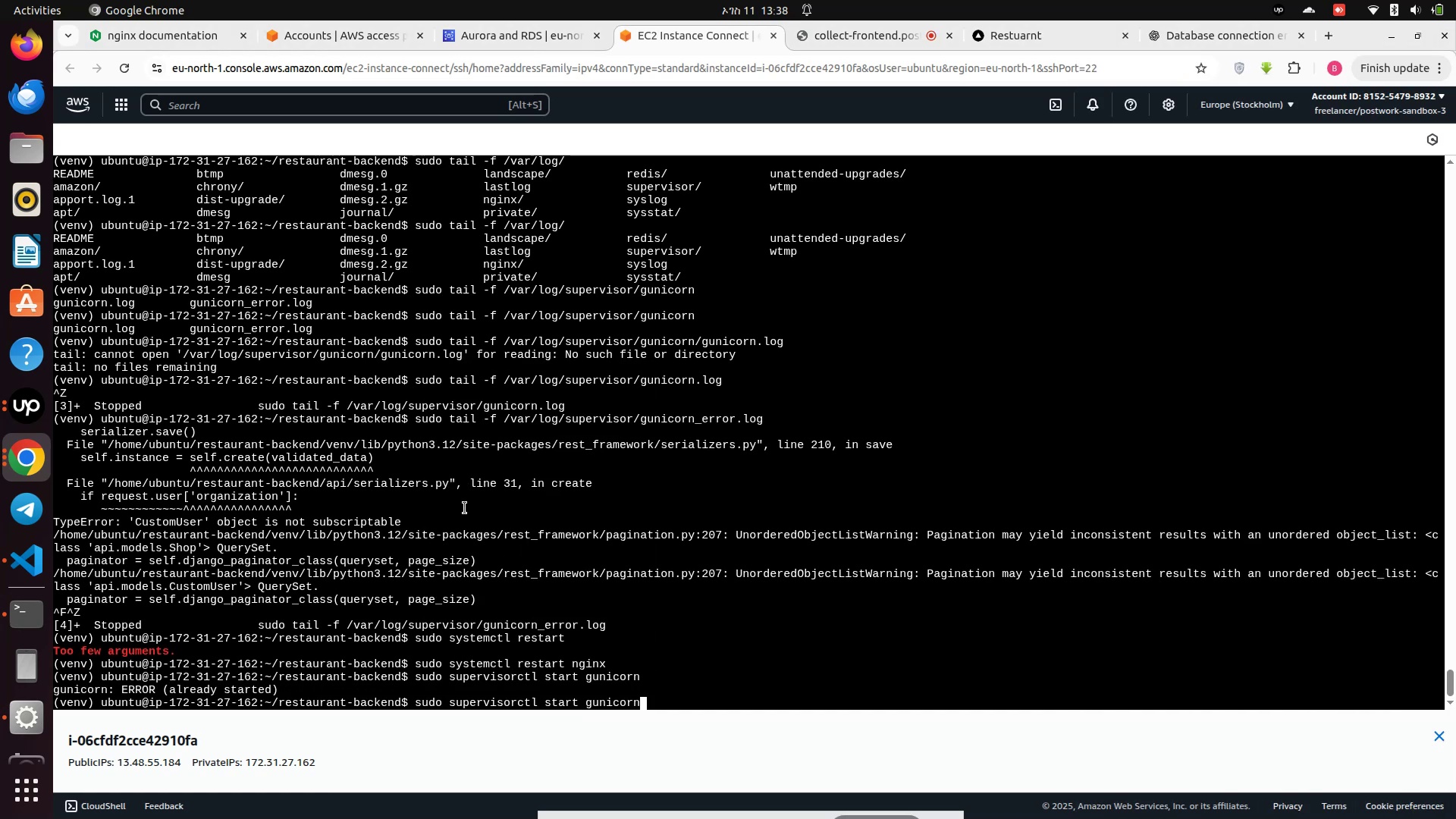 
hold_key(key=ArrowLeft, duration=0.79)
 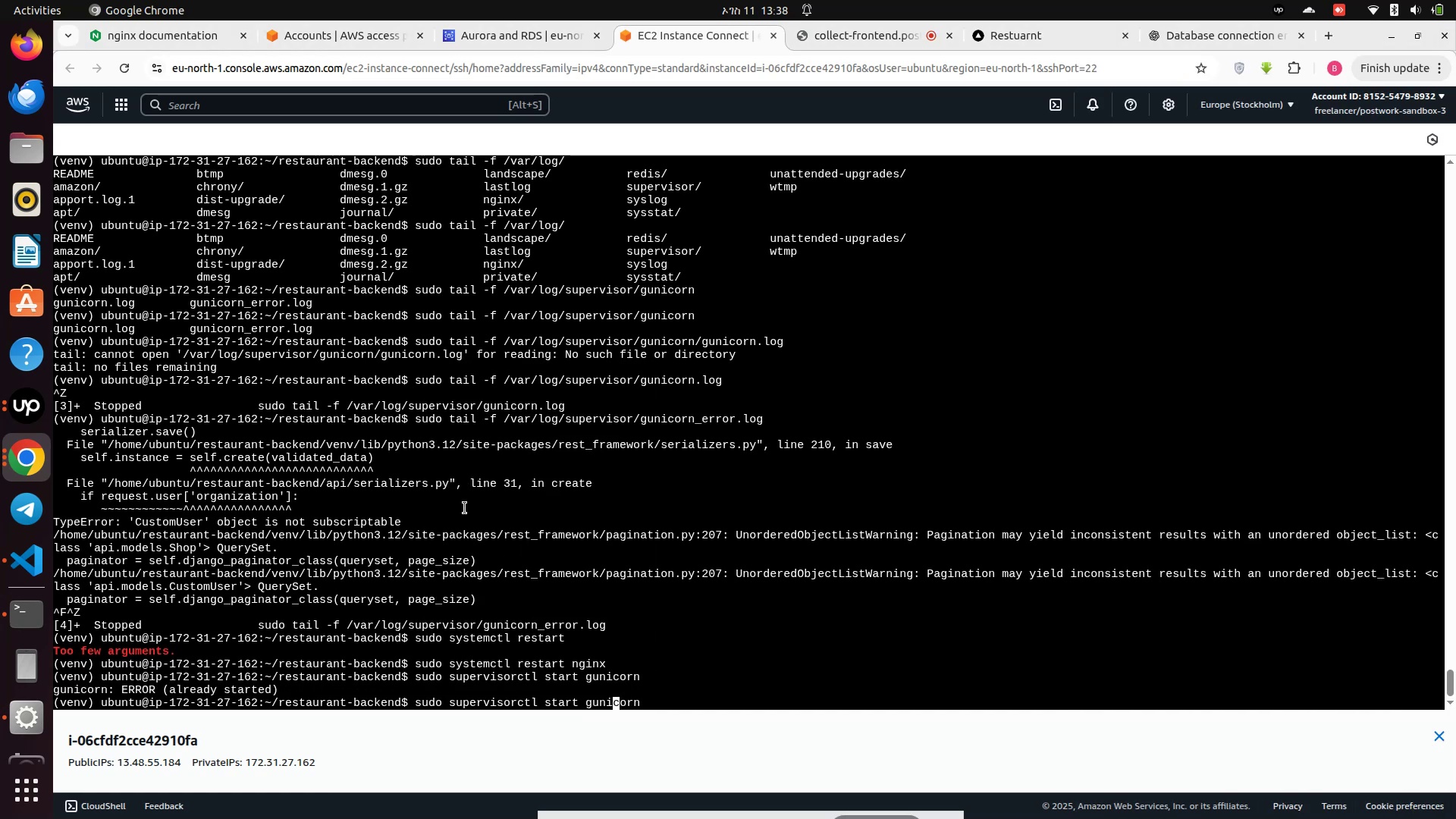 
key(ArrowLeft)
 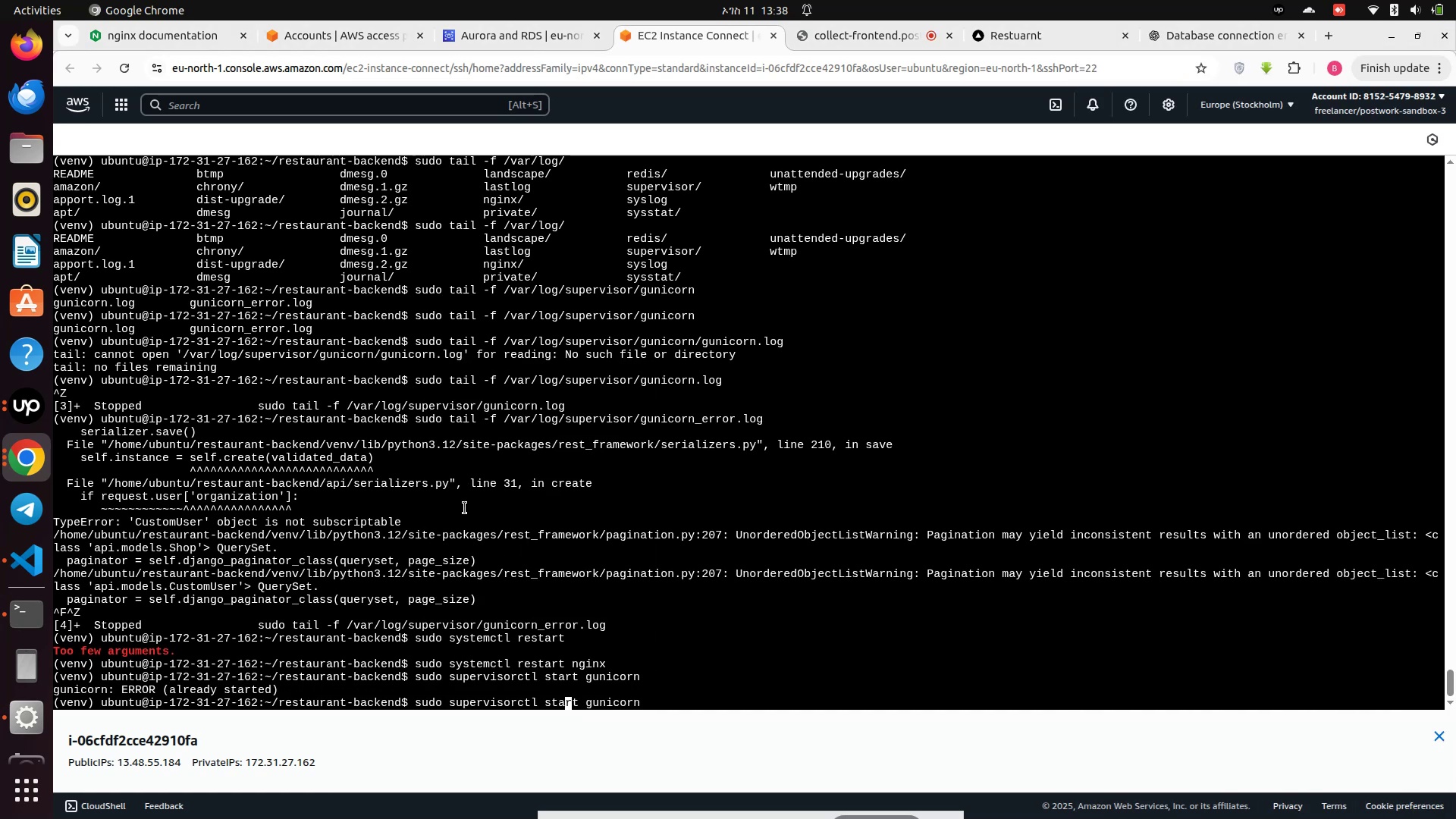 
key(ArrowRight)
 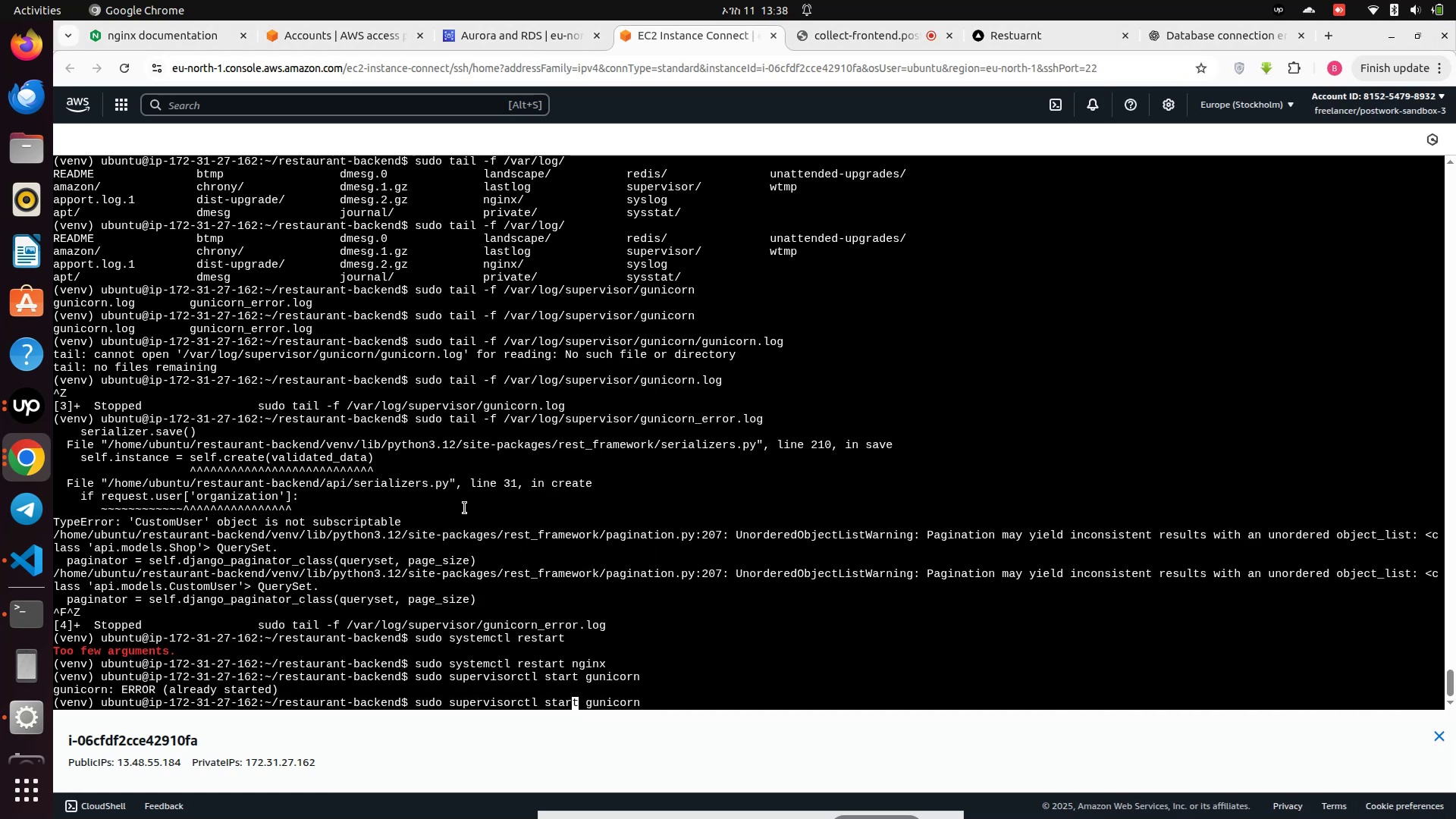 
key(Backspace)
 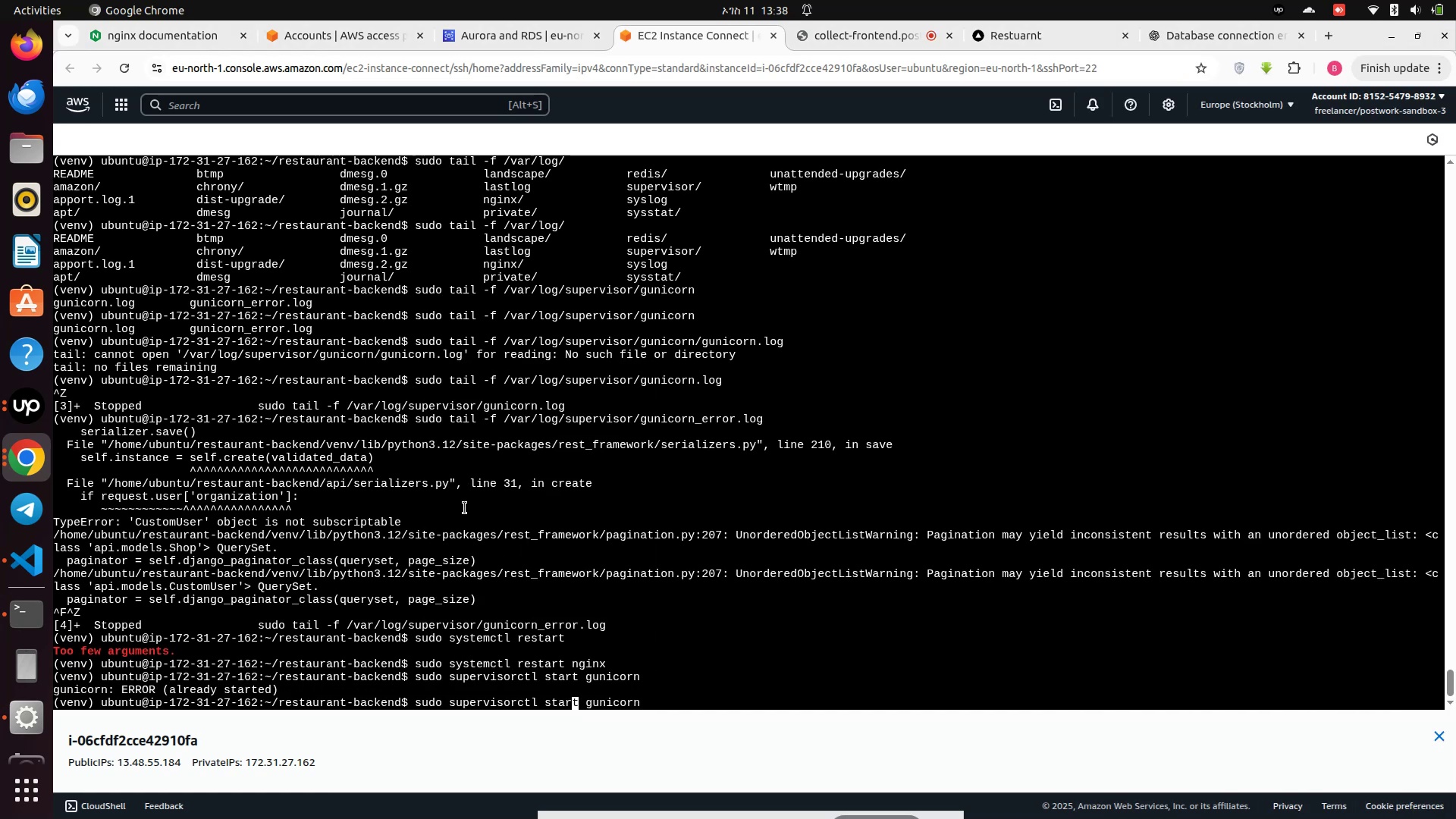 
key(Backspace)
 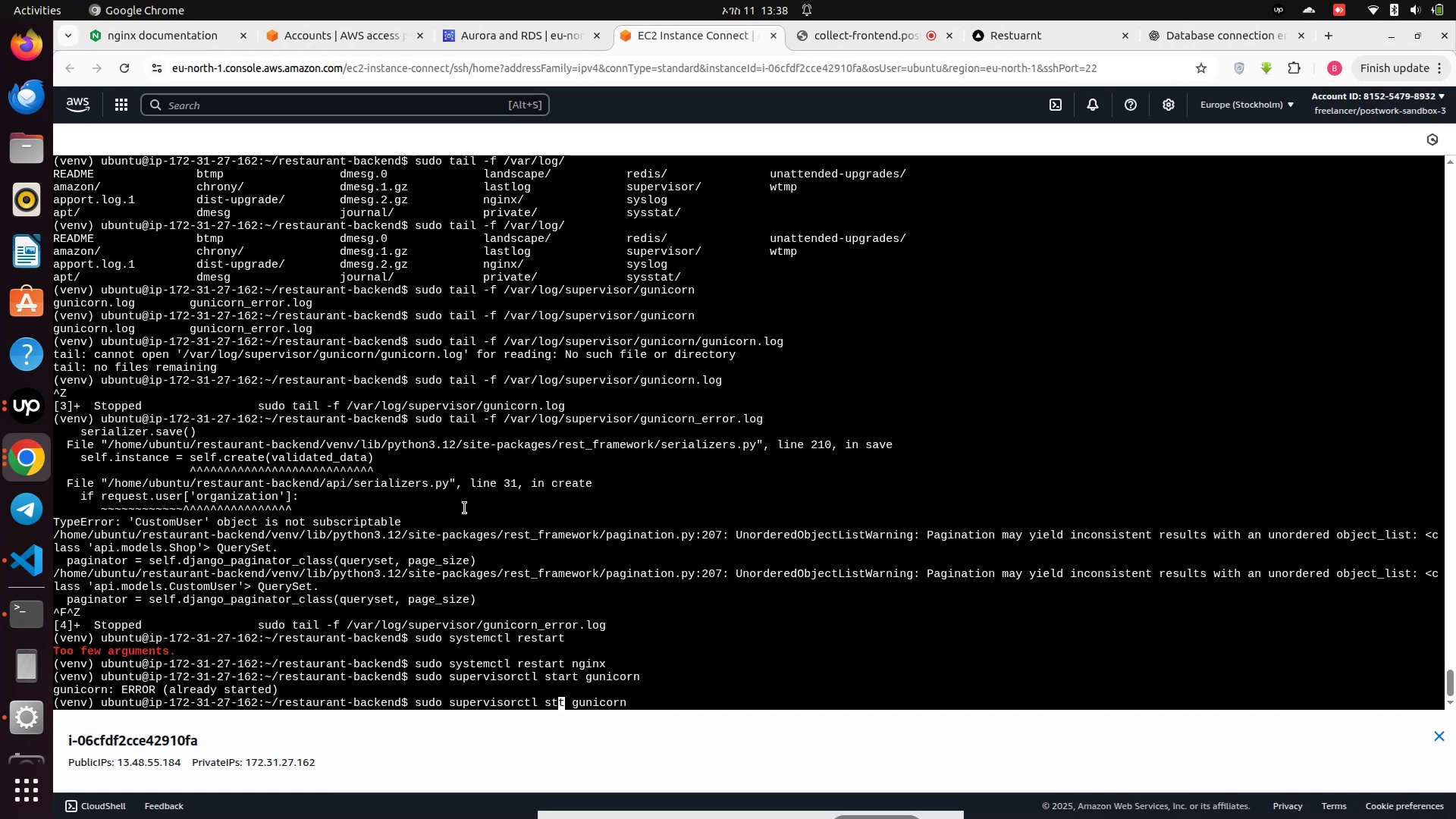 
key(ArrowRight)
 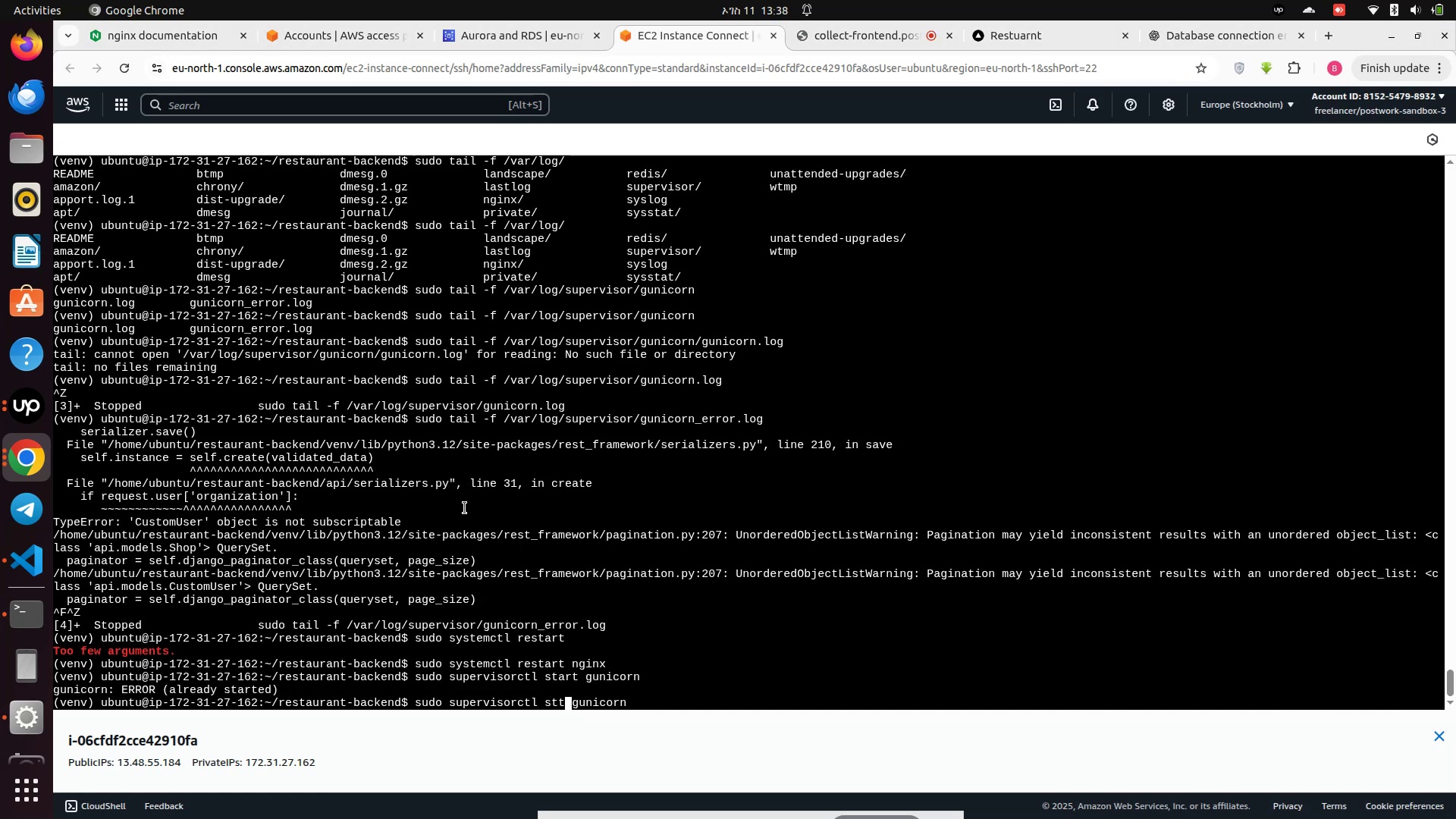 
key(Backspace)
key(Backspace)
key(Backspace)
type(stop)
 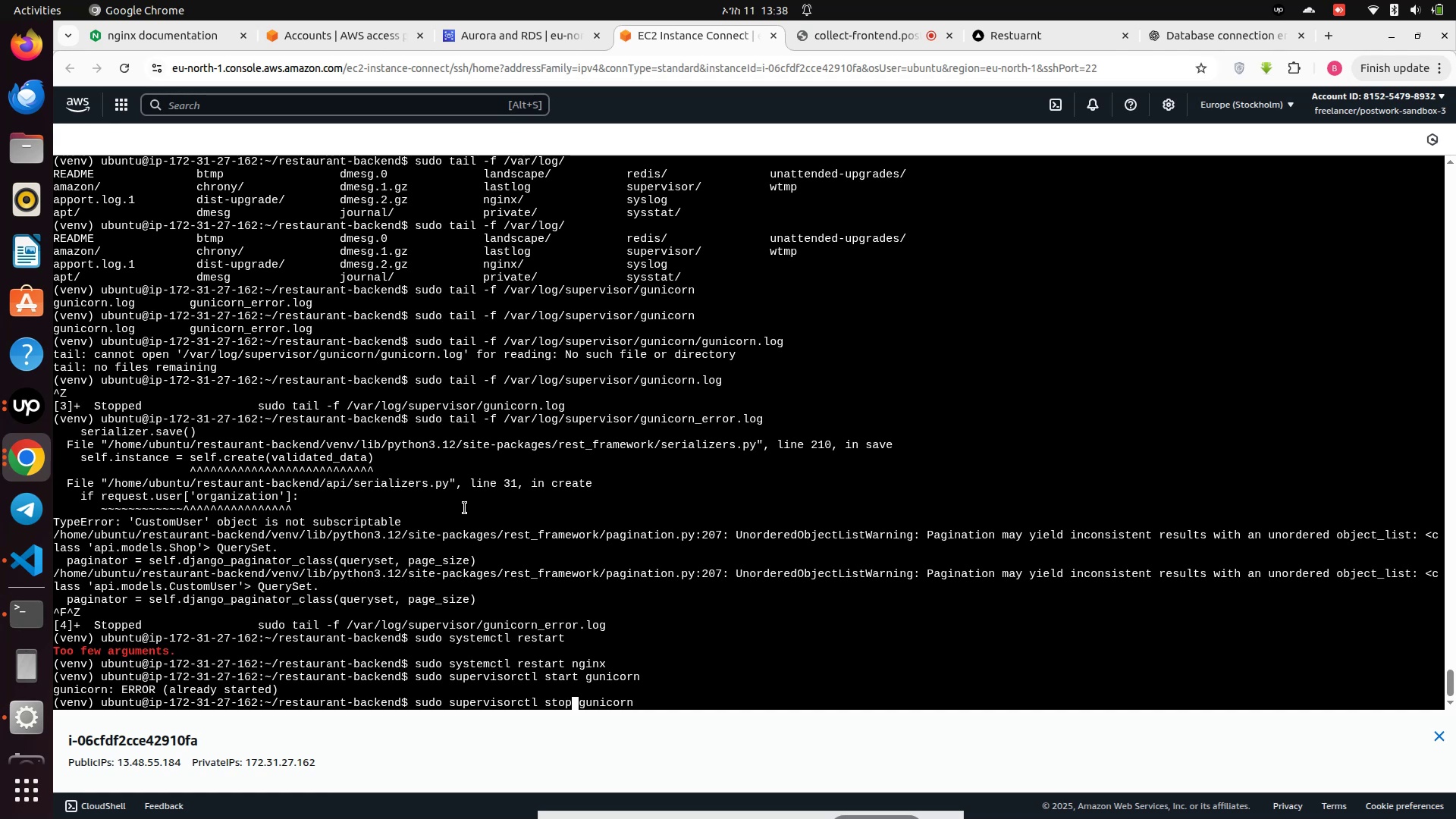 
key(Enter)
 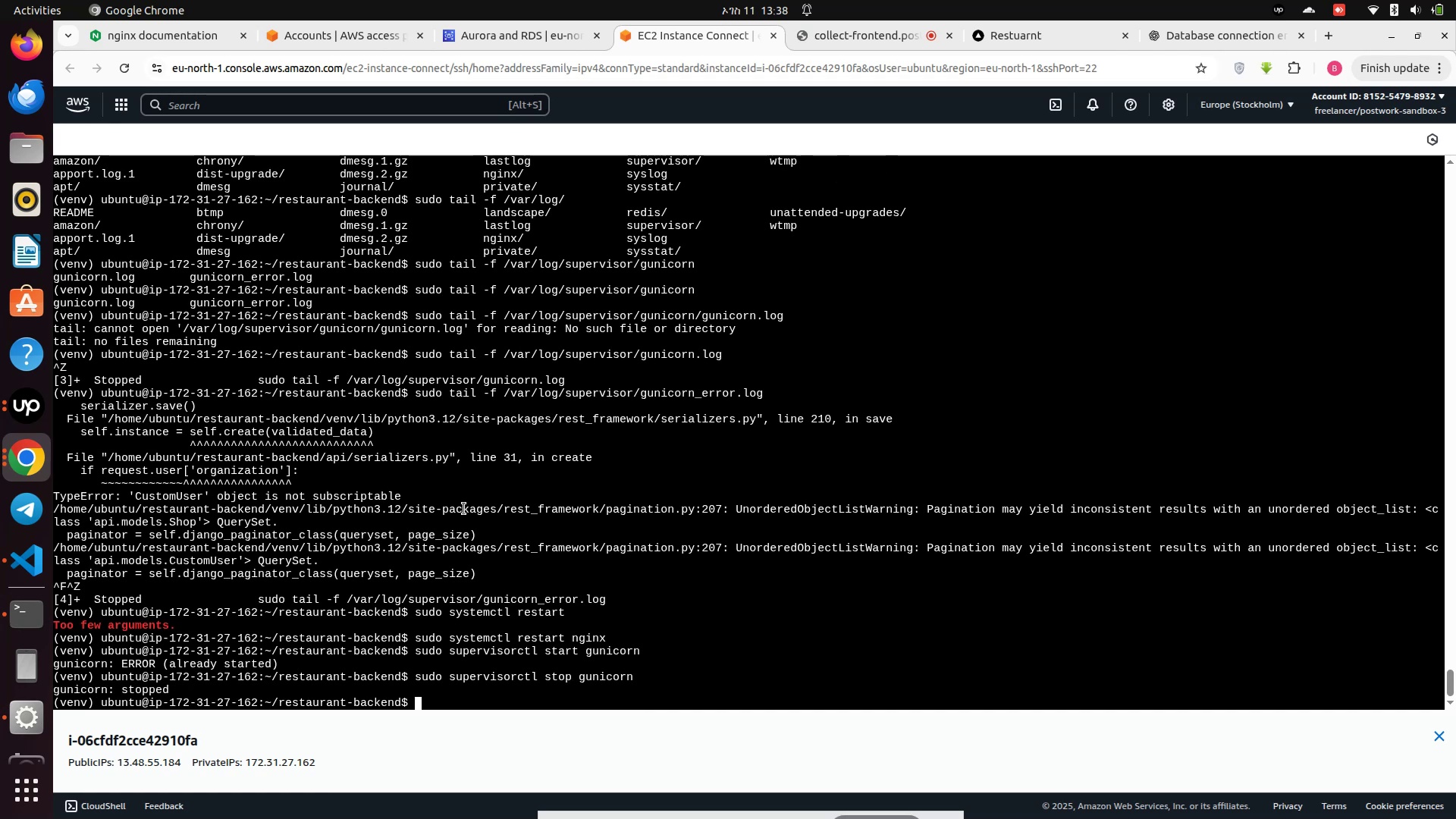 
key(ArrowUp)
 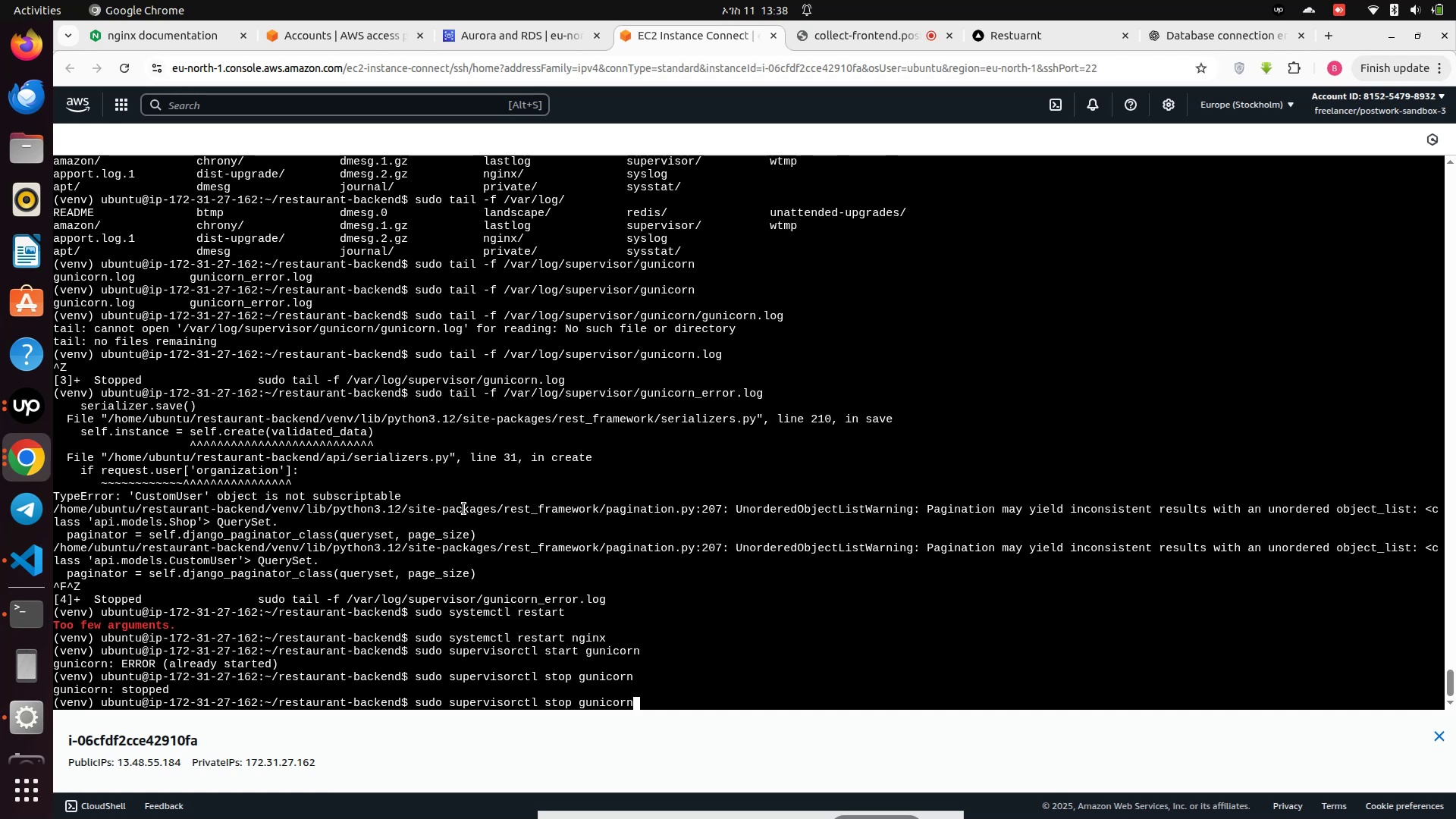 
key(ArrowLeft)
 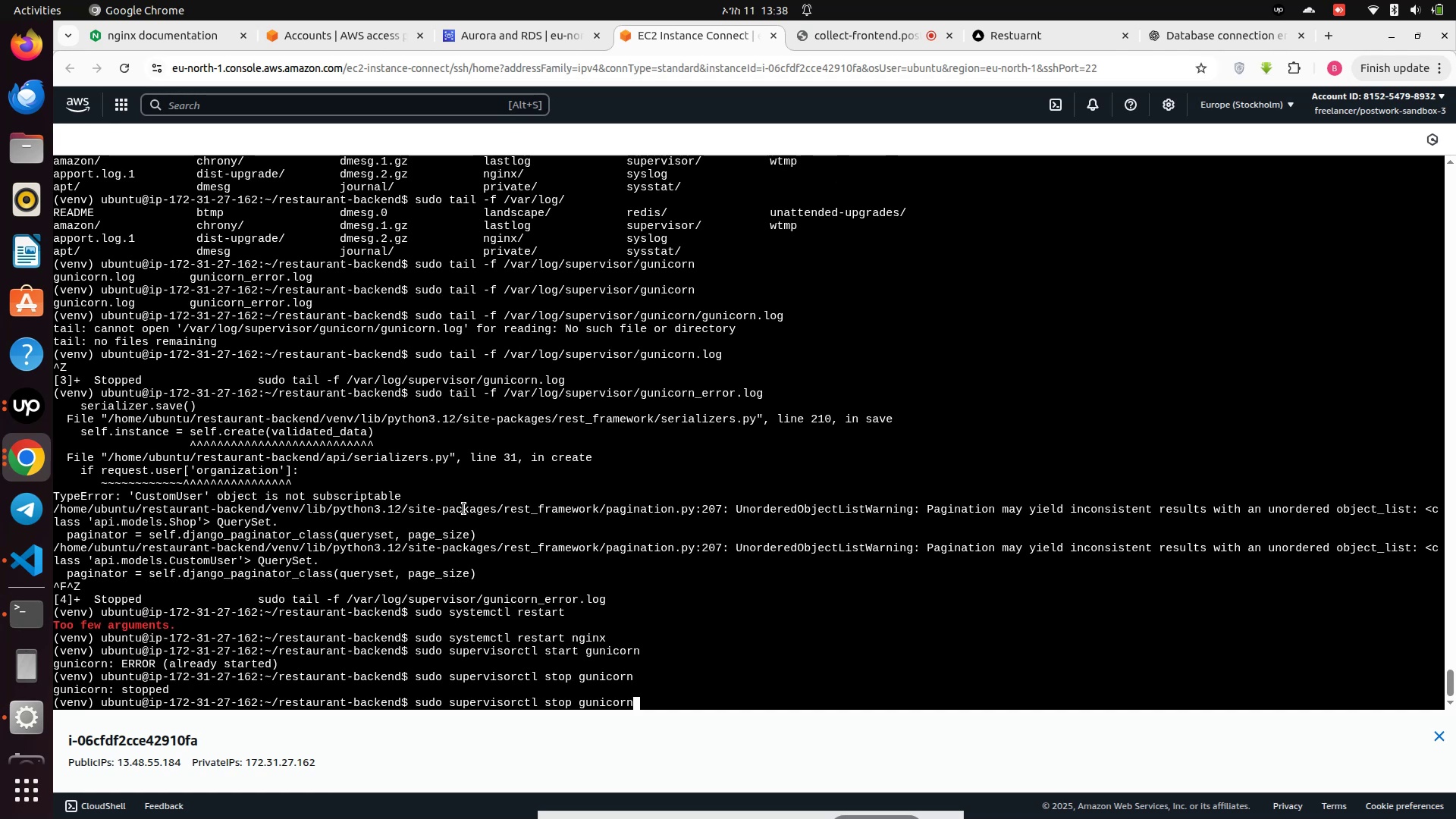 
key(ArrowLeft)
 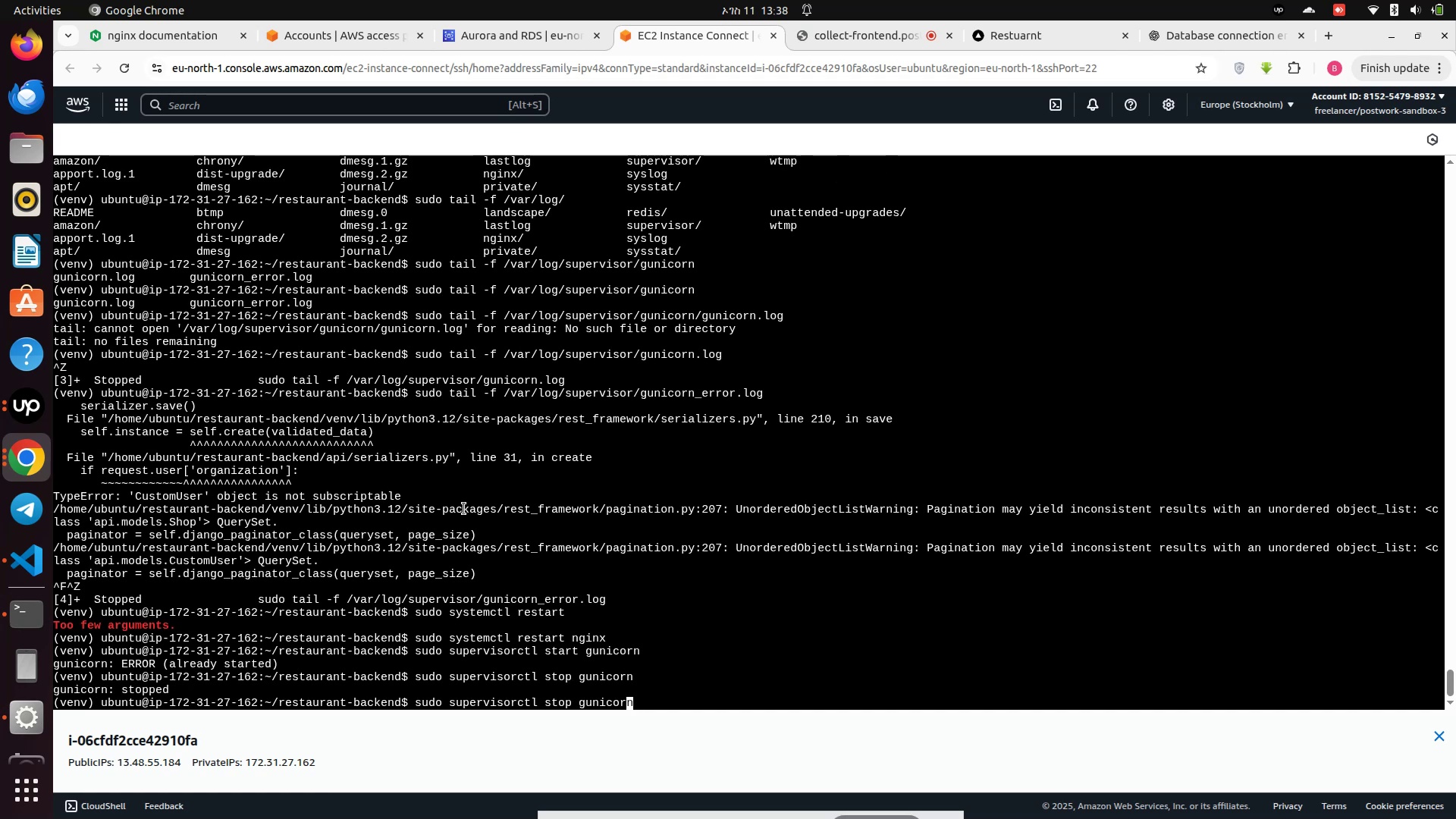 
key(ArrowLeft)
 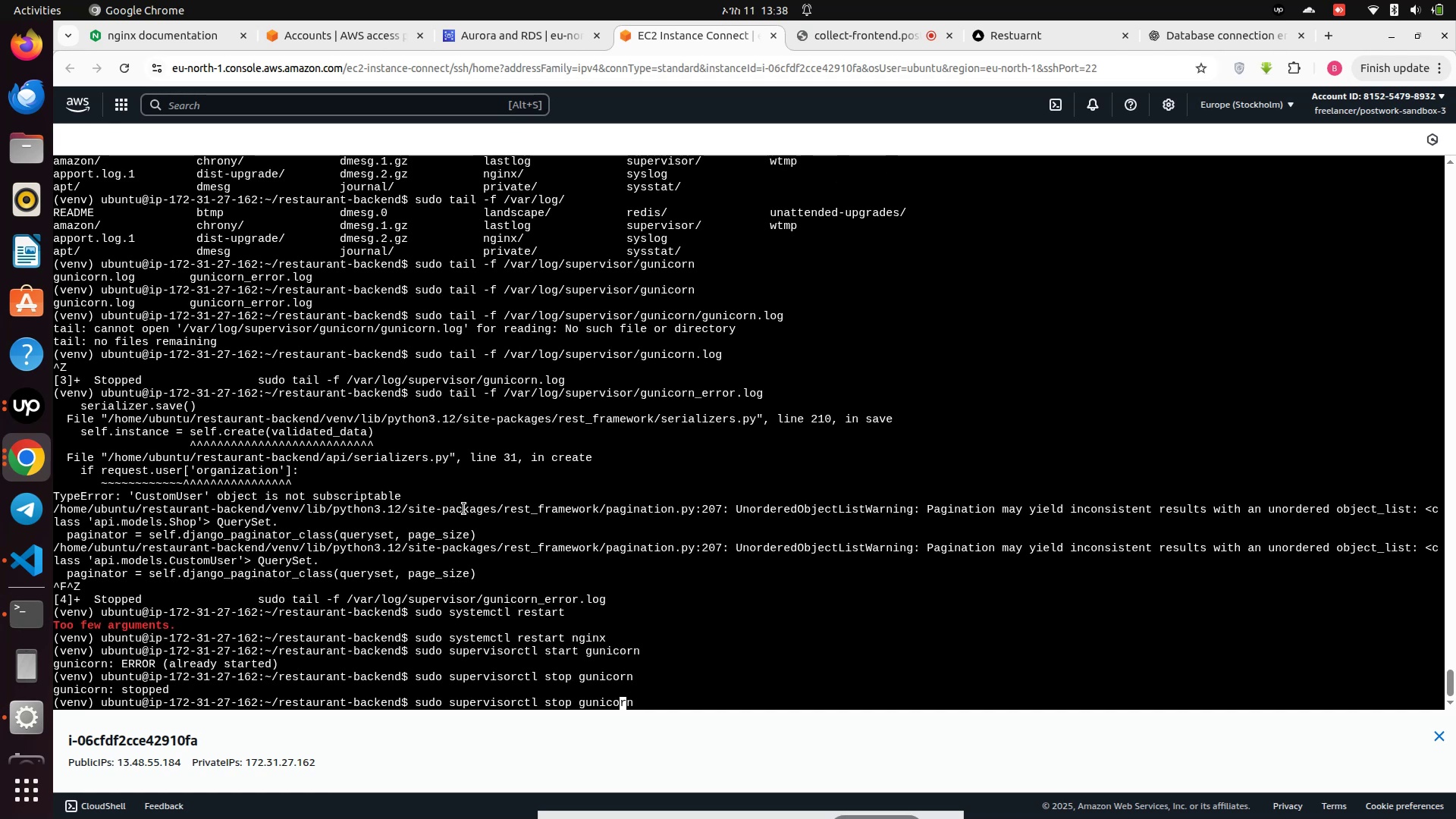 
key(ArrowLeft)
 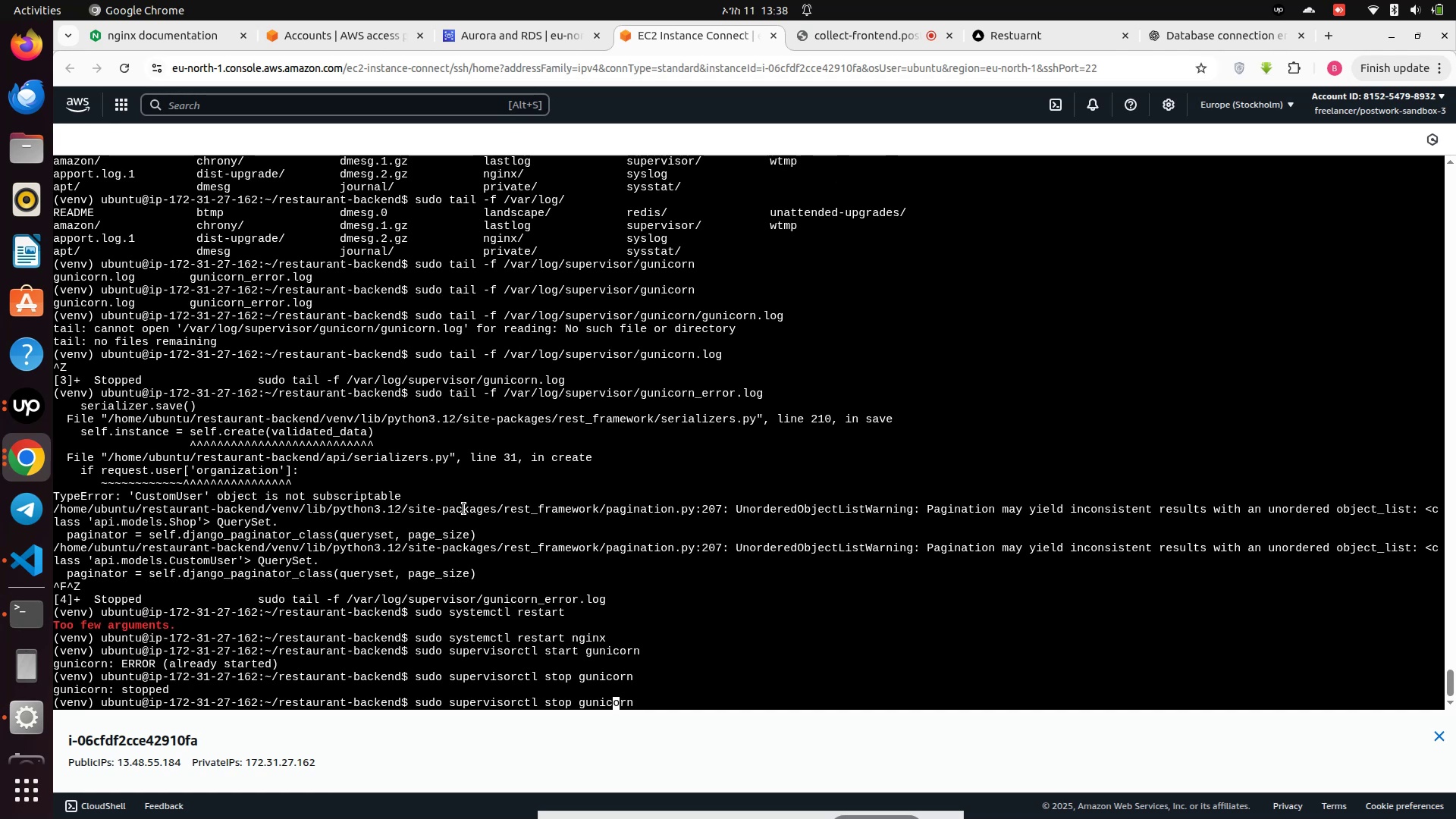 
key(ArrowLeft)
 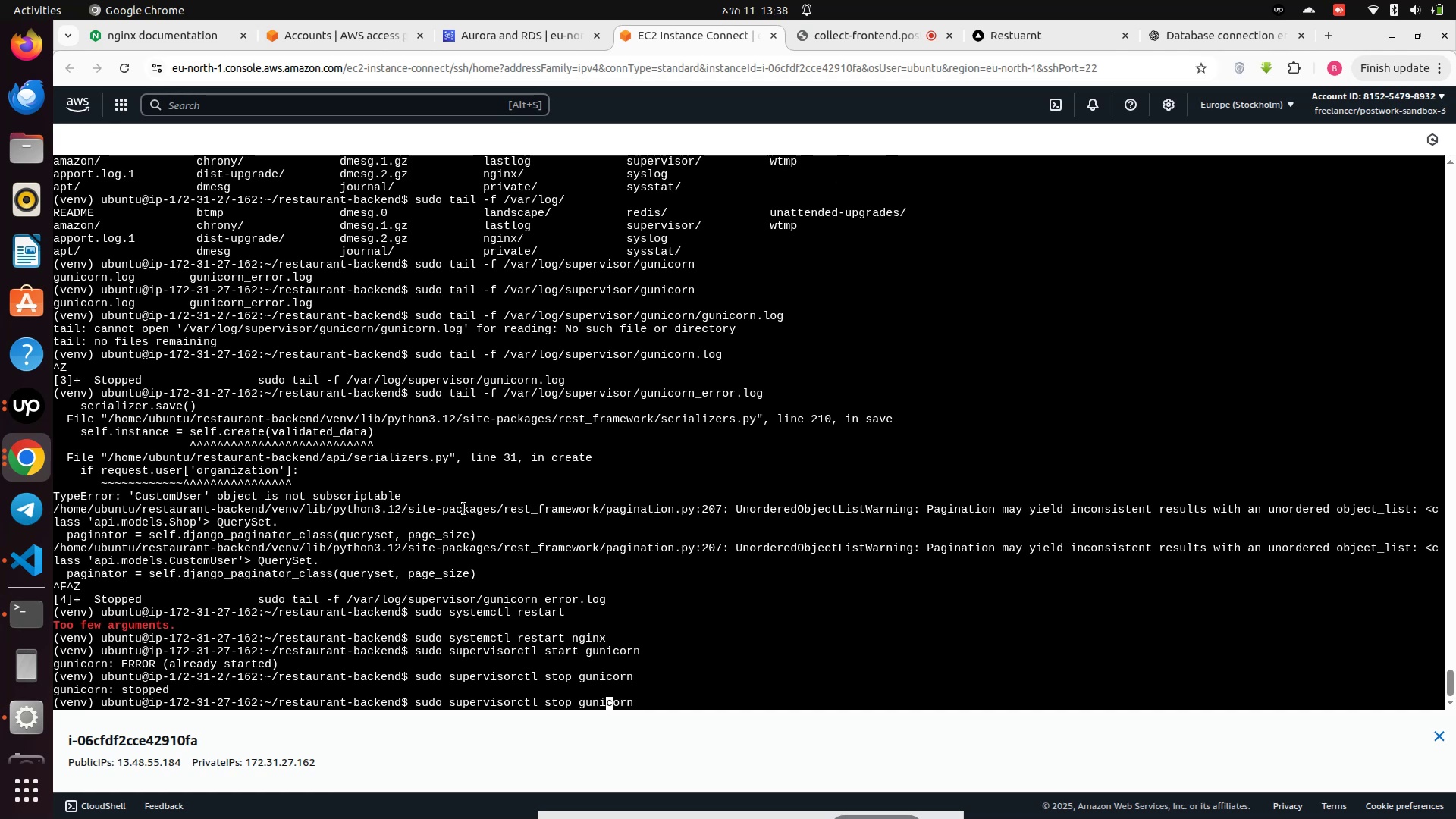 
key(ArrowLeft)
 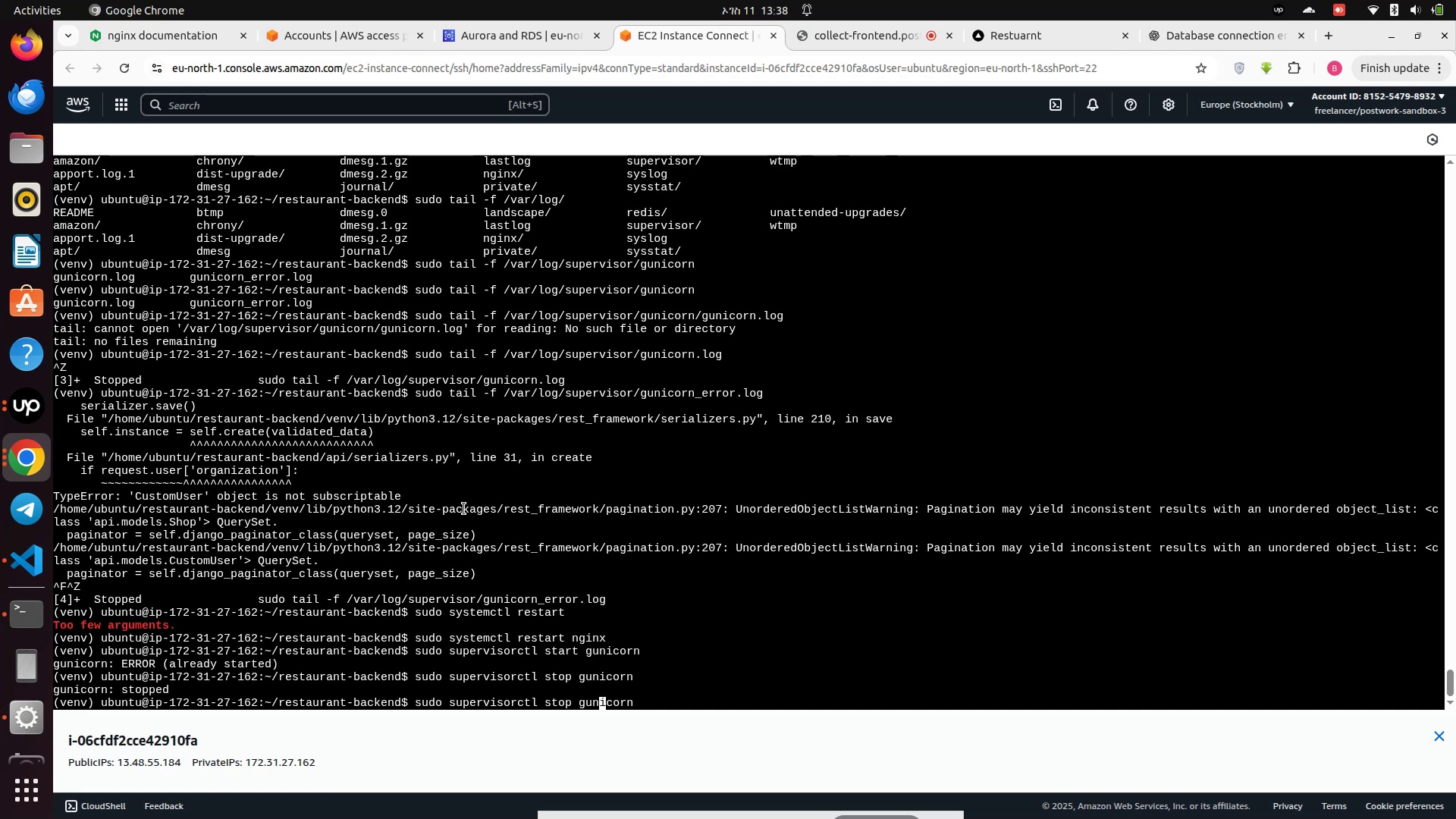 
key(ArrowLeft)
 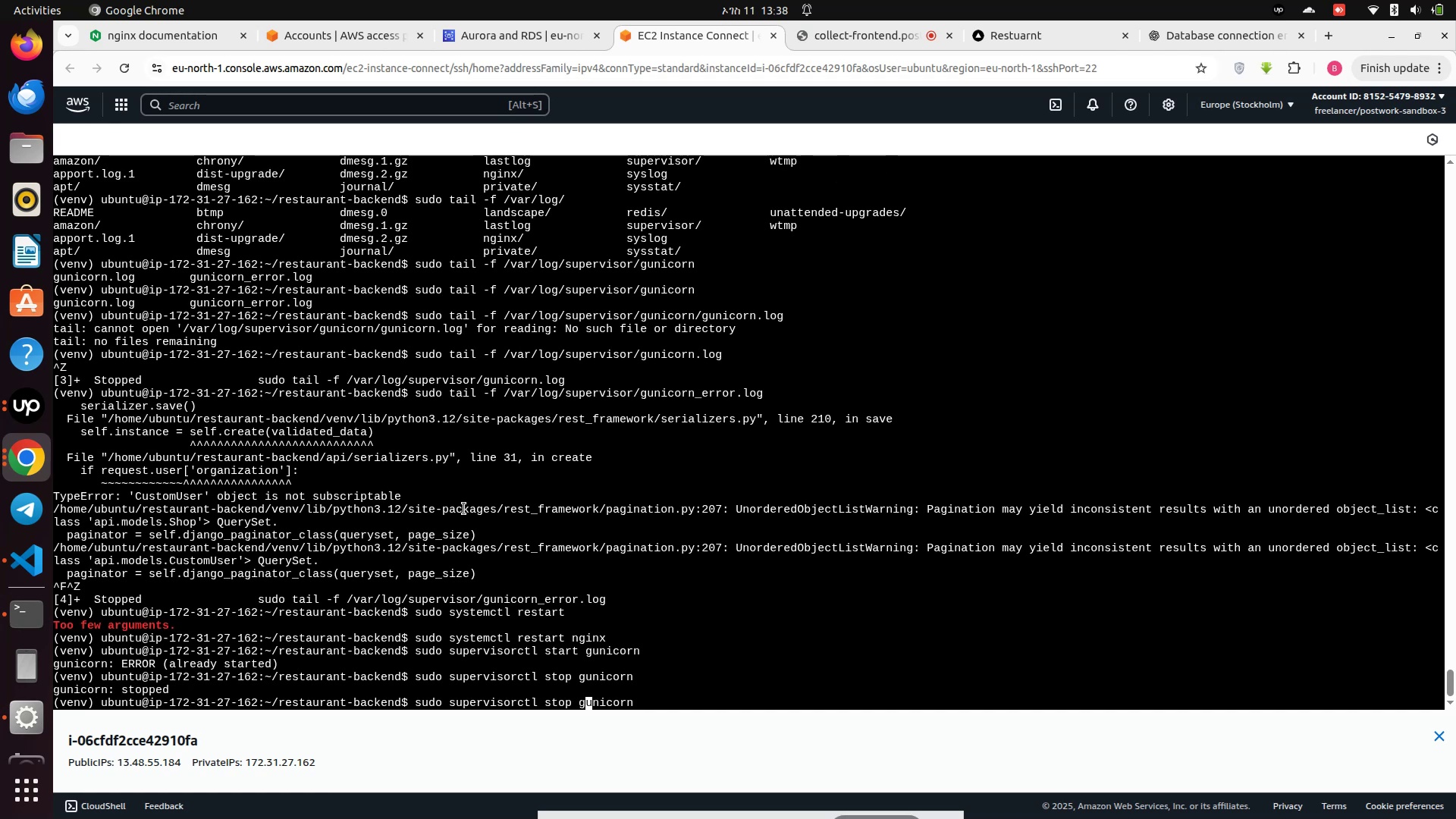 
key(ArrowLeft)
 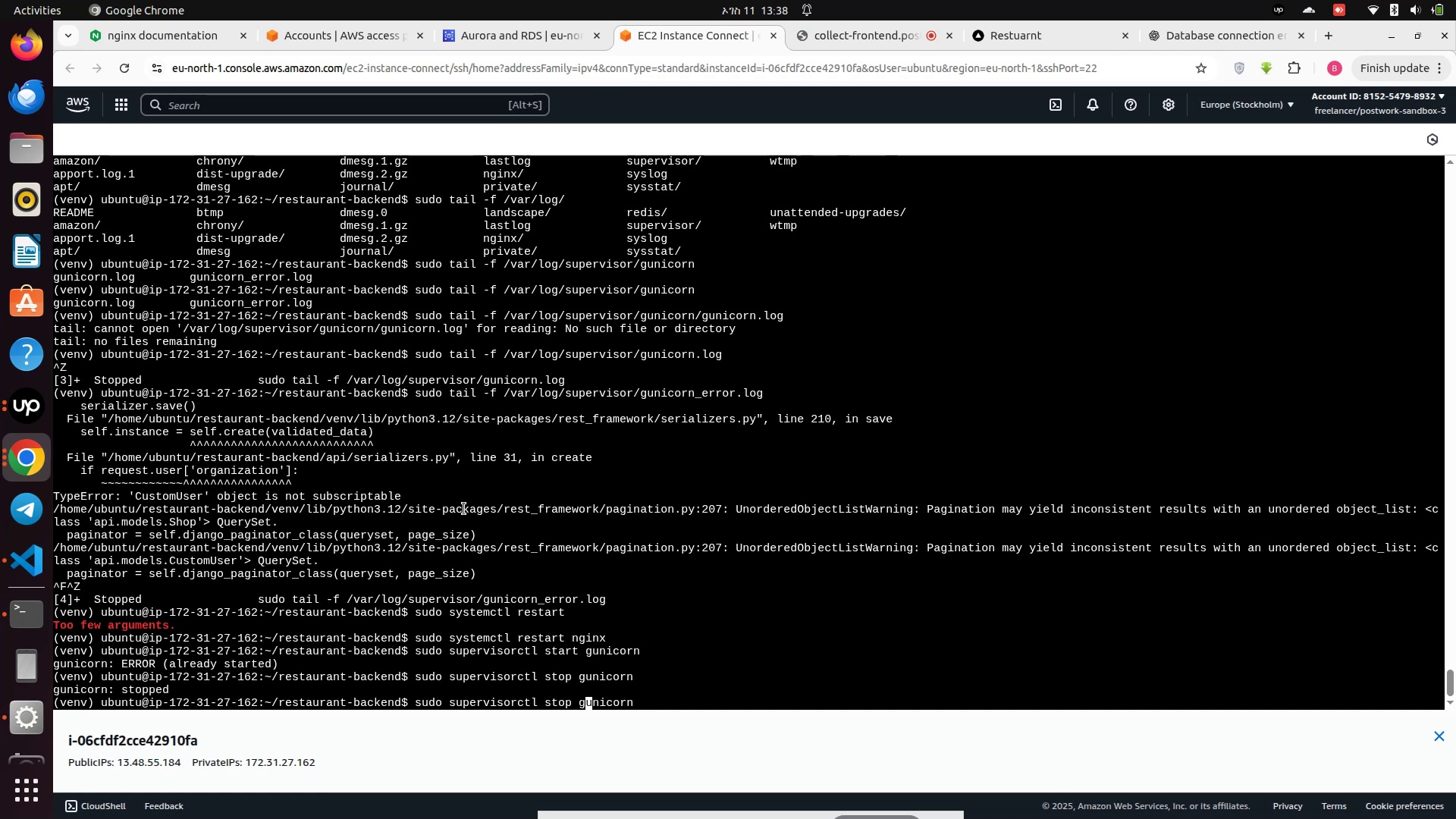 
key(ArrowLeft)
 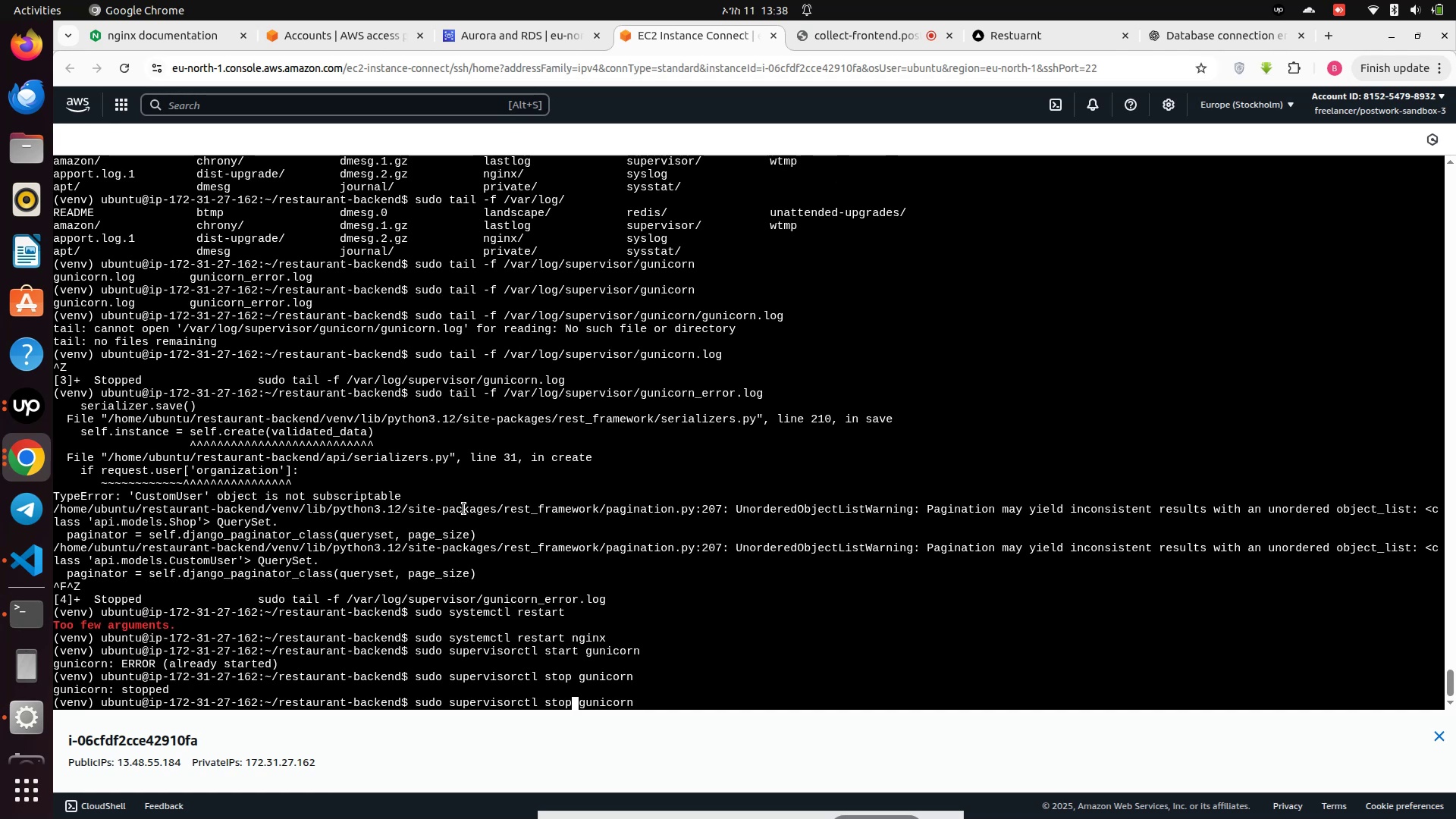 
key(Backspace)
key(Backspace)
key(Backspace)
key(Backspace)
type(start)
 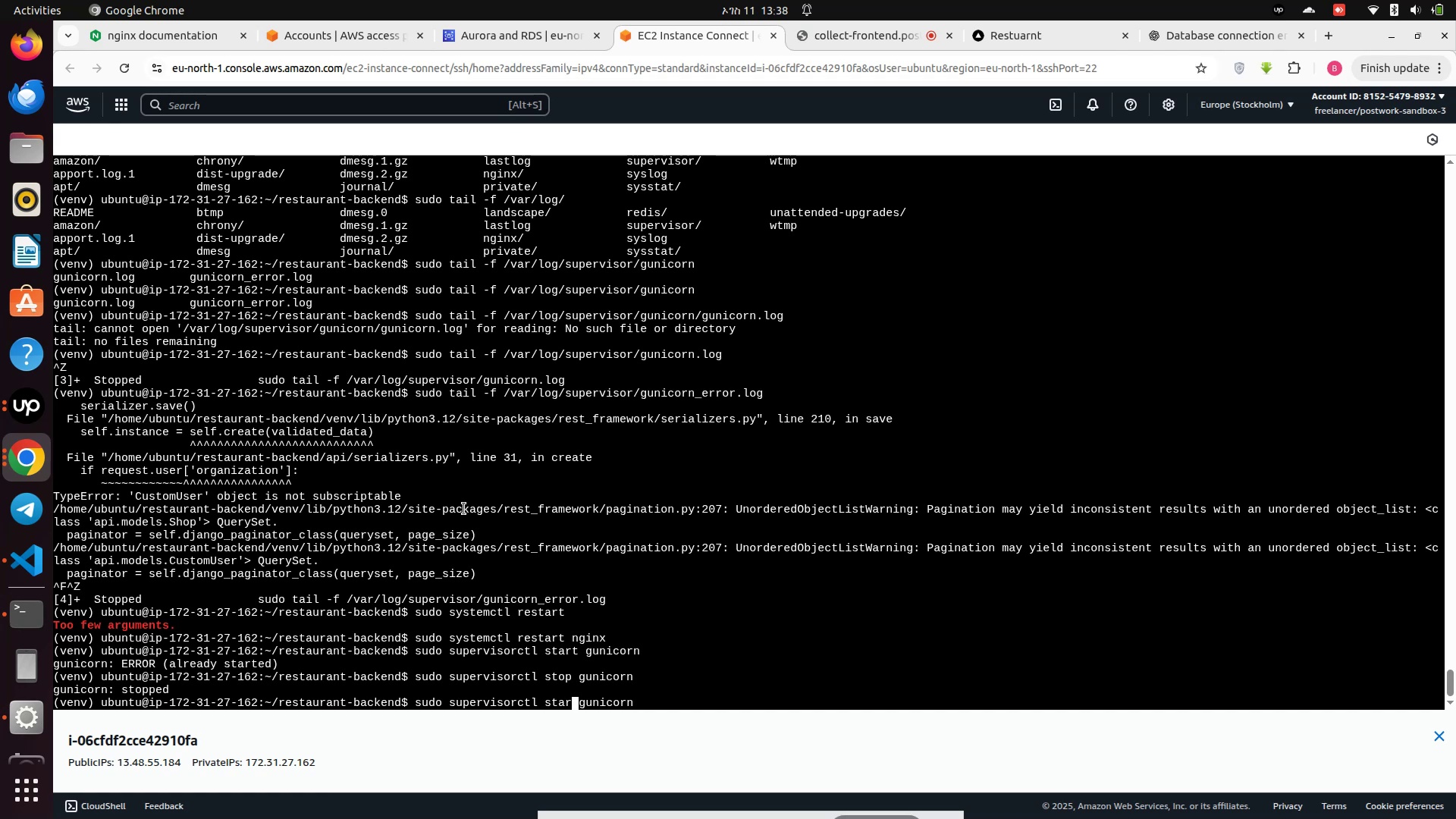 
key(Enter)
 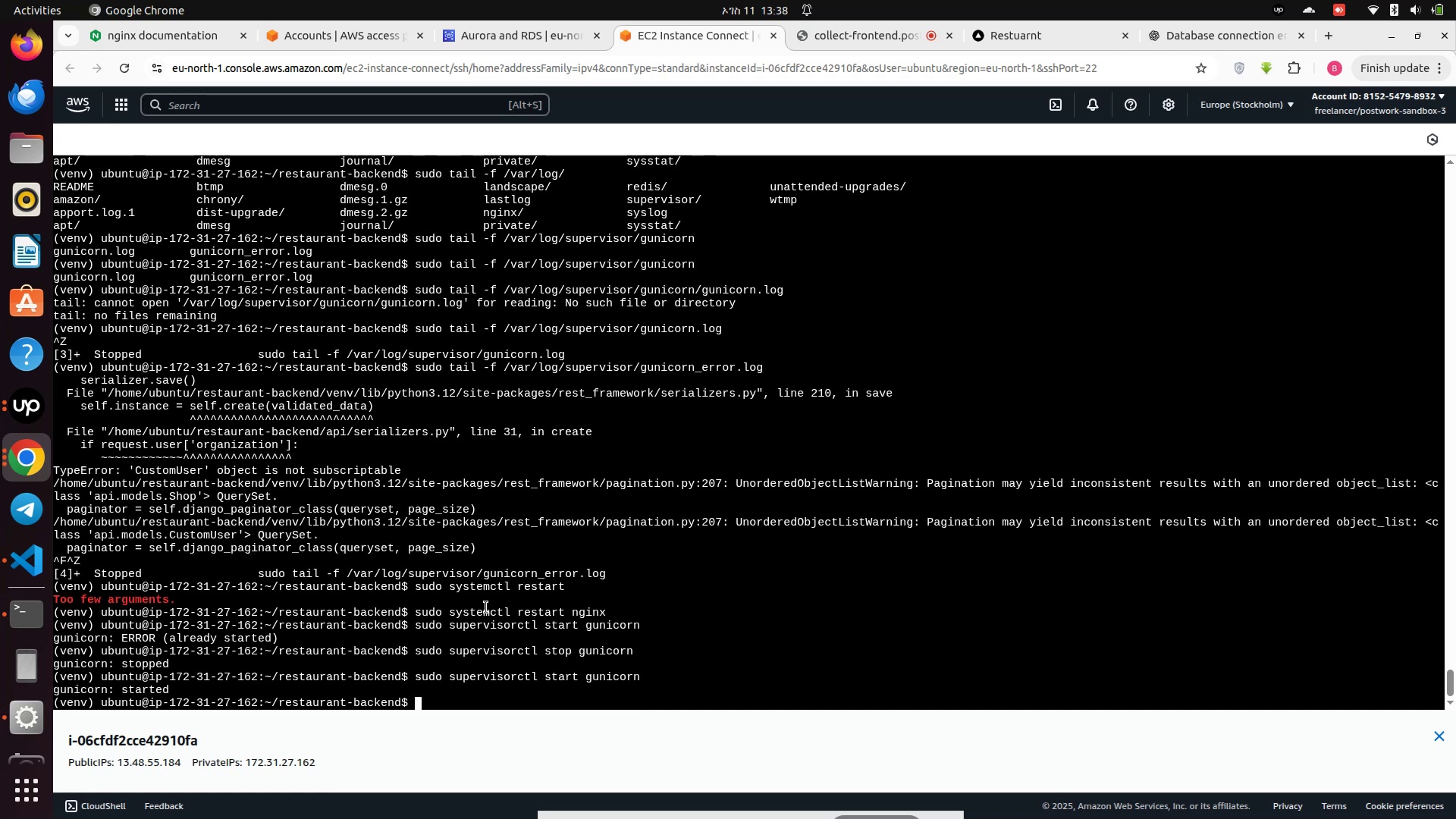 
wait(7.61)
 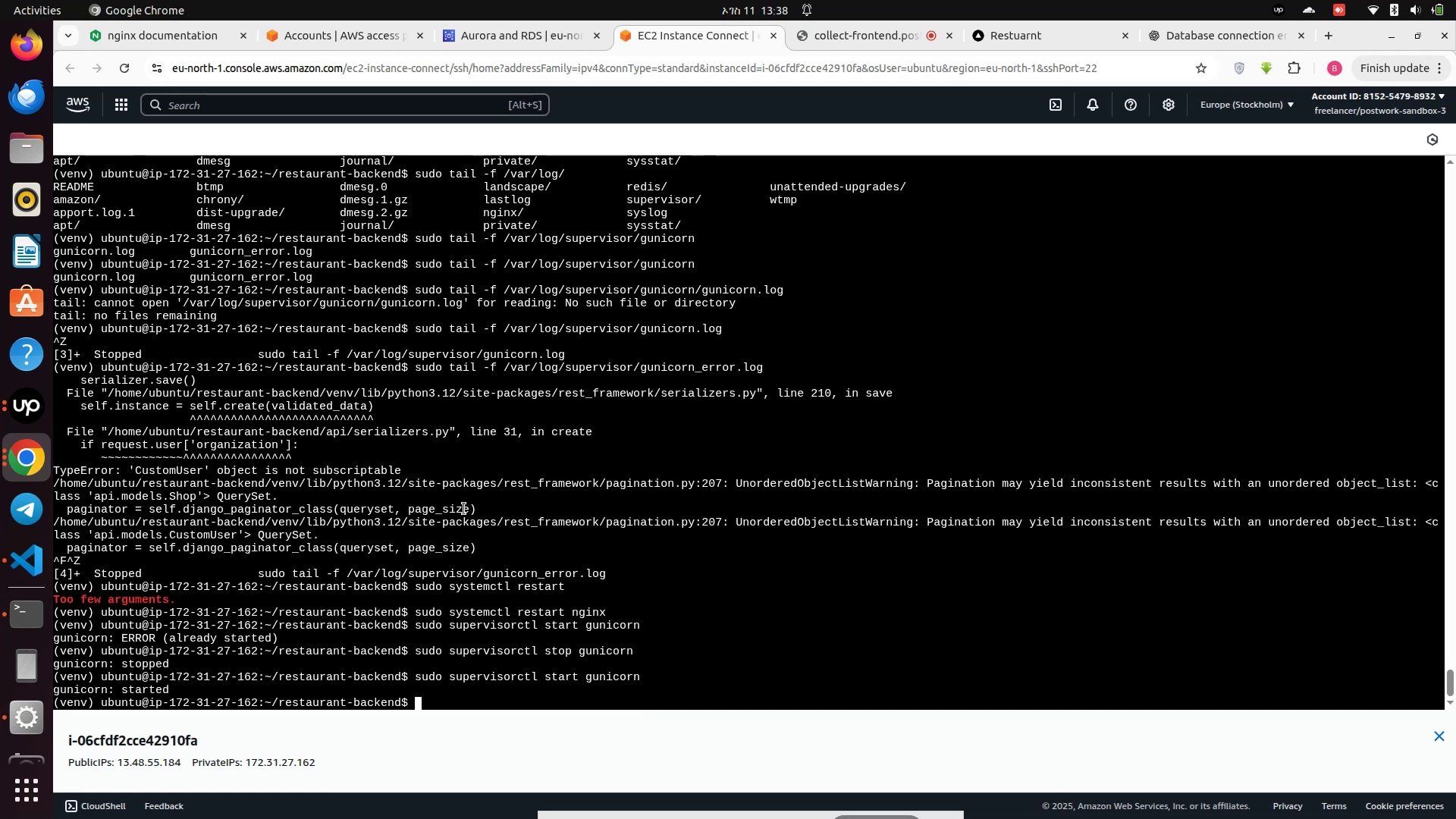 
left_click([1018, 26])
 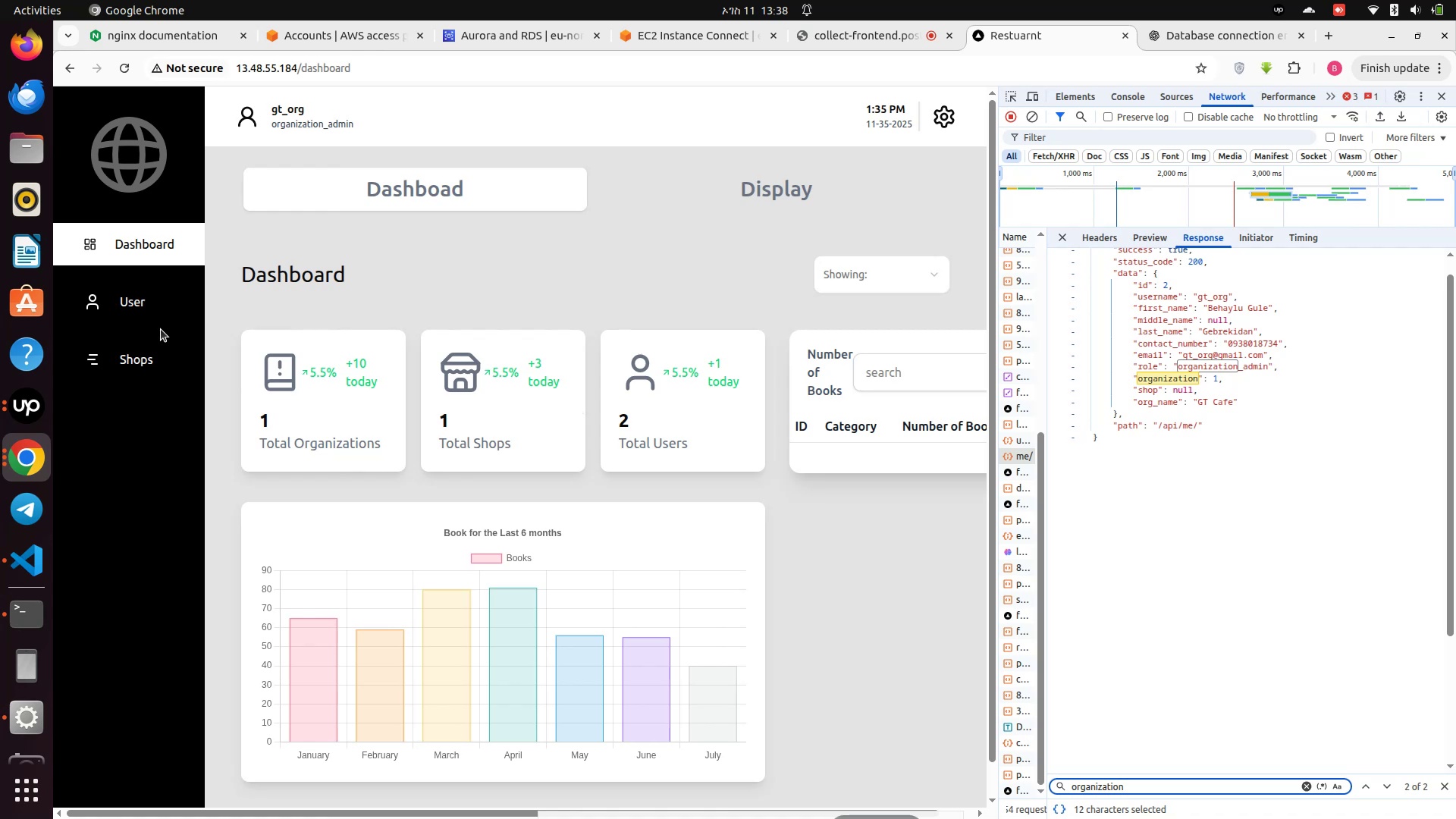 
left_click([136, 306])
 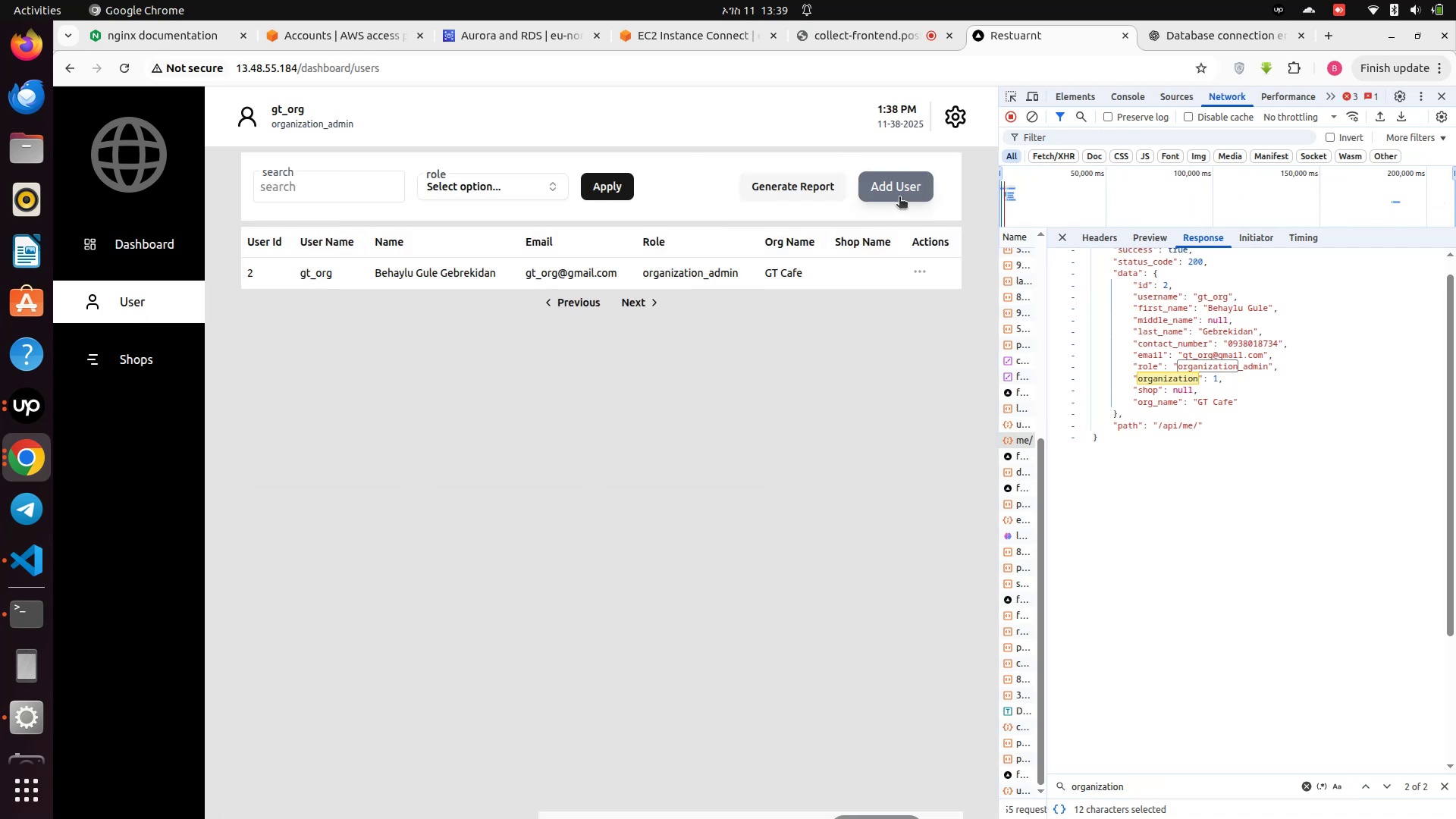 
left_click([895, 193])
 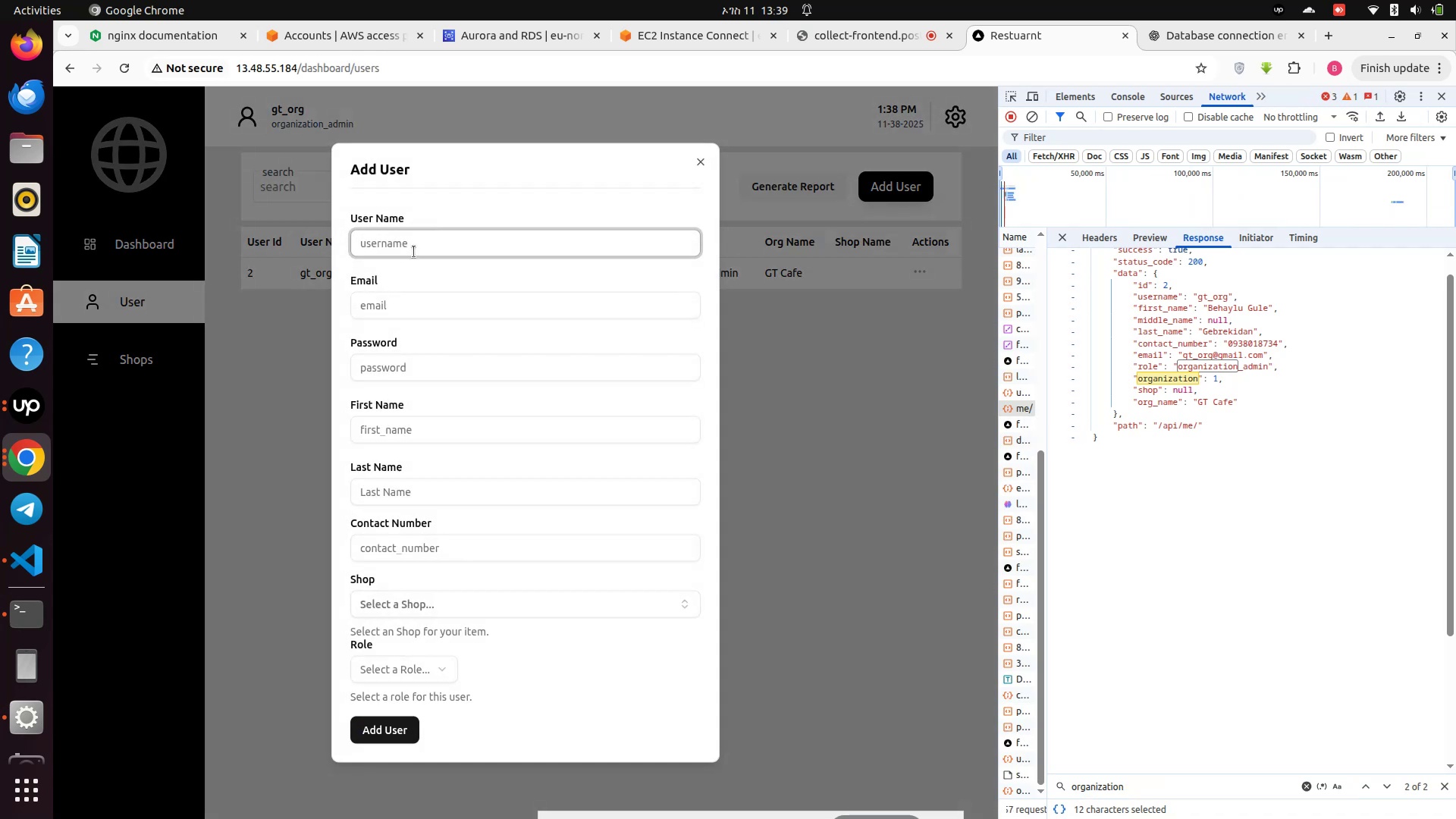 
left_click([416, 242])
 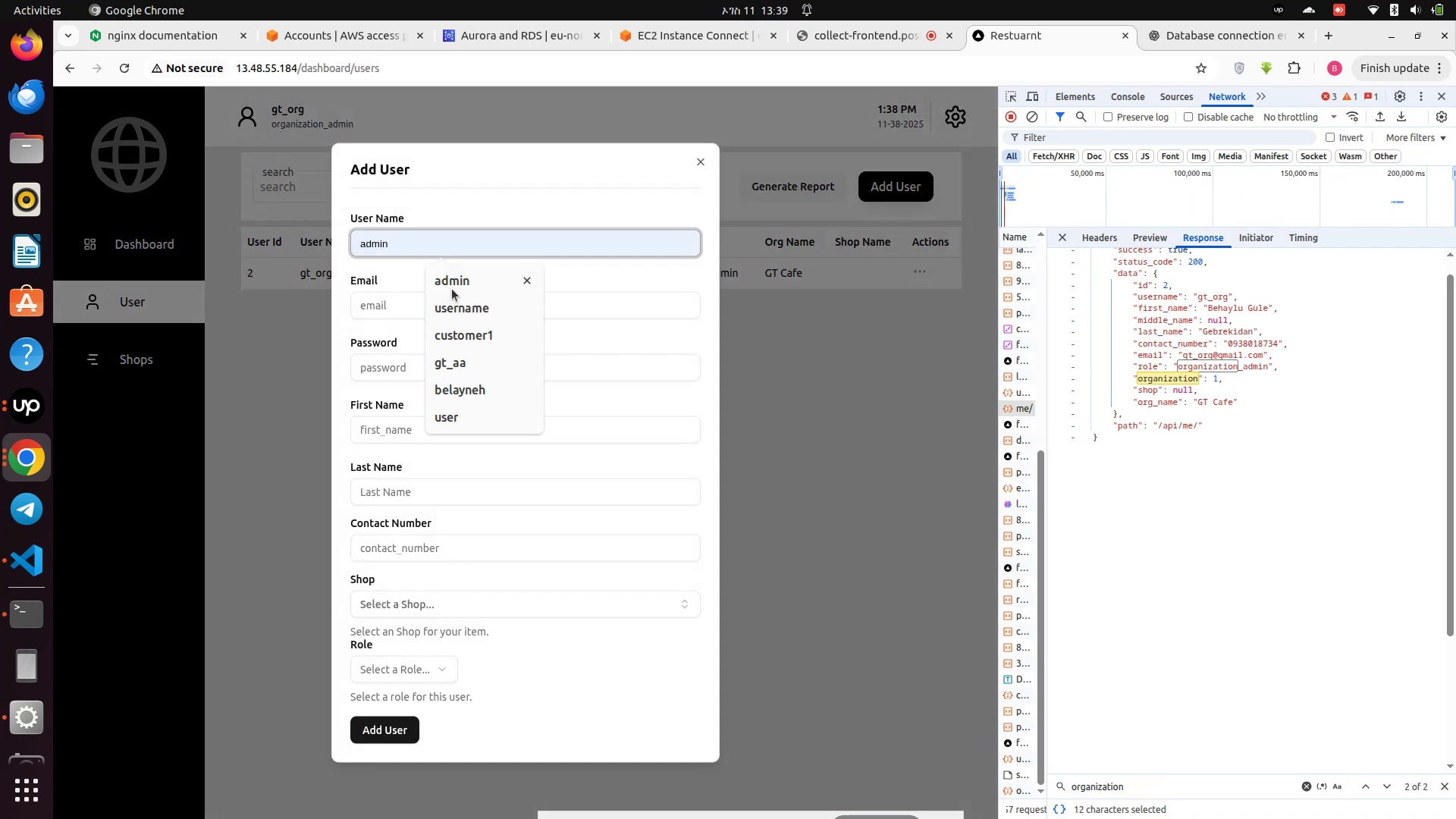 
left_click([452, 288])
 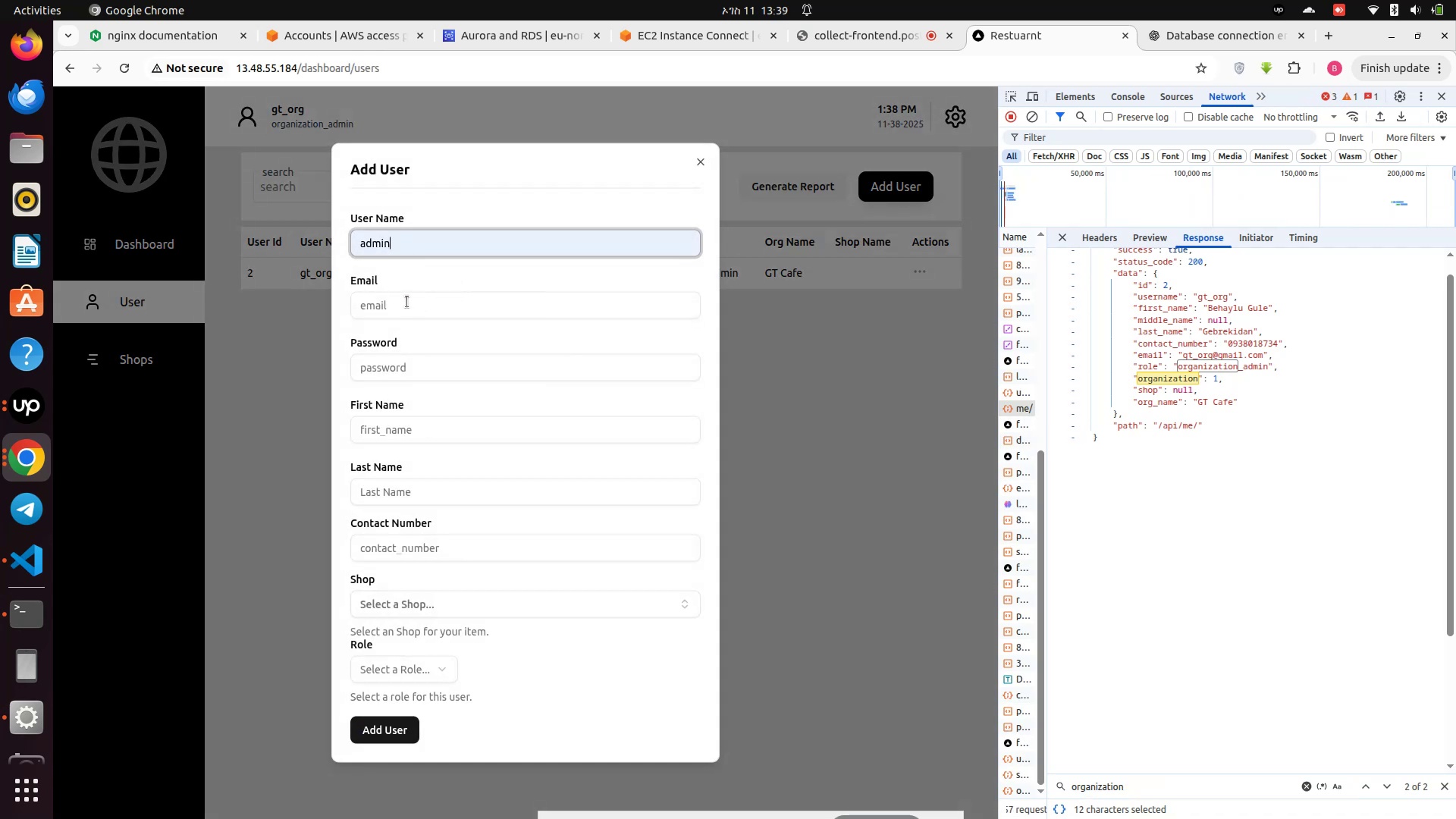 
left_click([406, 302])
 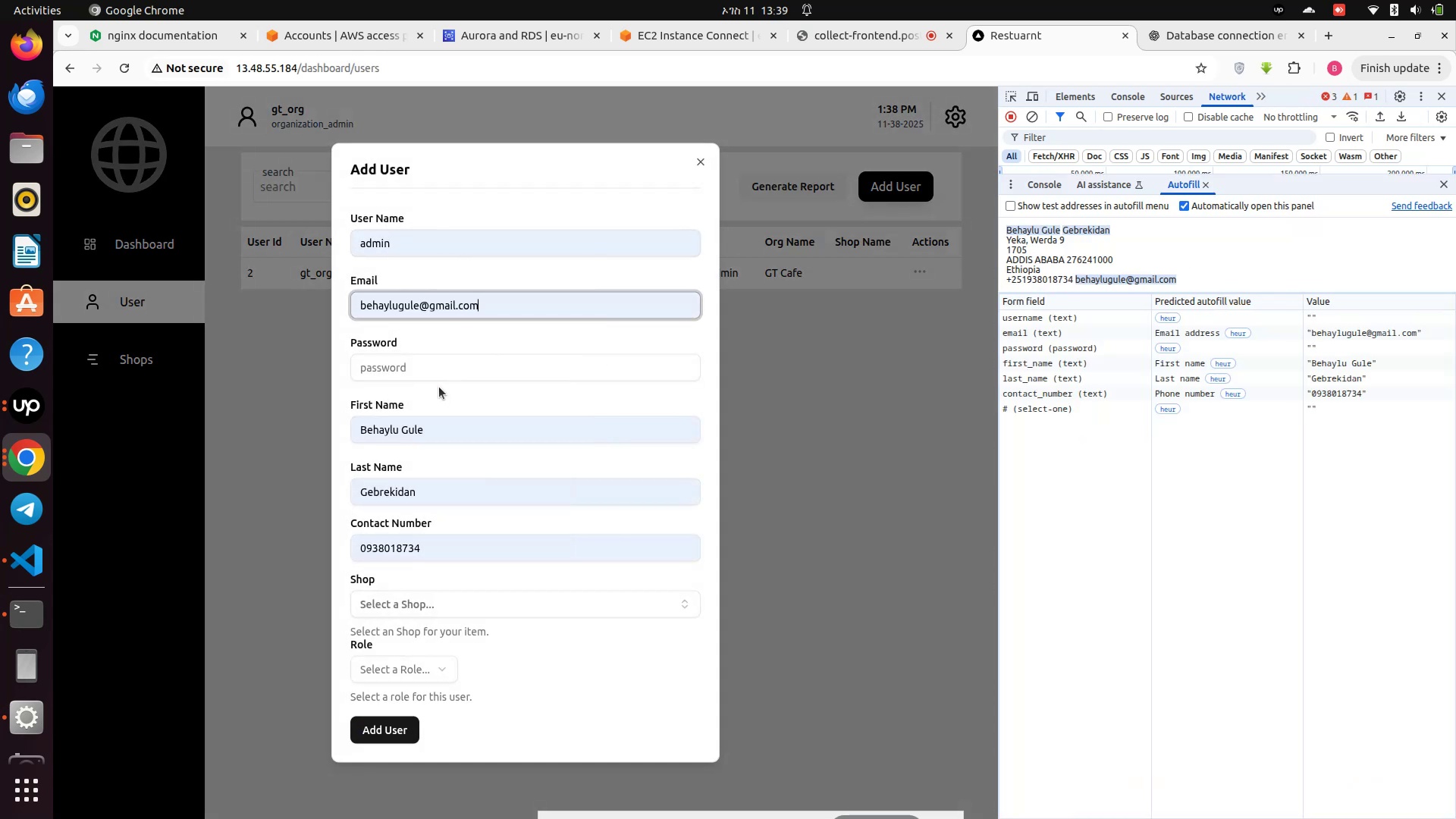 
left_click([406, 366])
 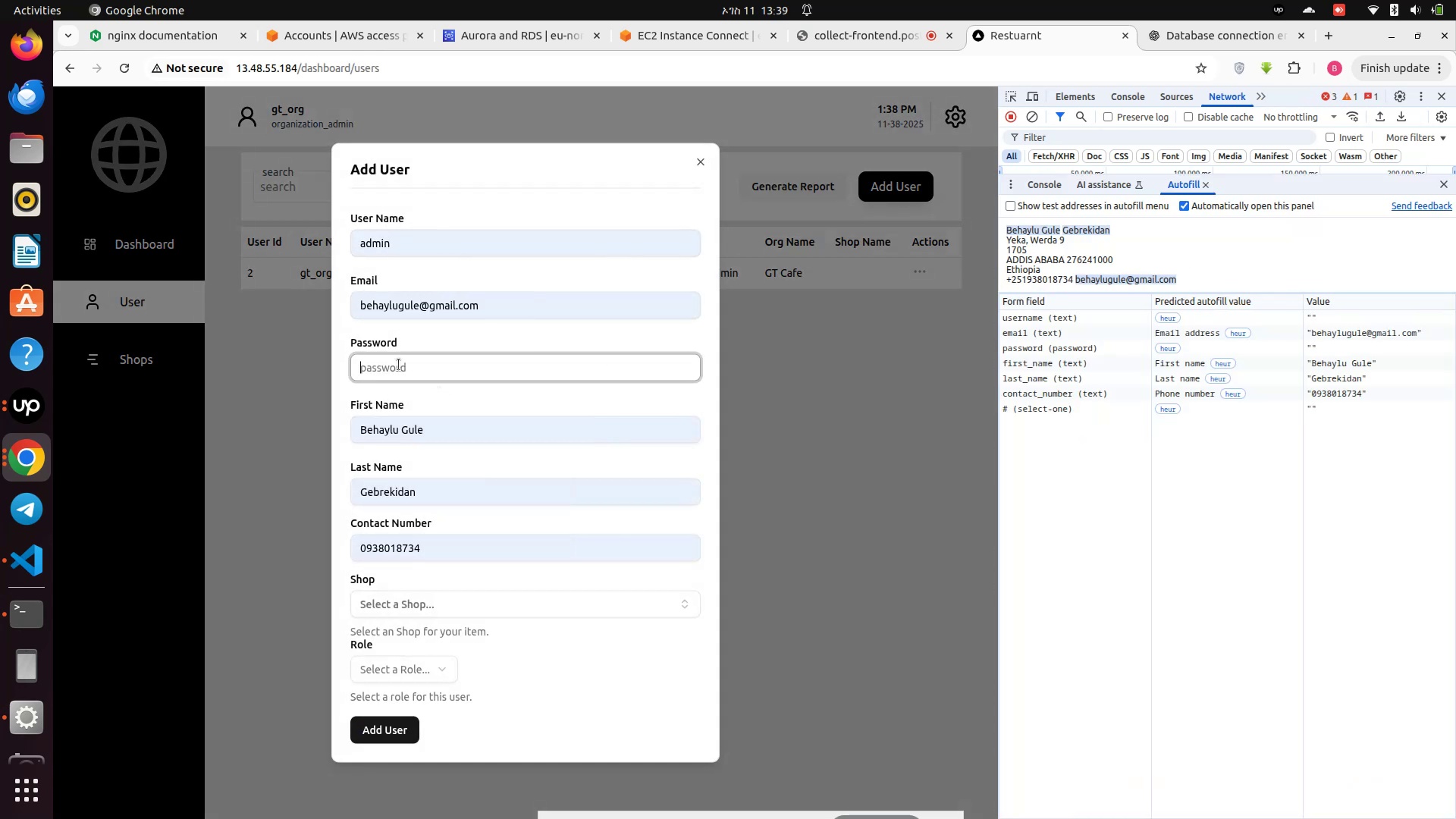 
type(!@QWASZXzxasqw12)
 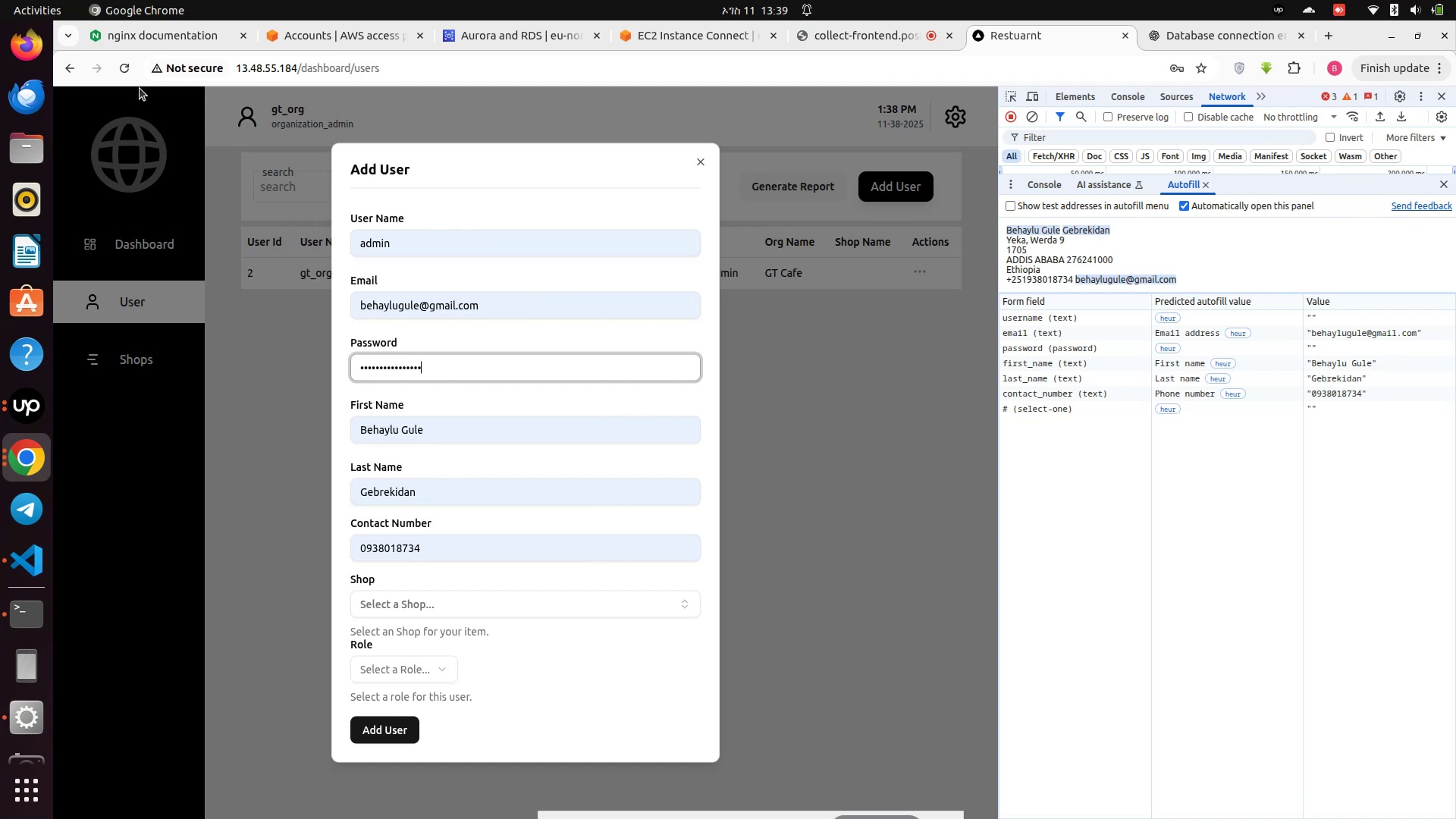 
left_click([130, 66])
 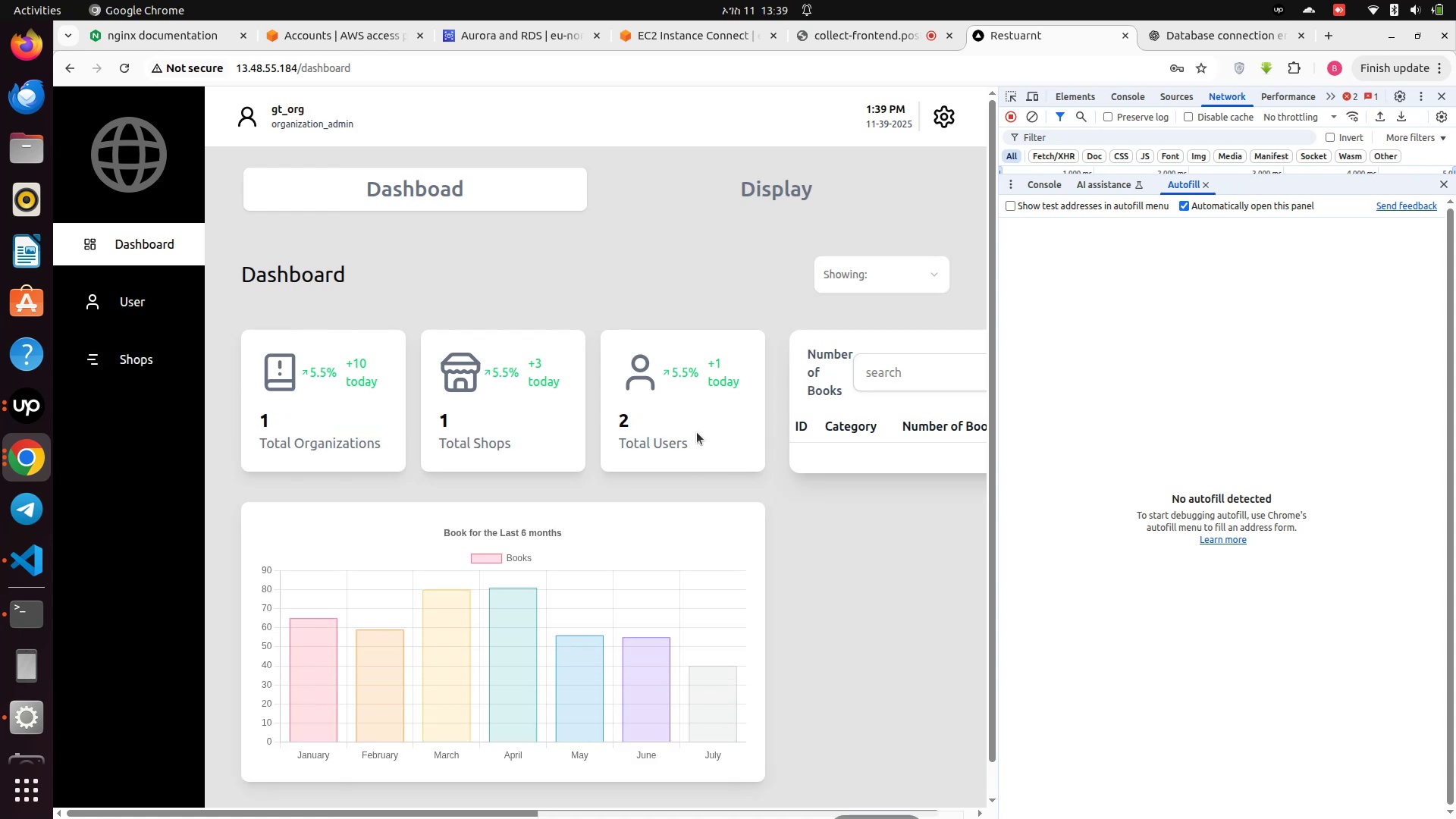 
wait(16.17)
 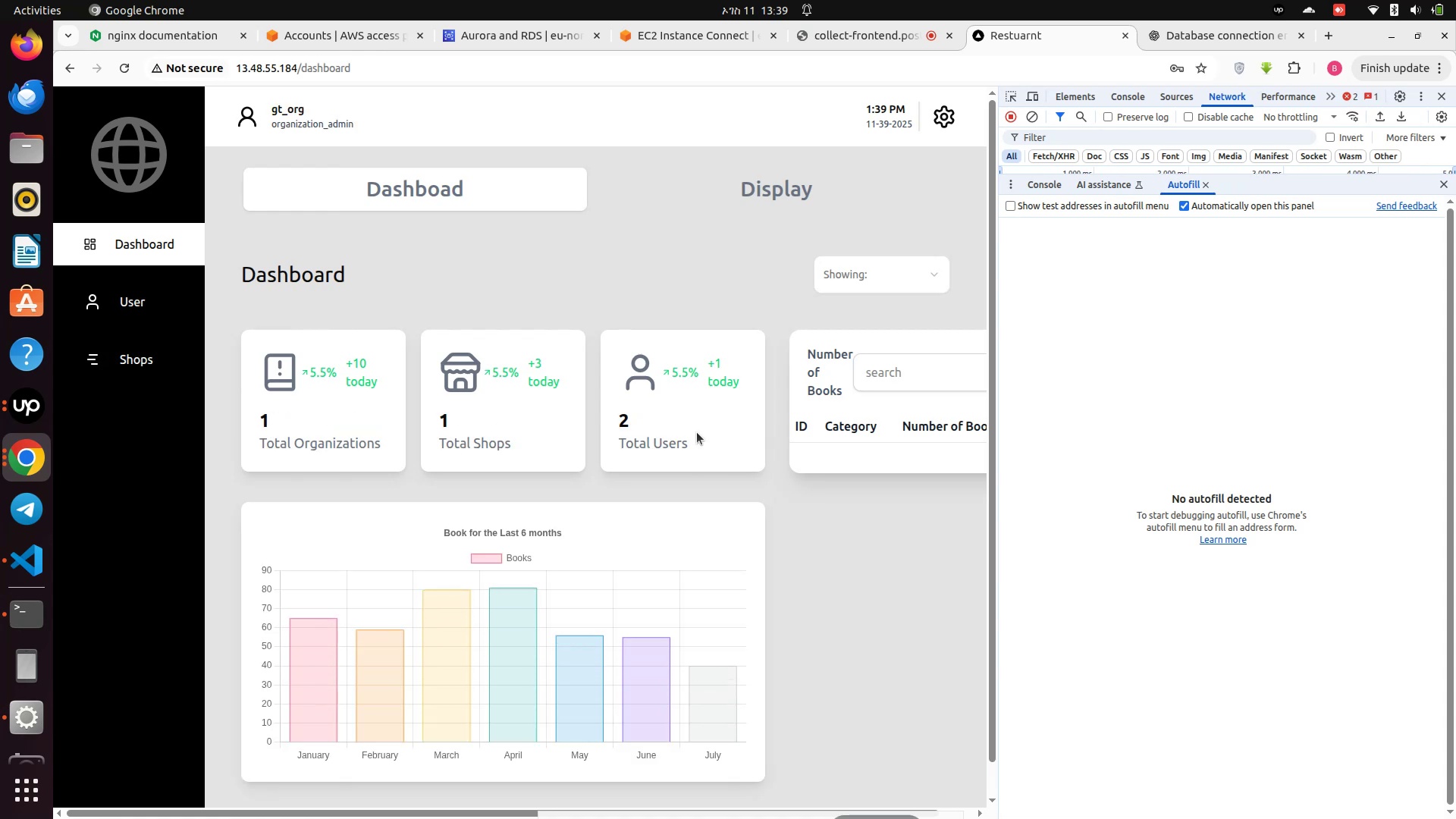 
left_click([104, 309])
 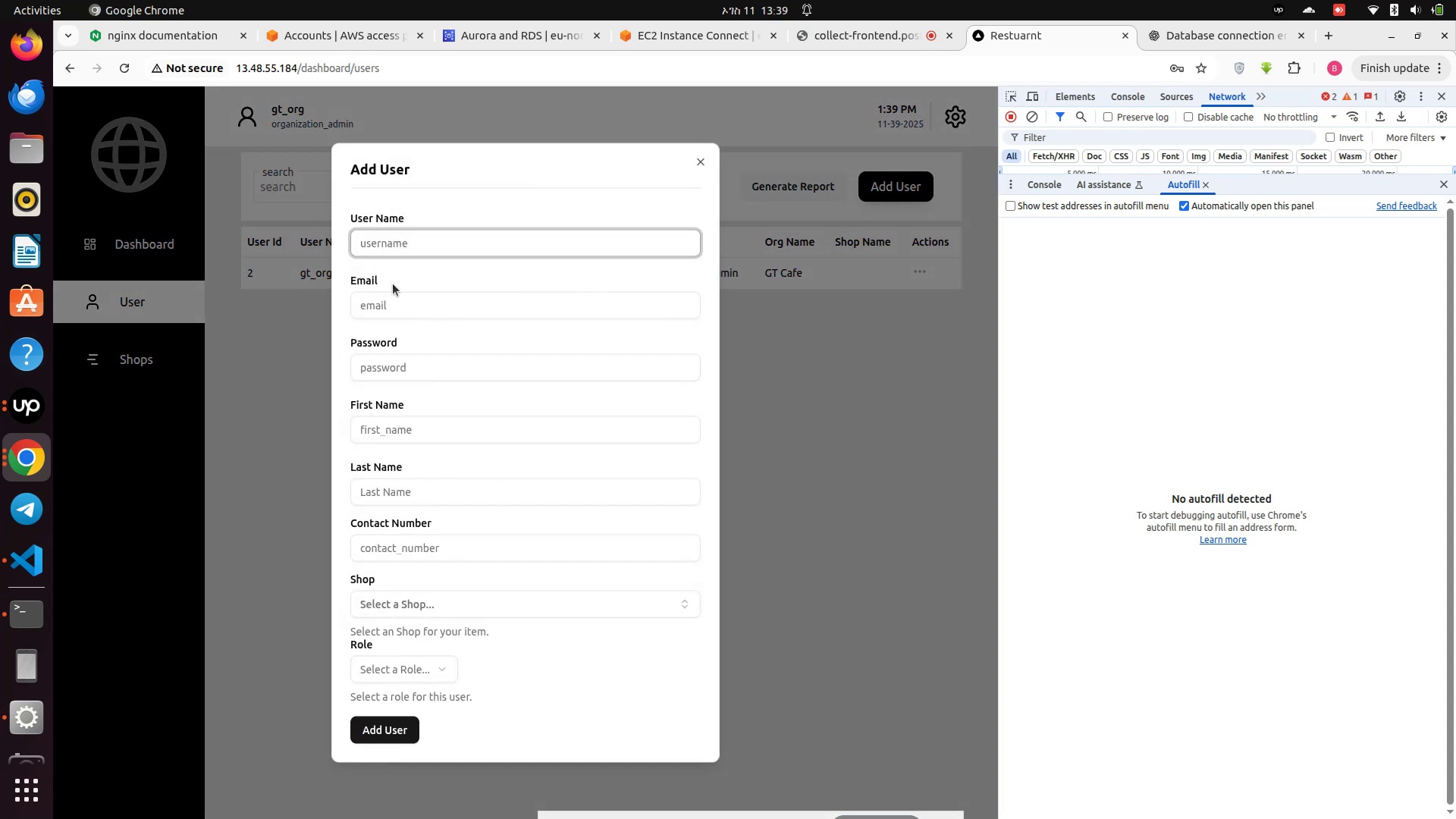 
left_click([396, 244])
 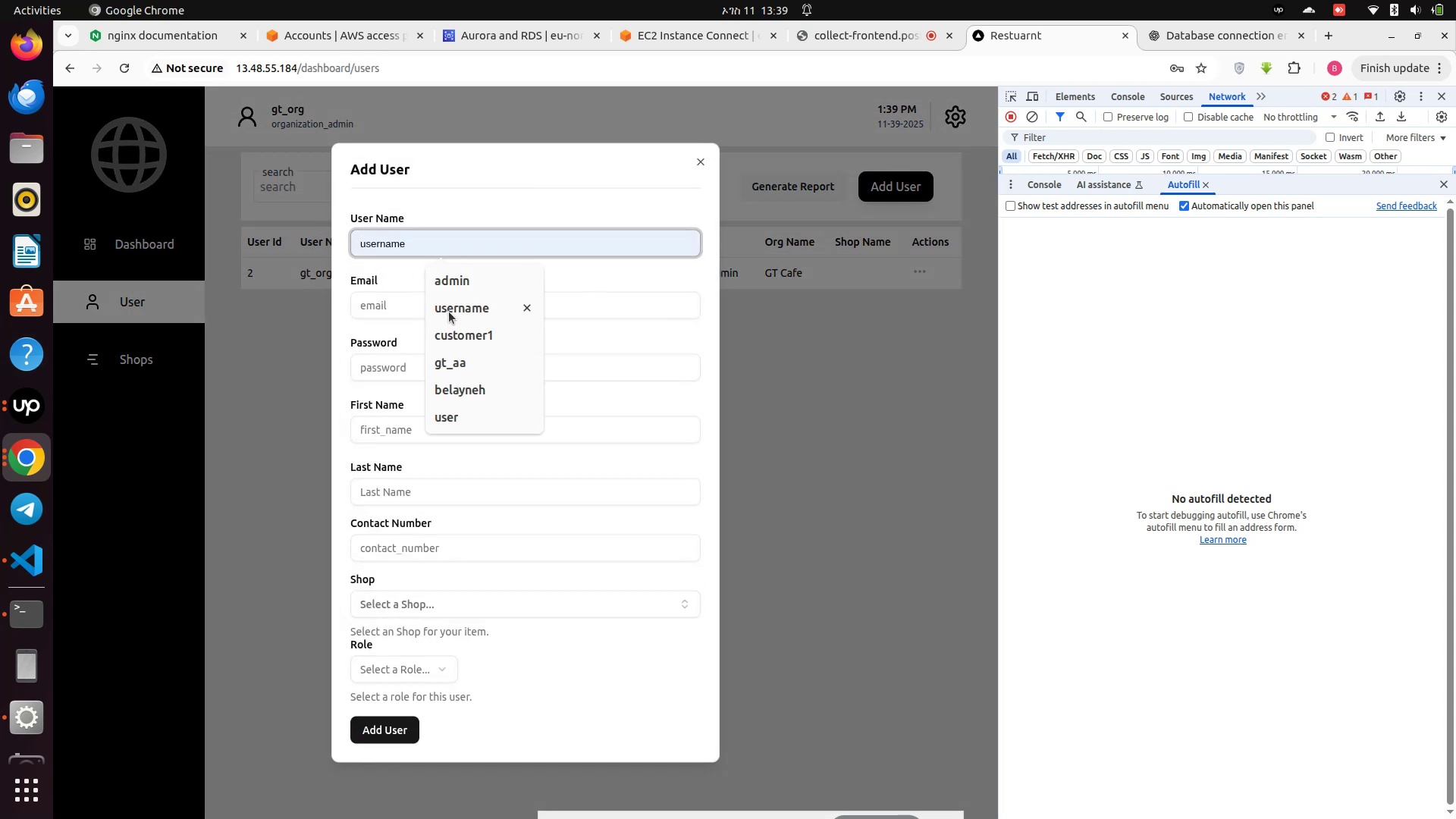 
left_click([450, 312])
 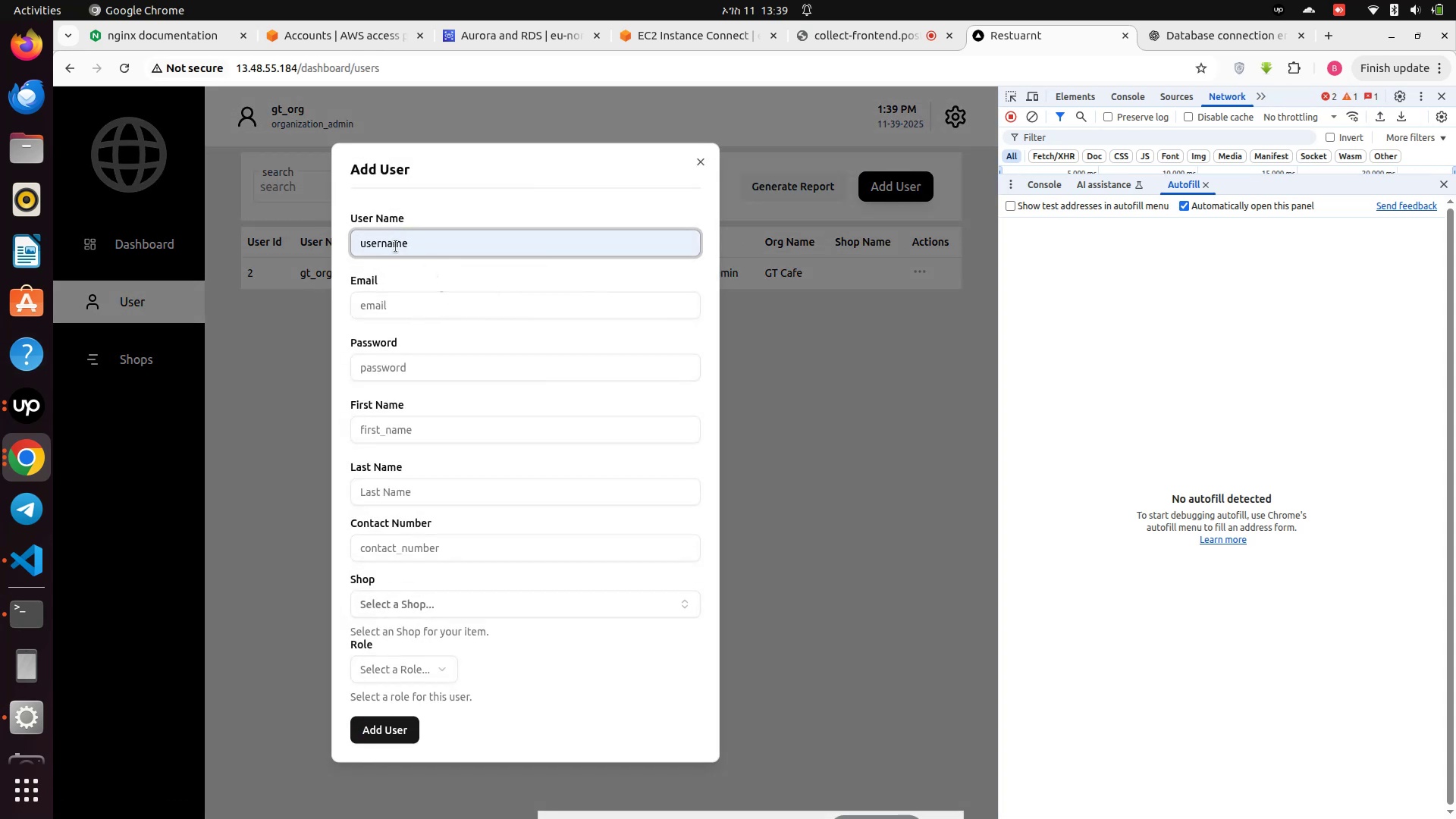 
left_click([396, 246])
 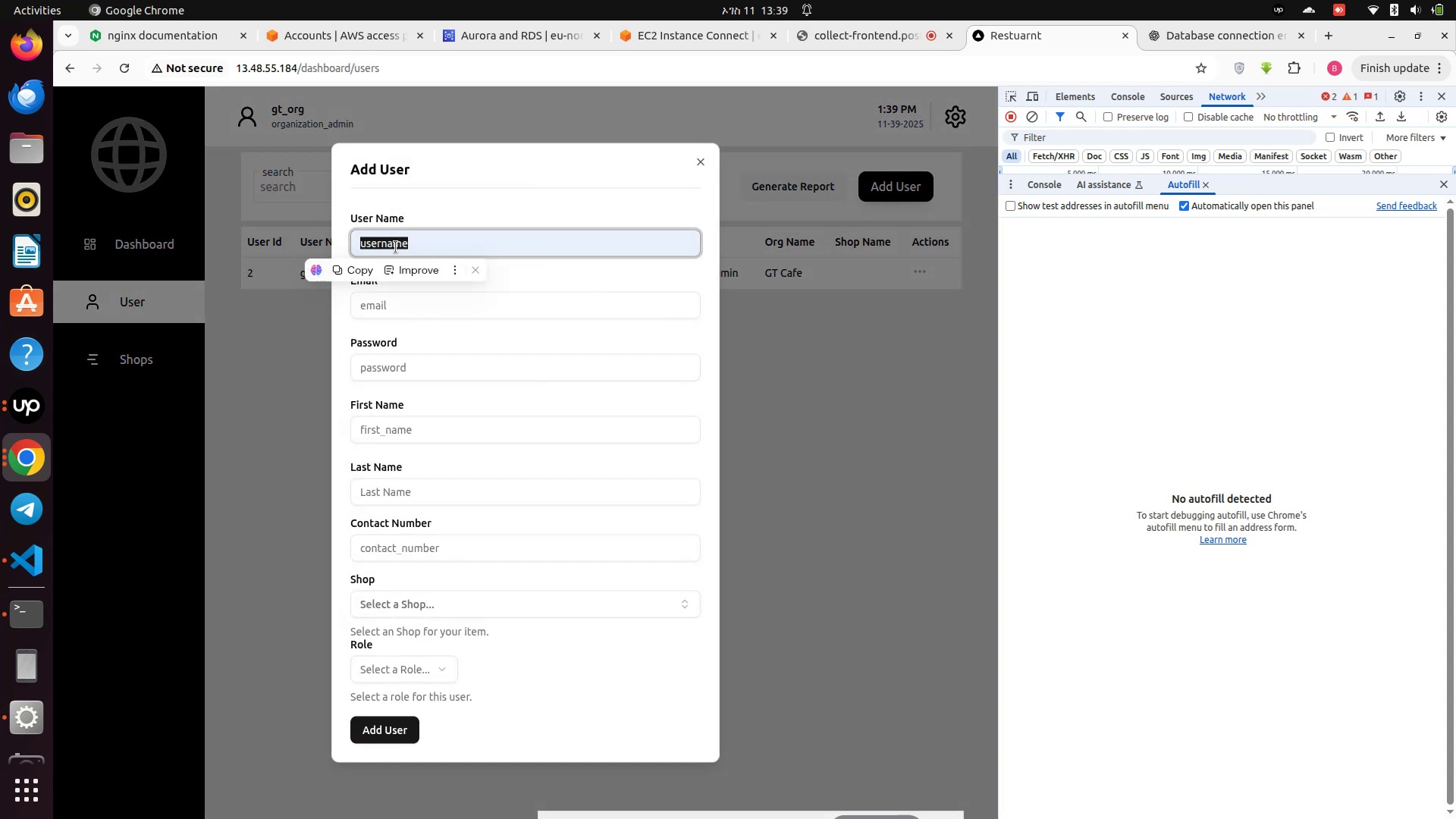 
key(Backspace)
type(admi)
 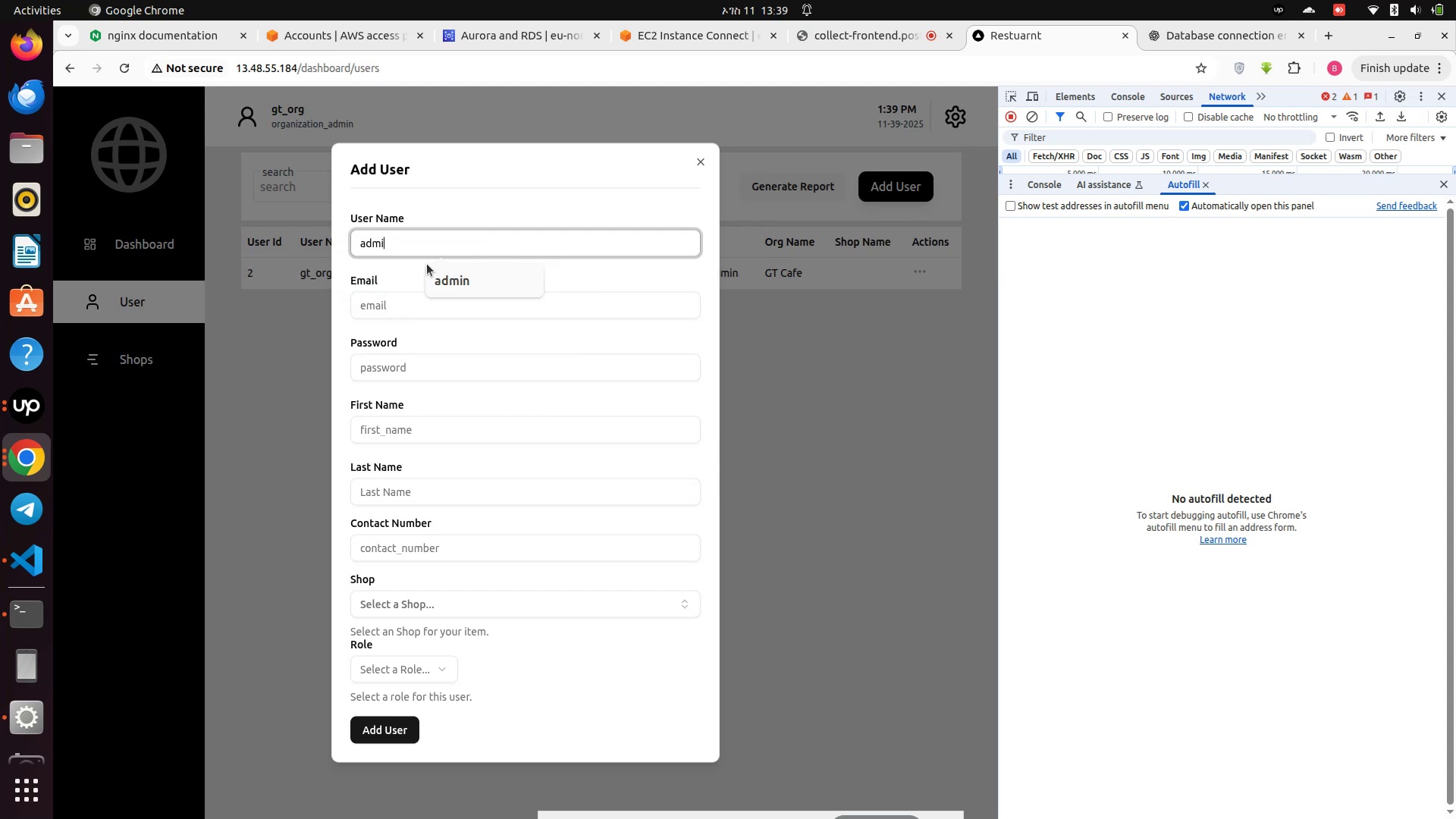 
left_click([460, 284])
 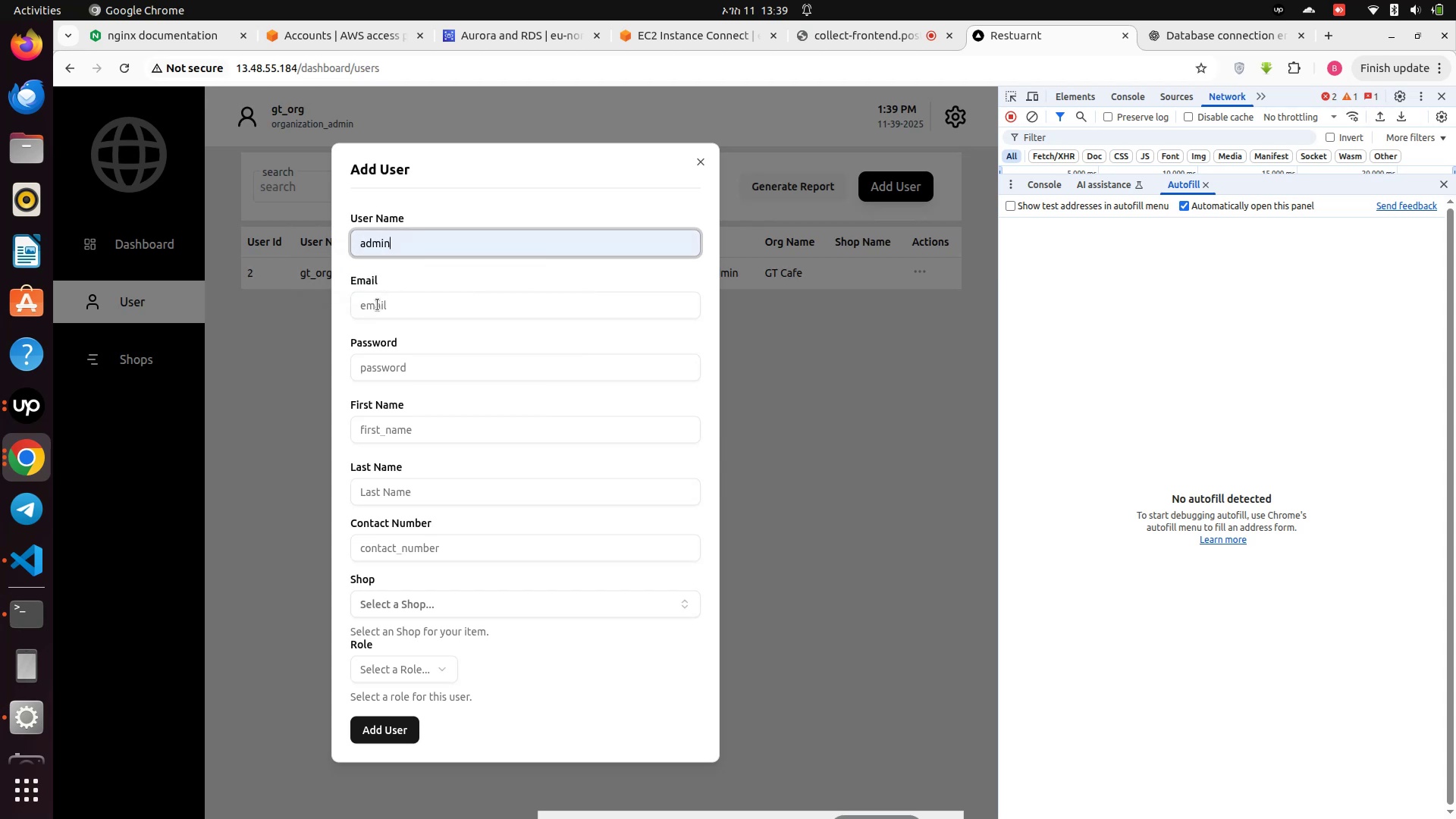 
left_click([378, 306])
 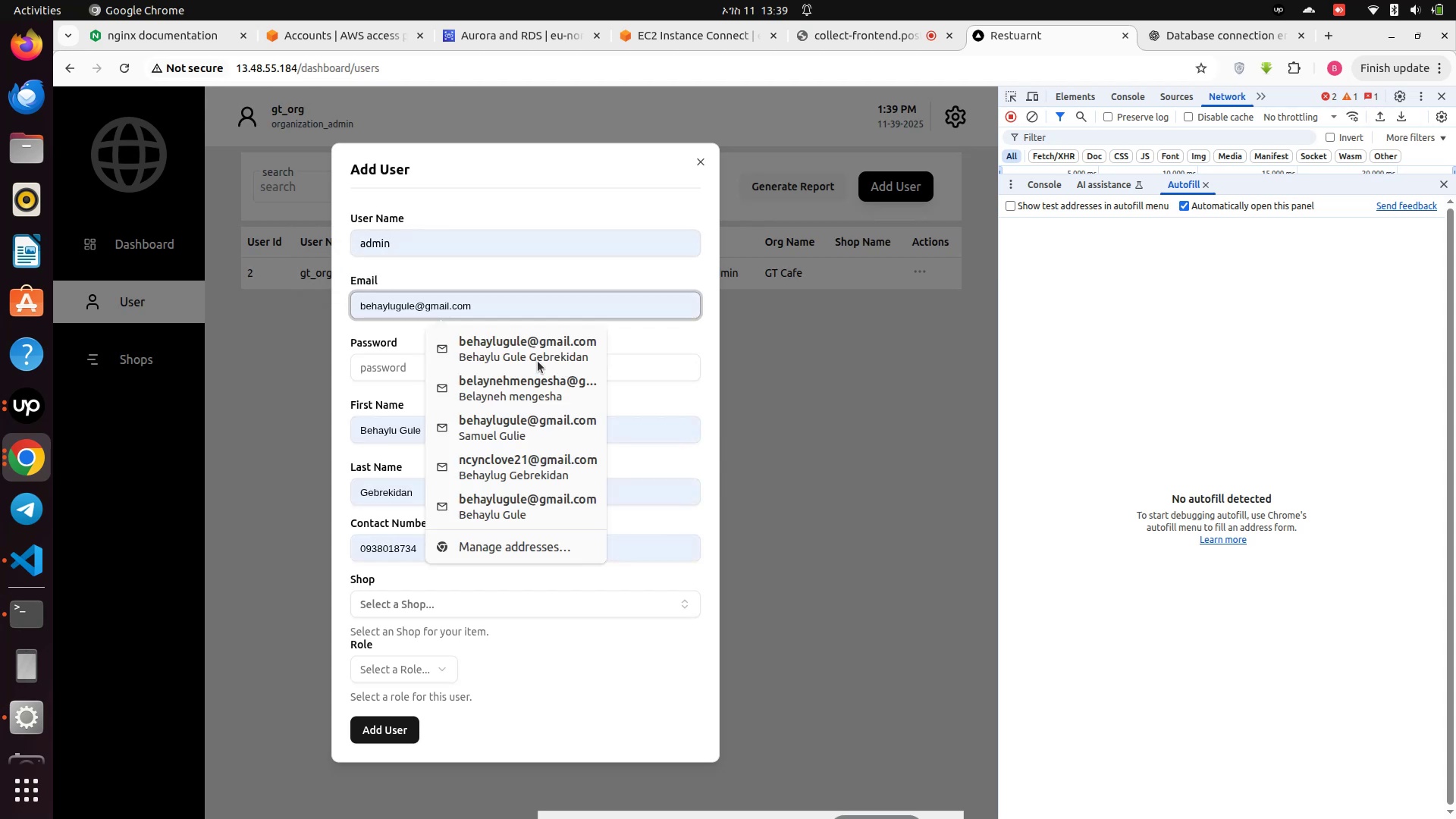 
left_click([521, 358])
 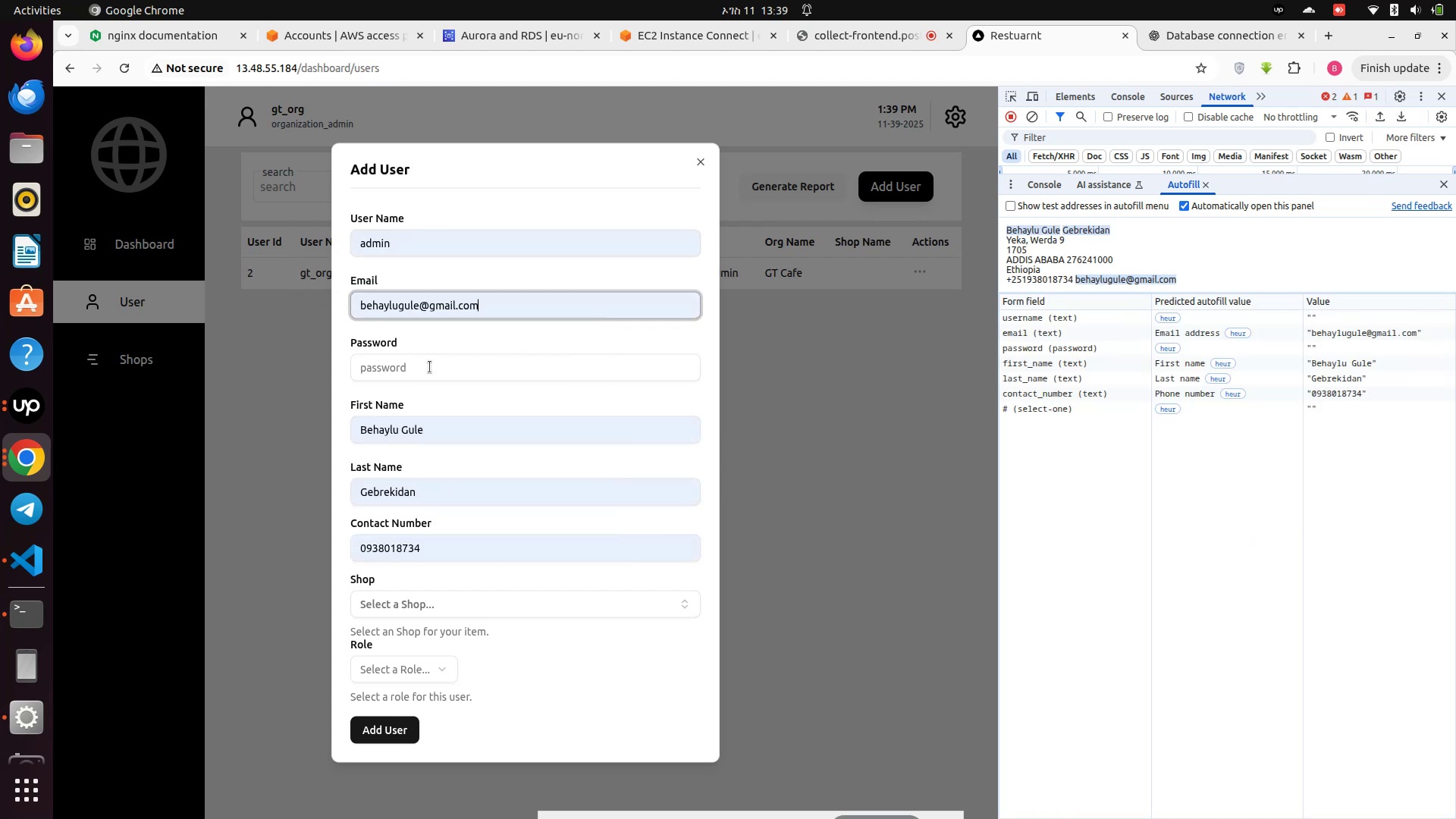 
left_click([430, 367])
 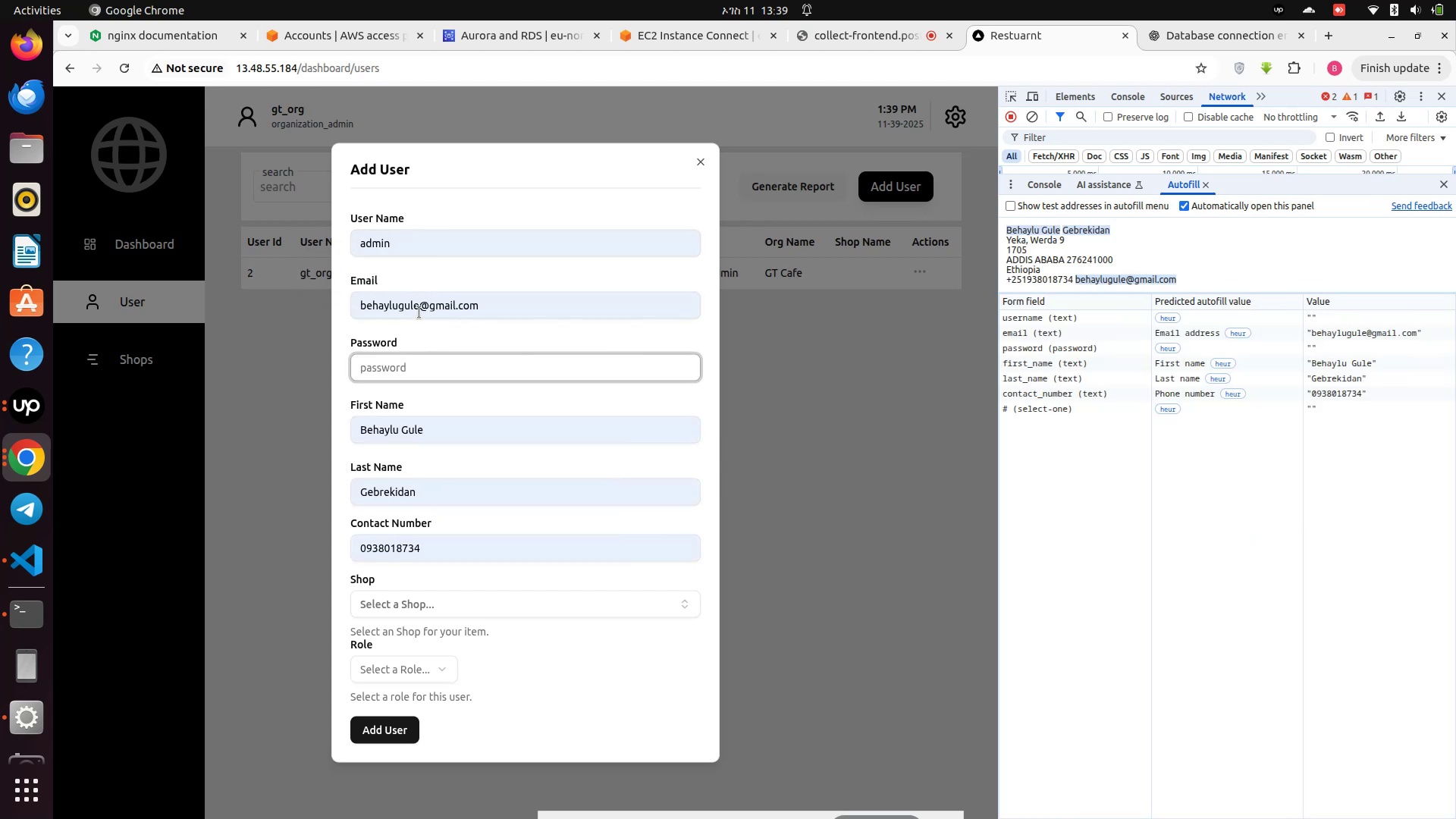 
left_click([425, 312])
 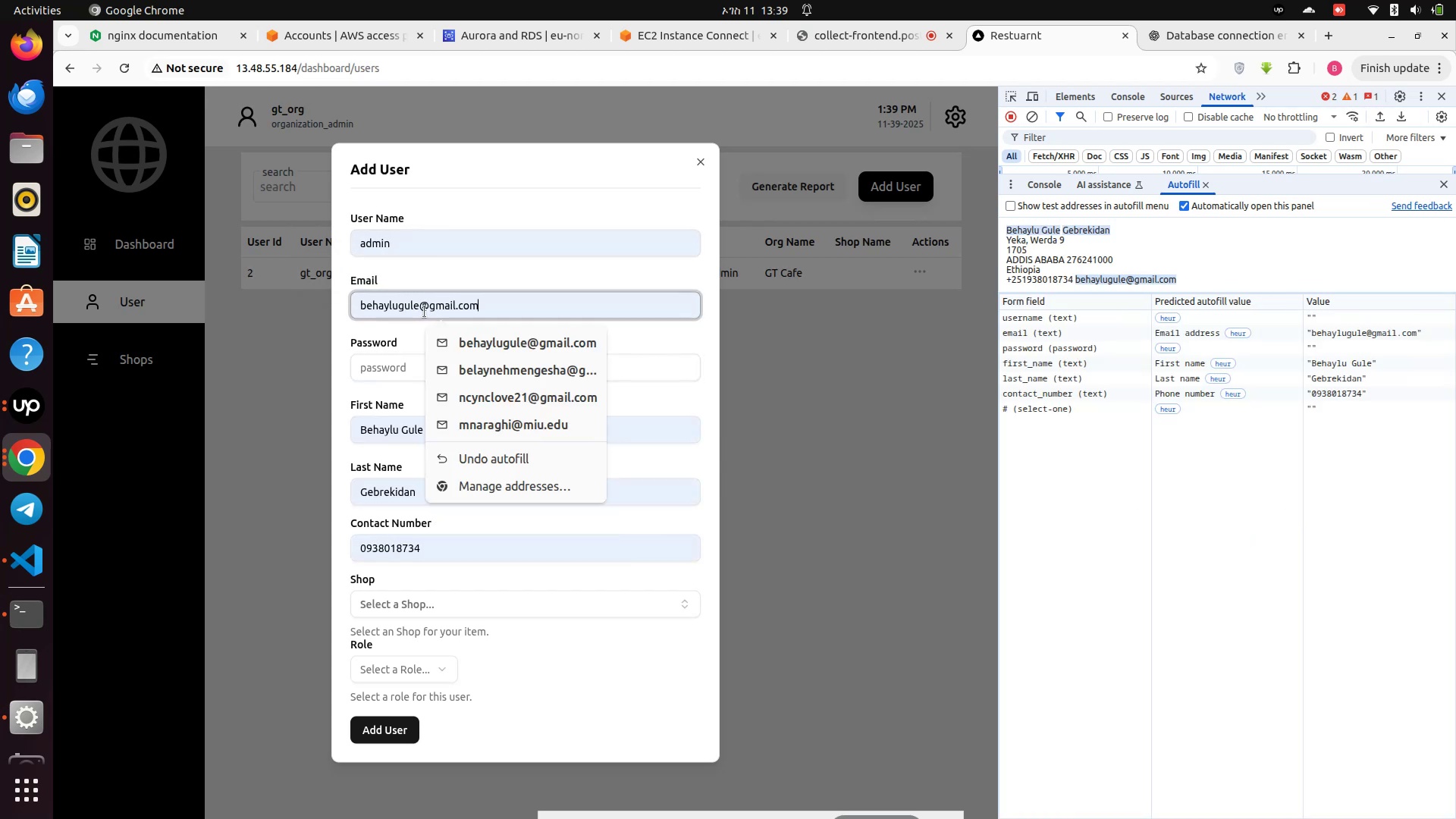 
left_click([425, 312])
 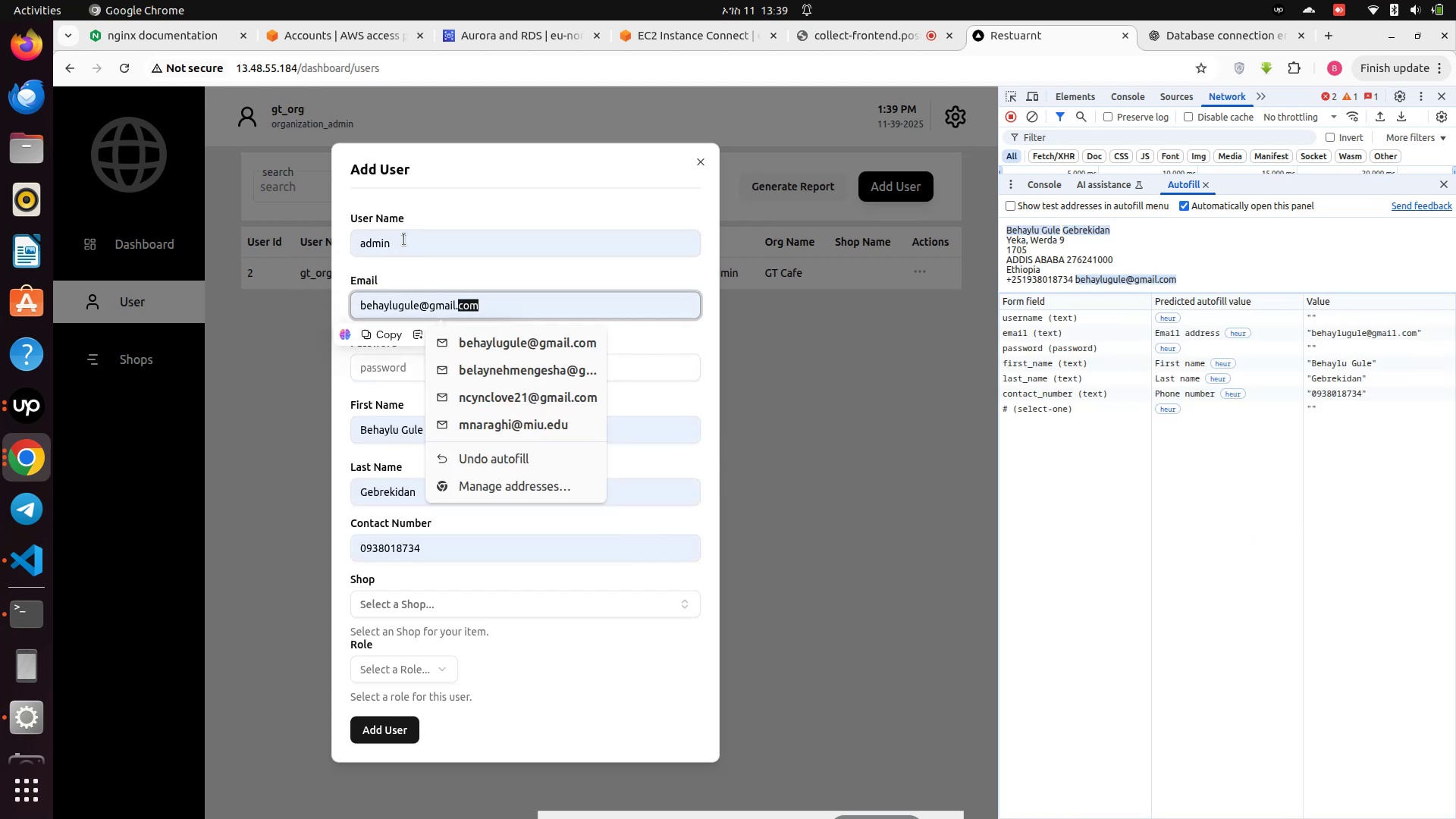 
left_click([404, 240])
 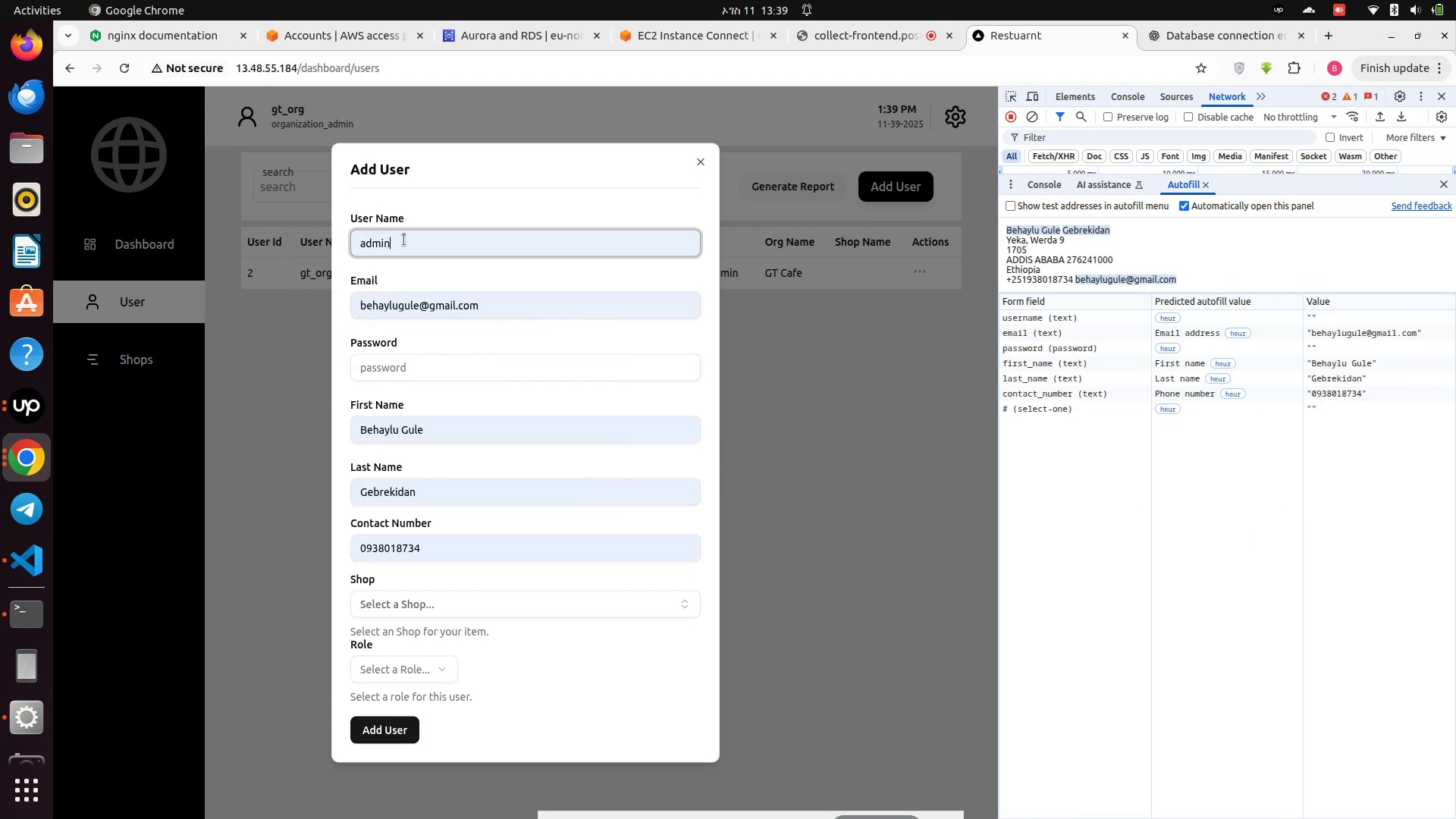 
hold_key(key=Backspace, duration=0.84)
 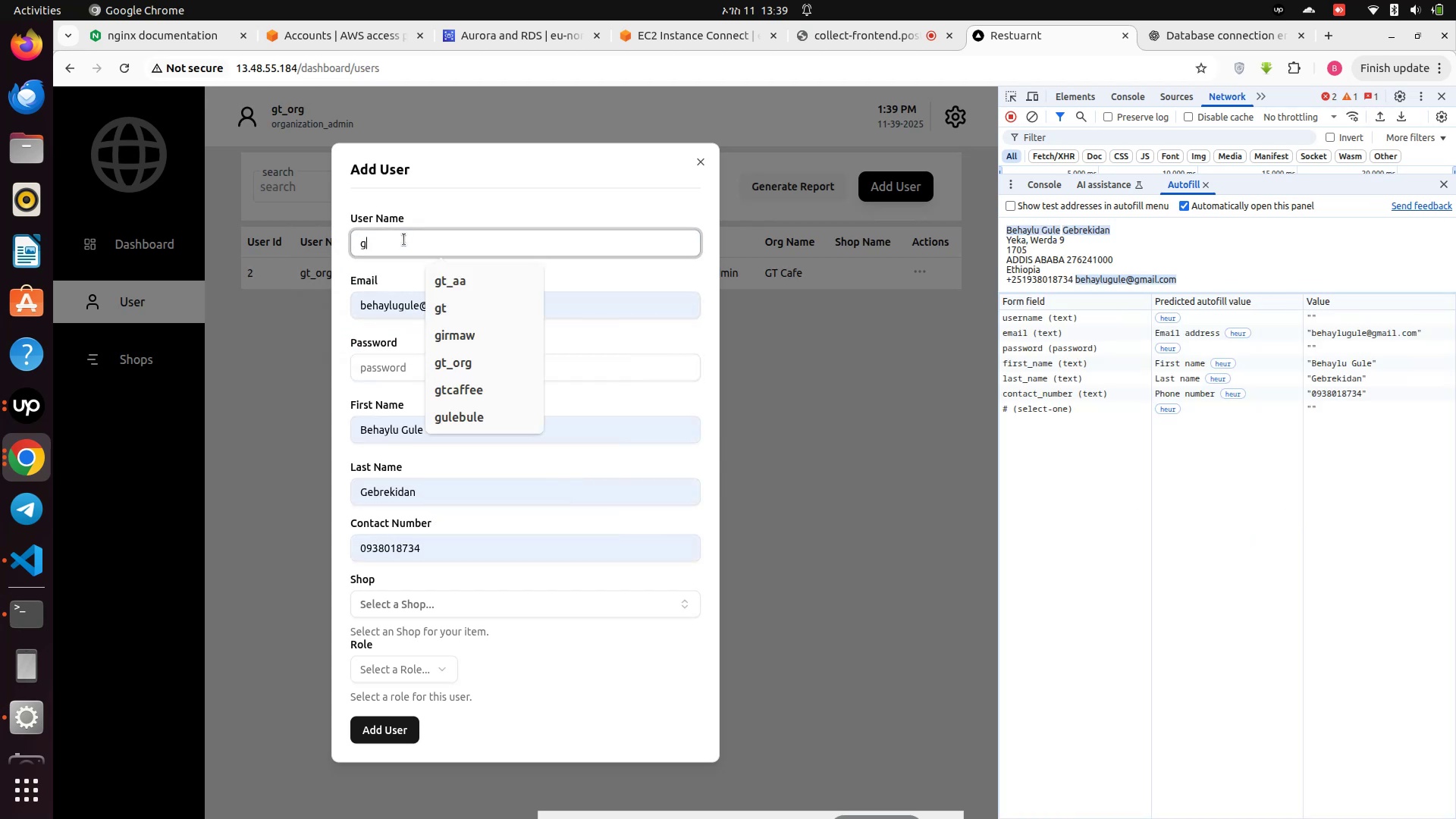 
key(G)
 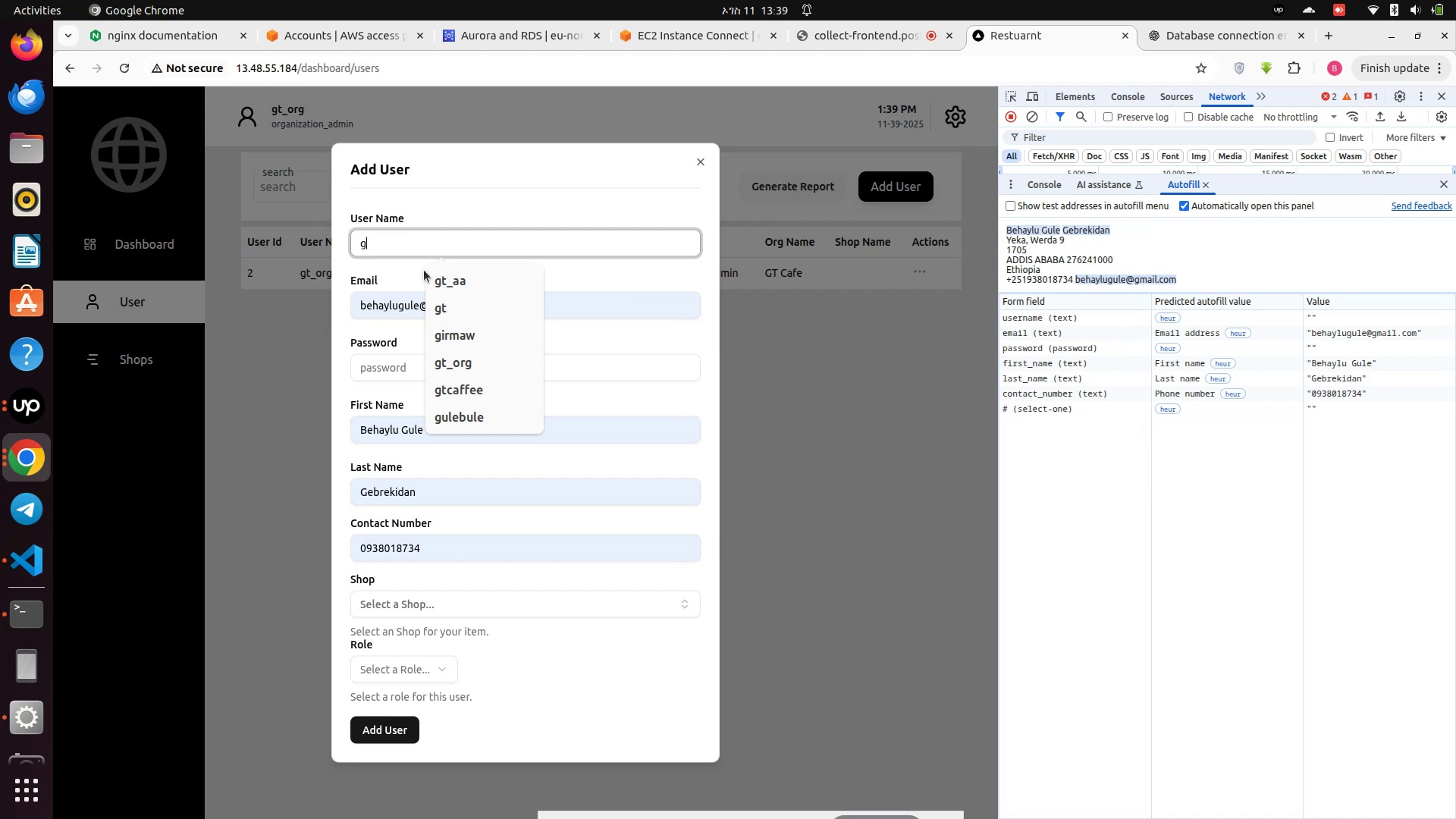 
left_click([453, 281])
 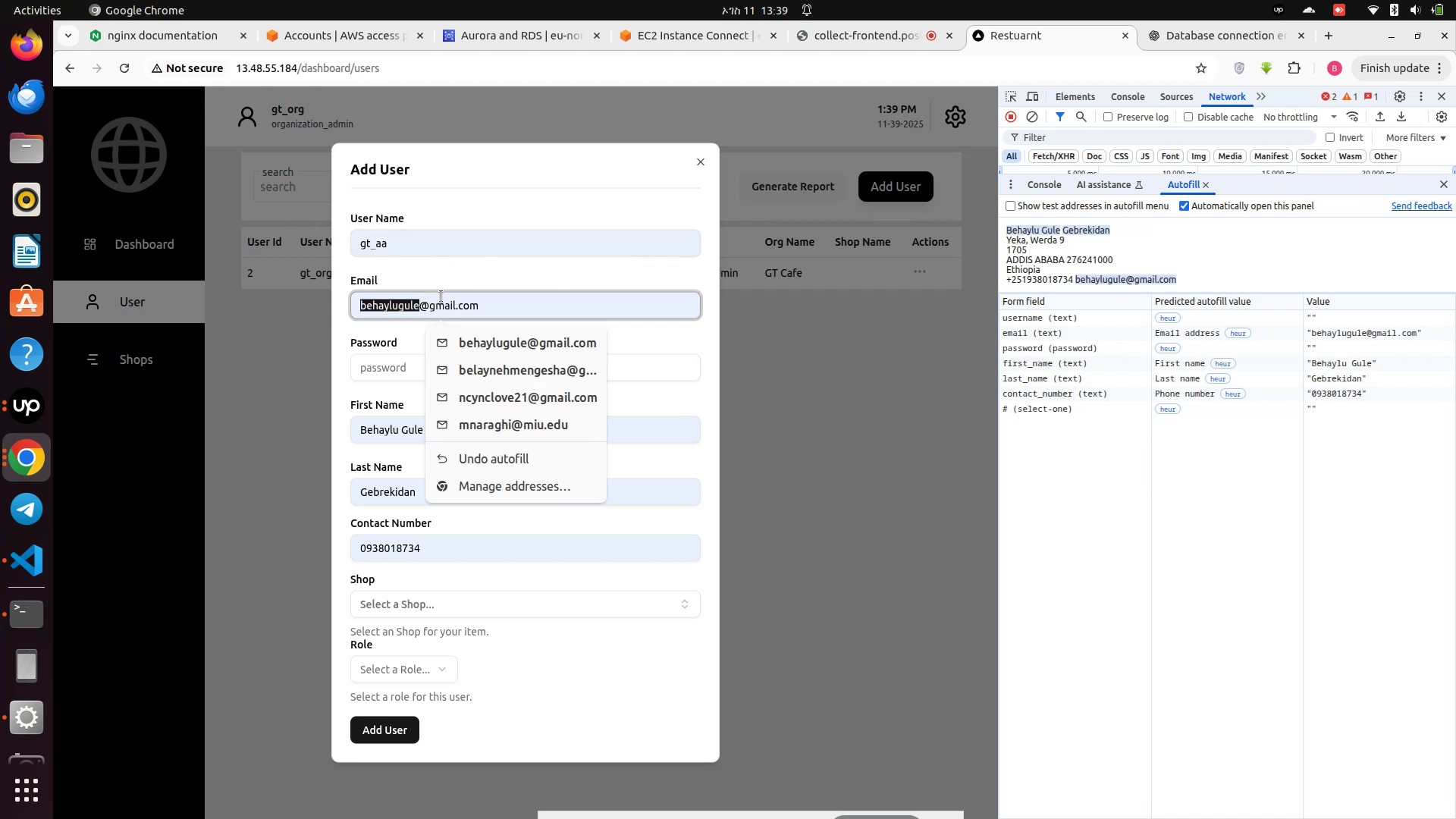 
key(Control+A)
 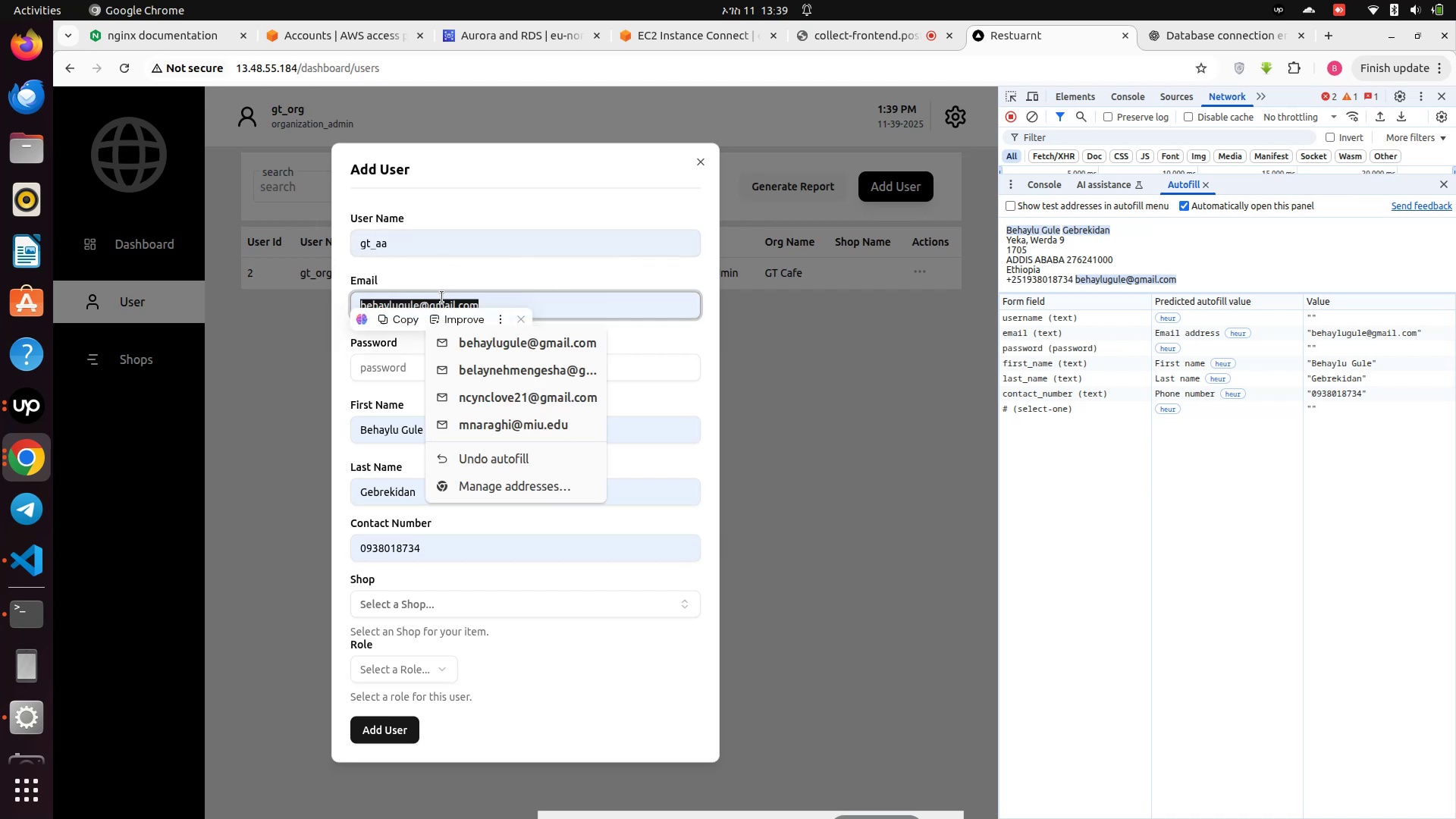 
key(Backspace)
type(gt_aa)
 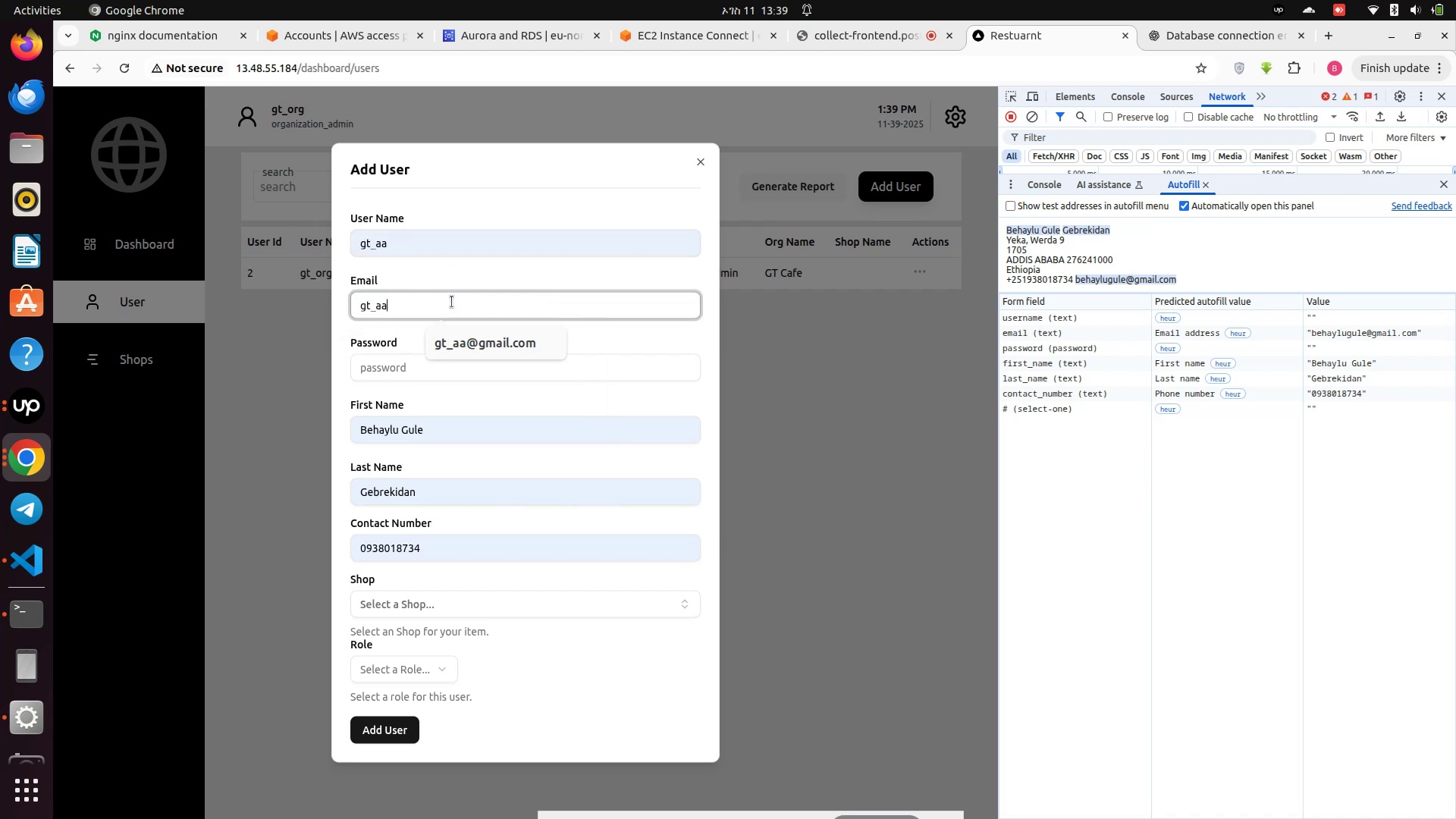 
left_click([453, 337])
 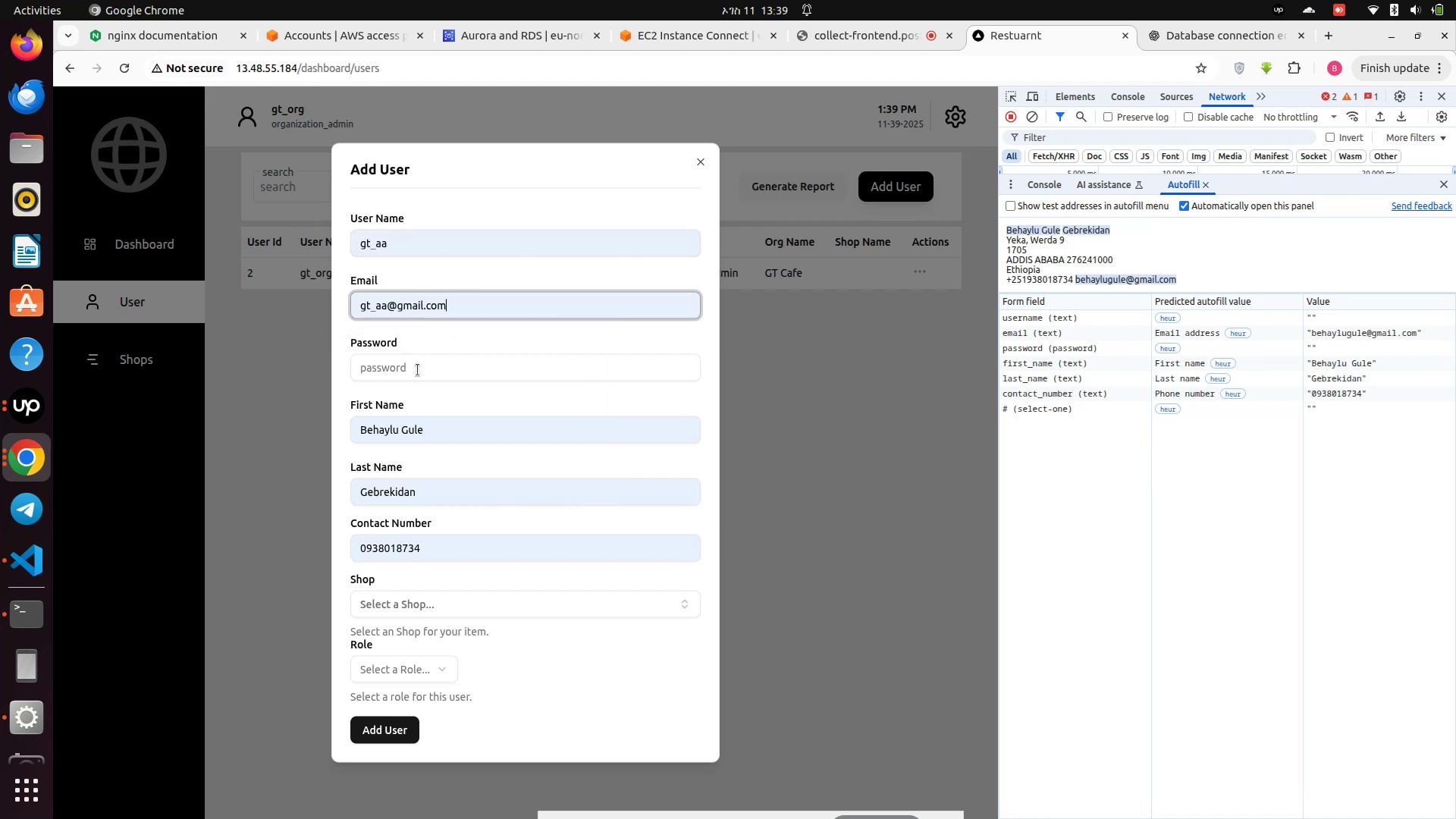 
left_click([416, 372])
 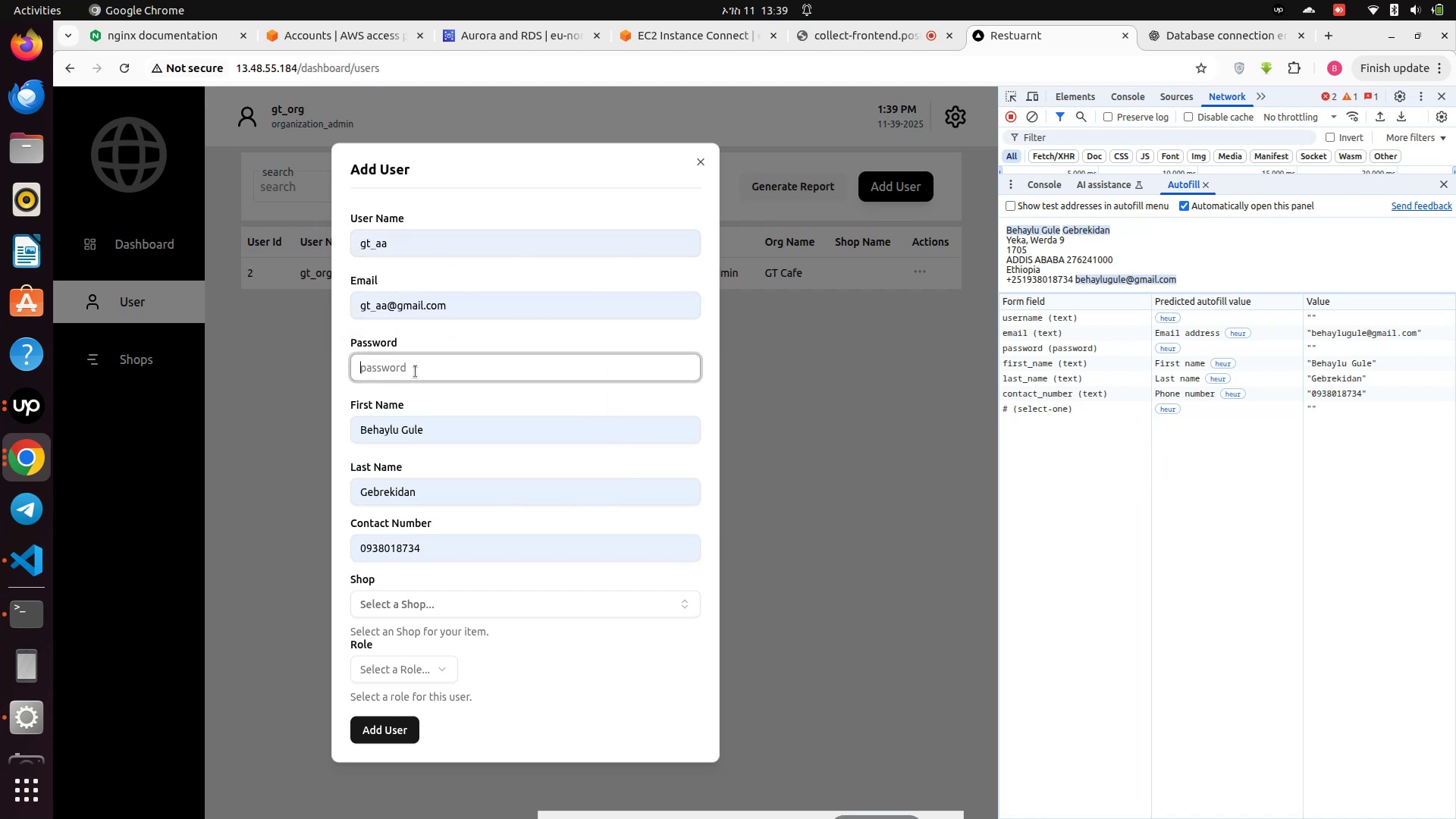 
type(!@QWASZXzxasqw12)
 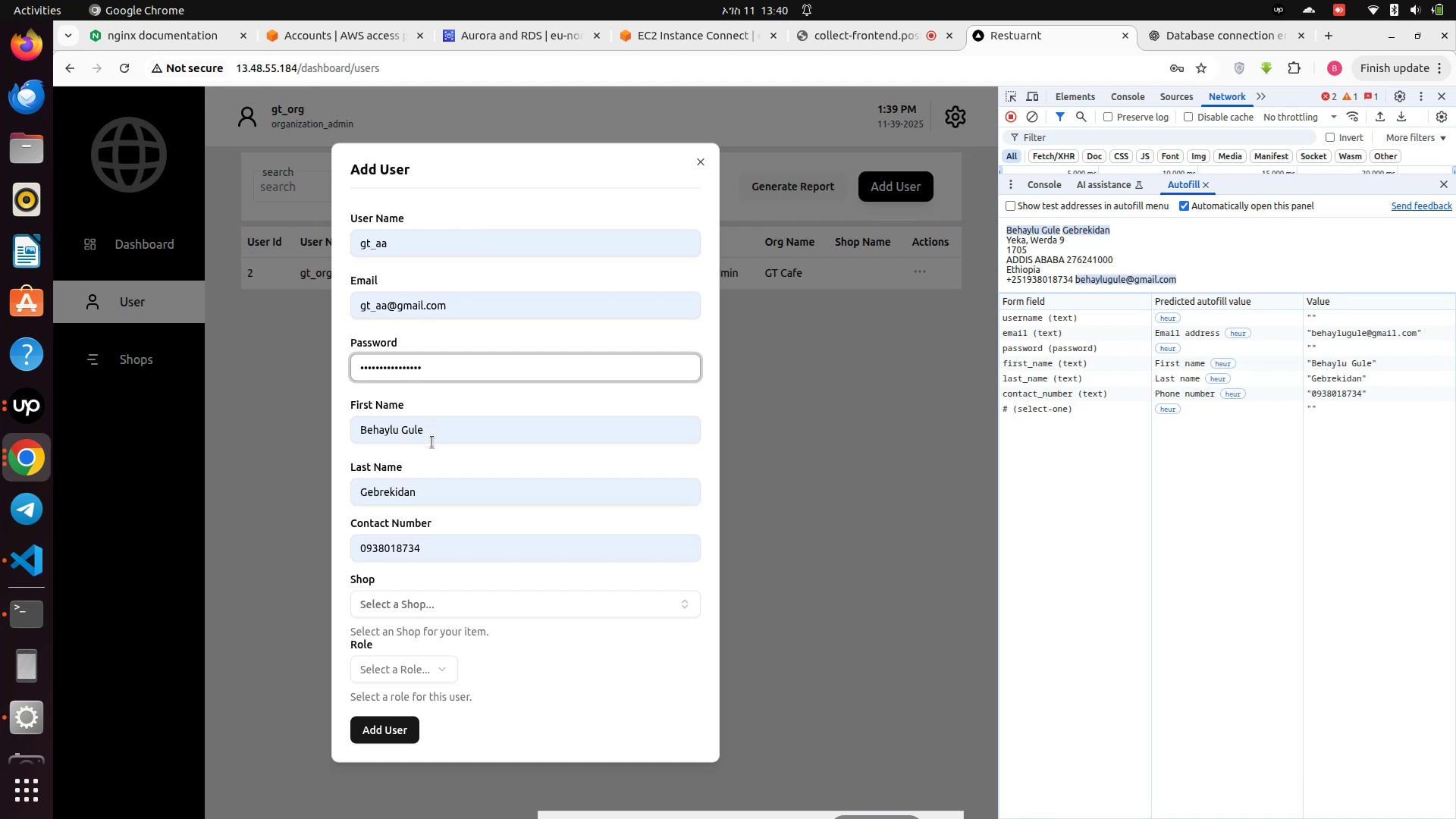 
left_click([435, 442])
 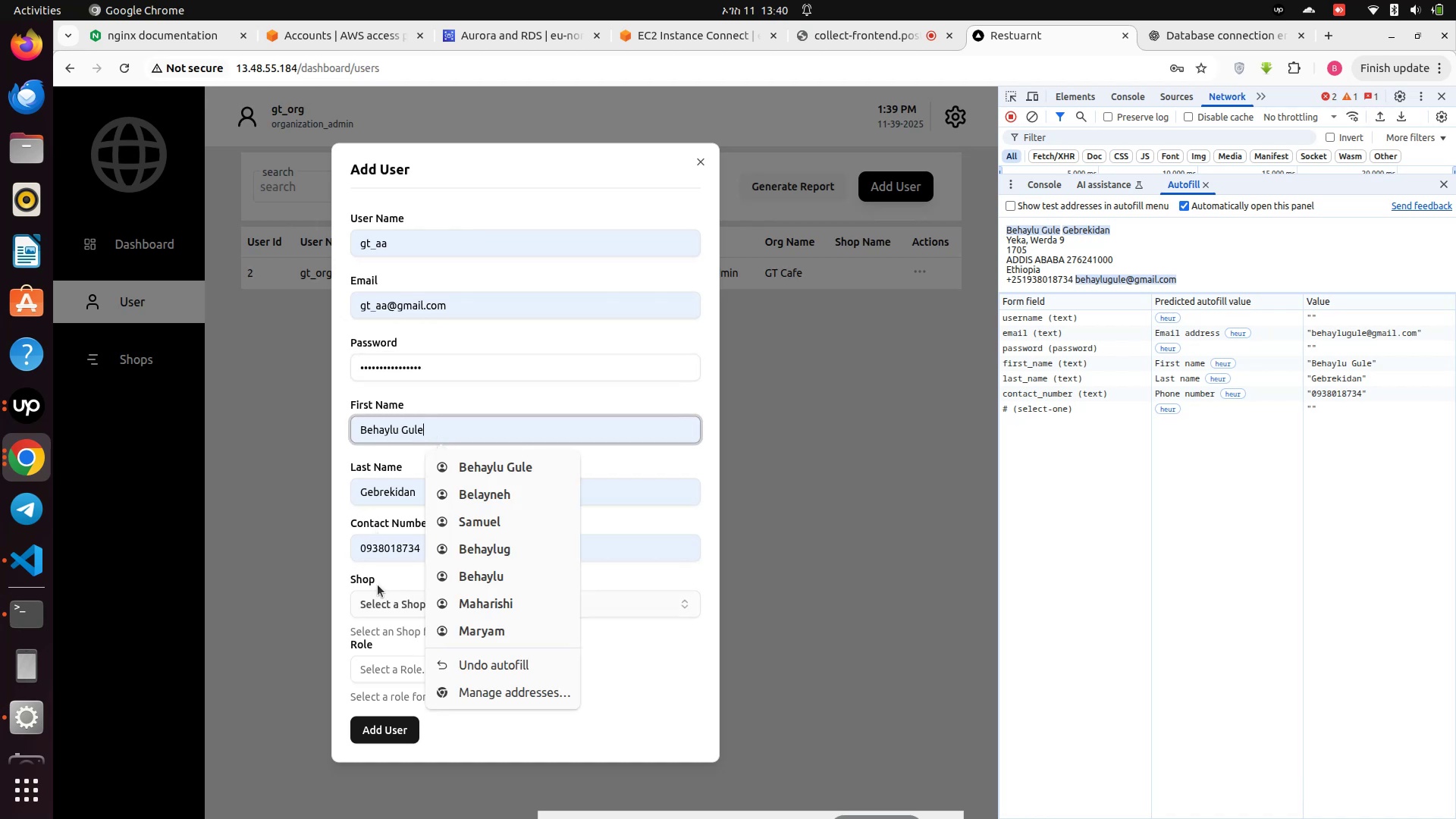 
left_click([375, 614])
 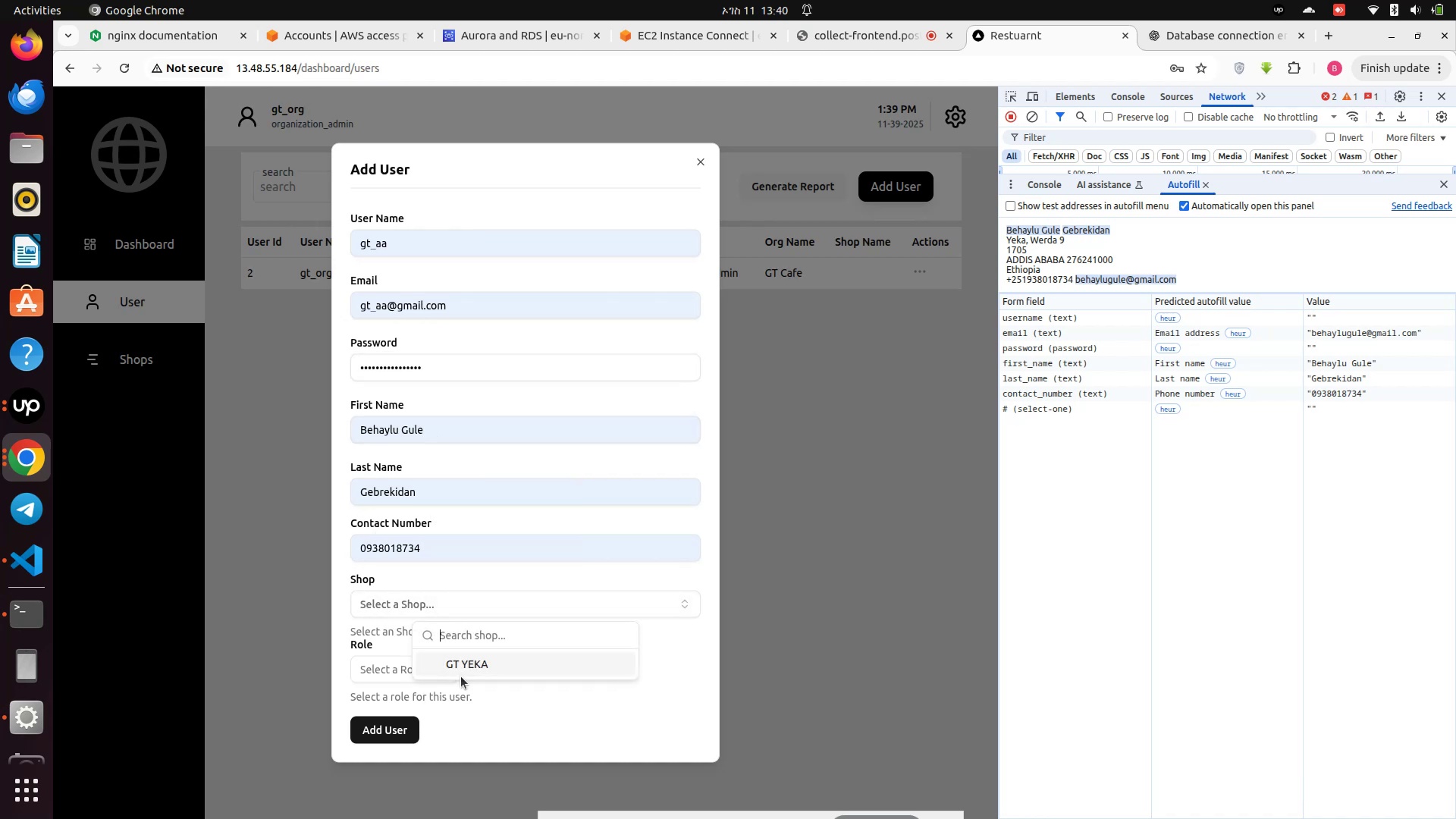 
left_click([469, 666])
 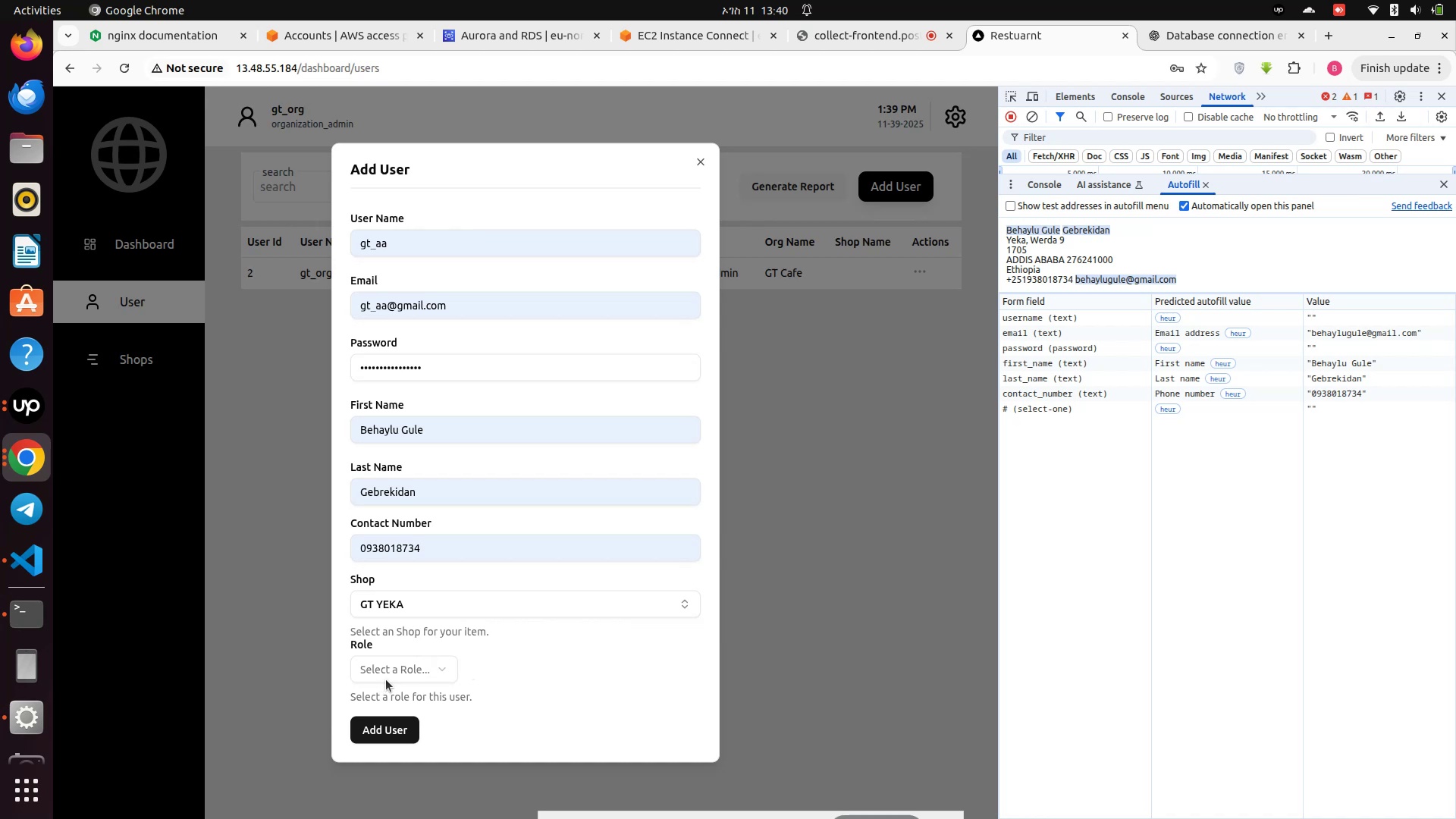 
left_click([406, 673])
 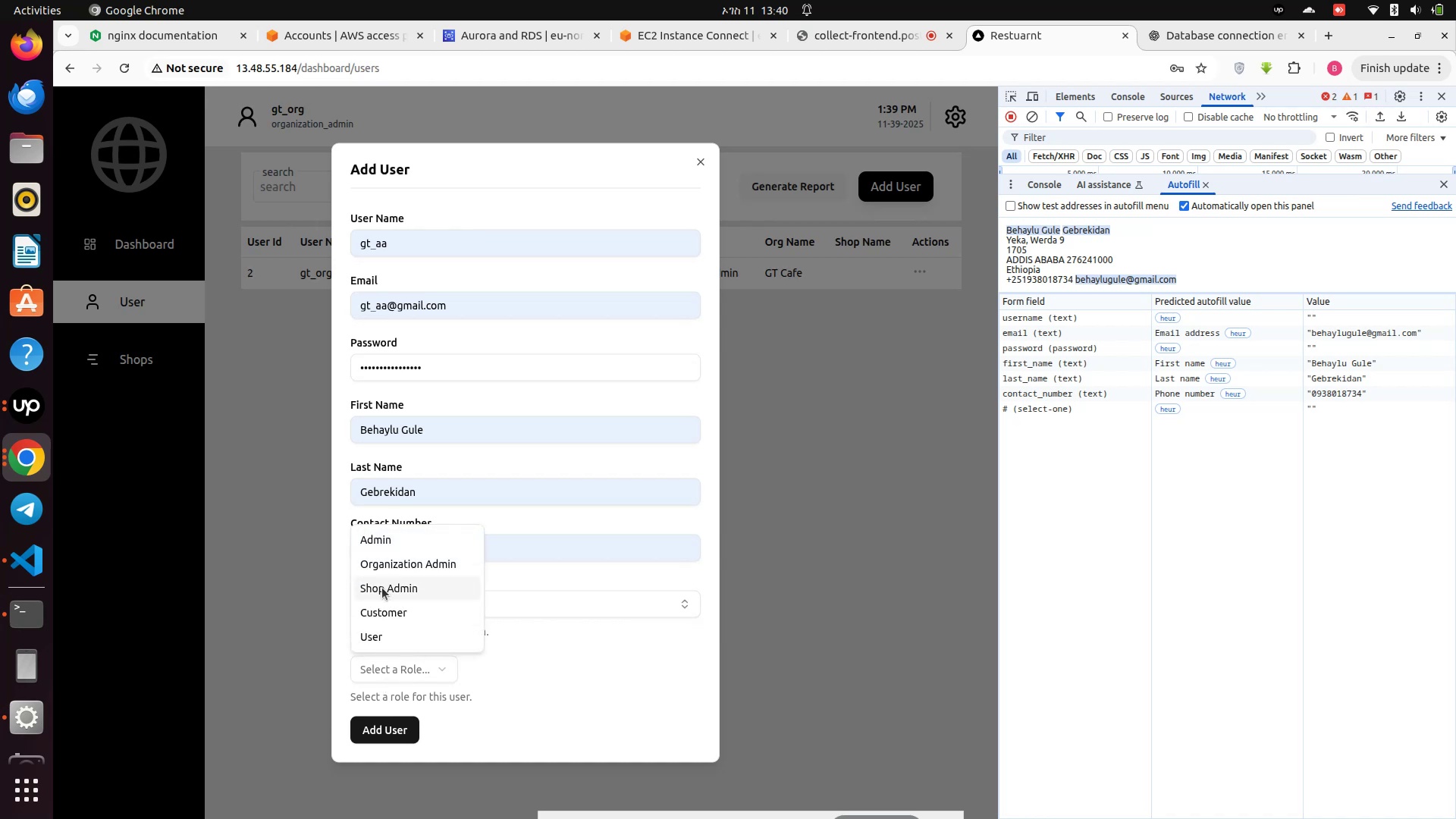 
left_click([382, 589])
 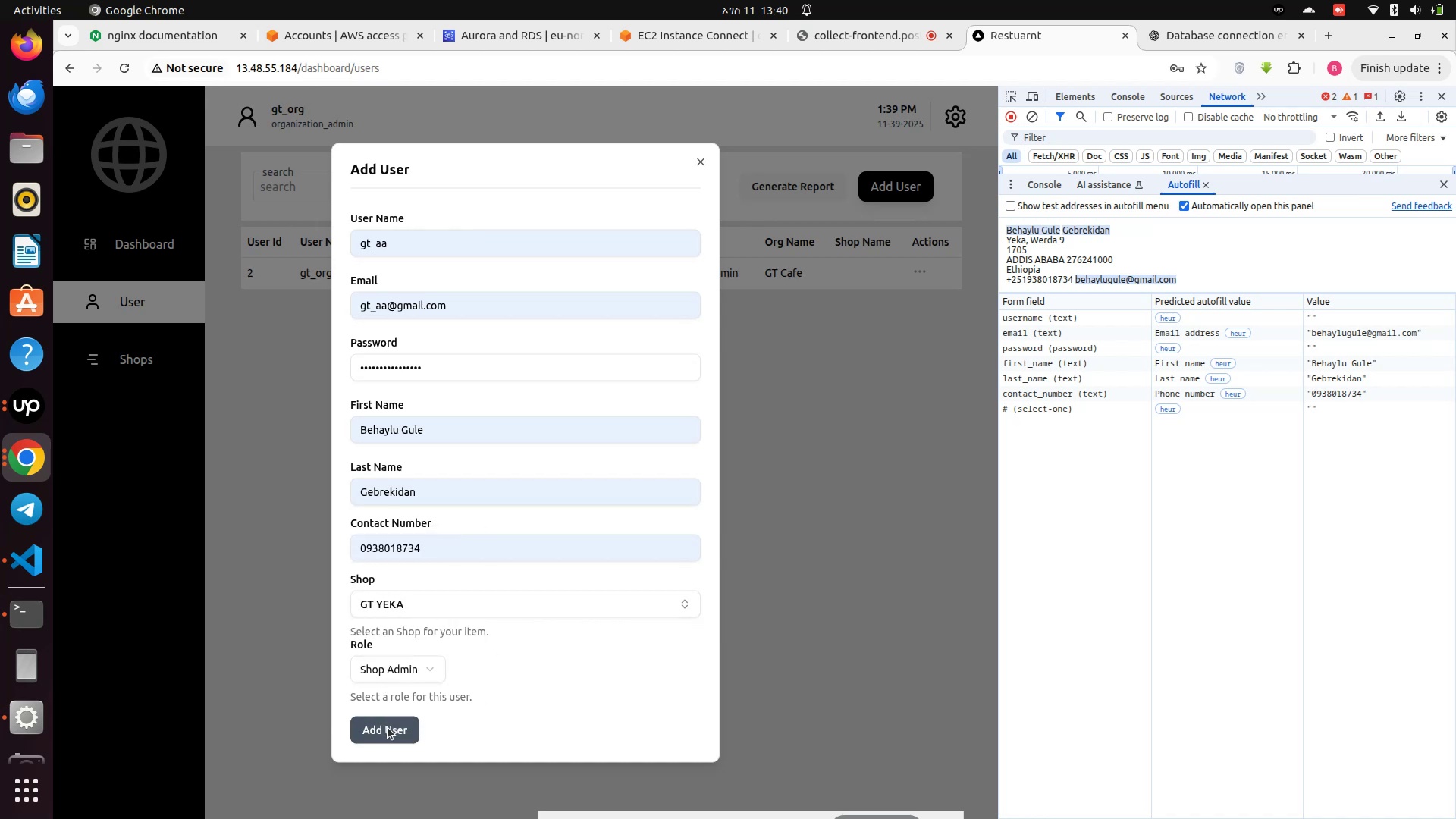 
left_click([388, 727])
 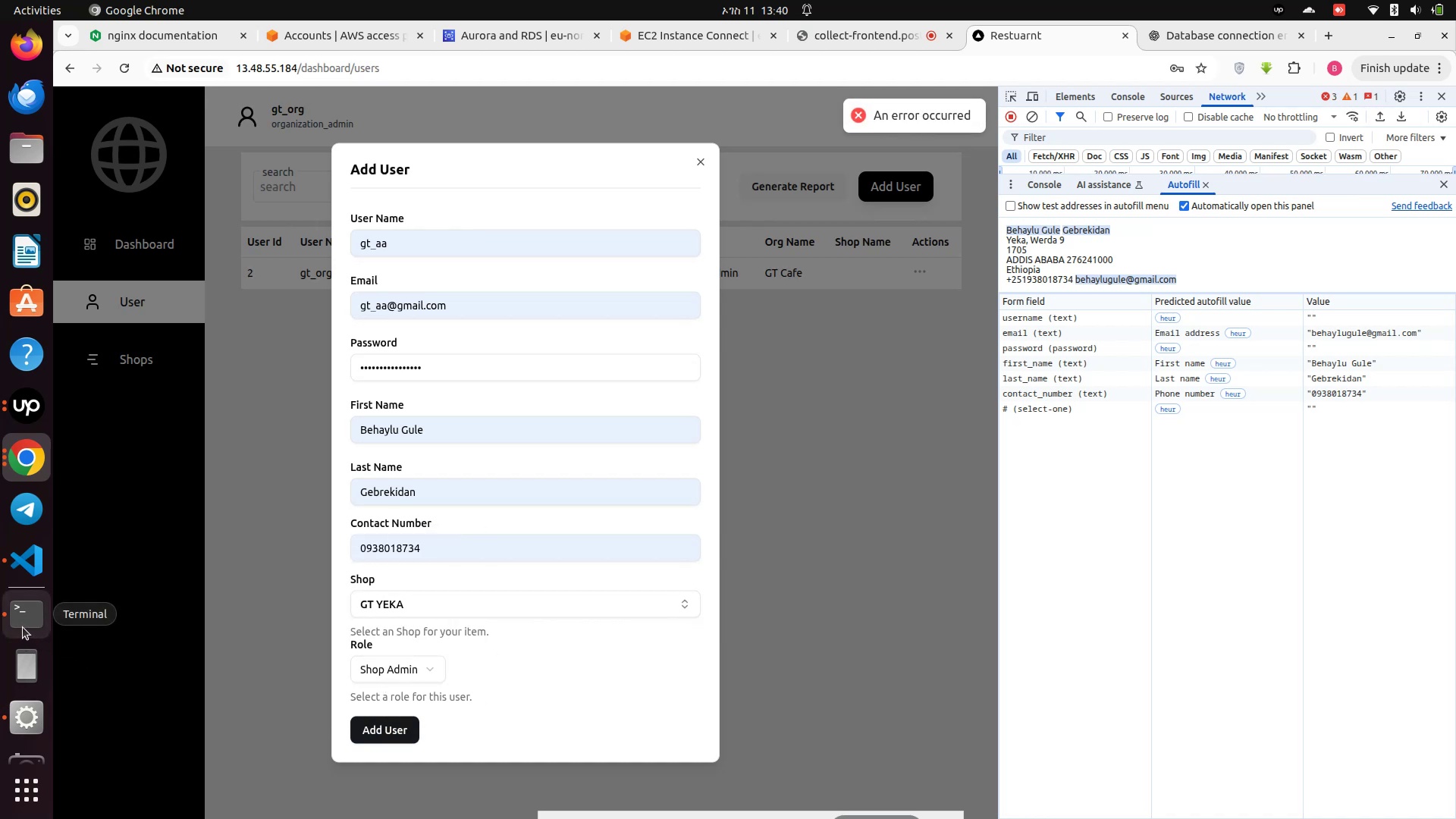 
left_click([23, 627])
 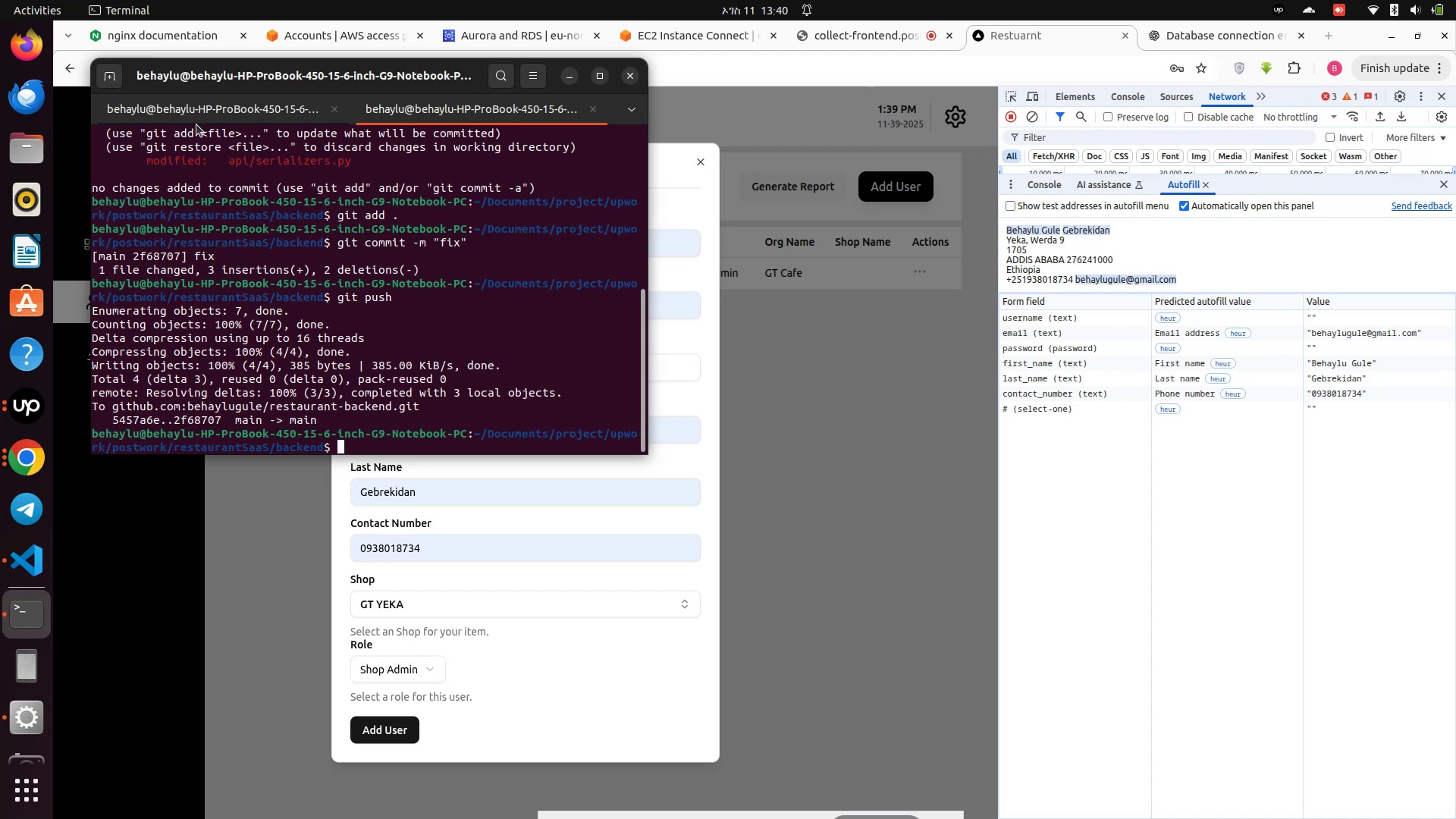 
left_click([188, 111])
 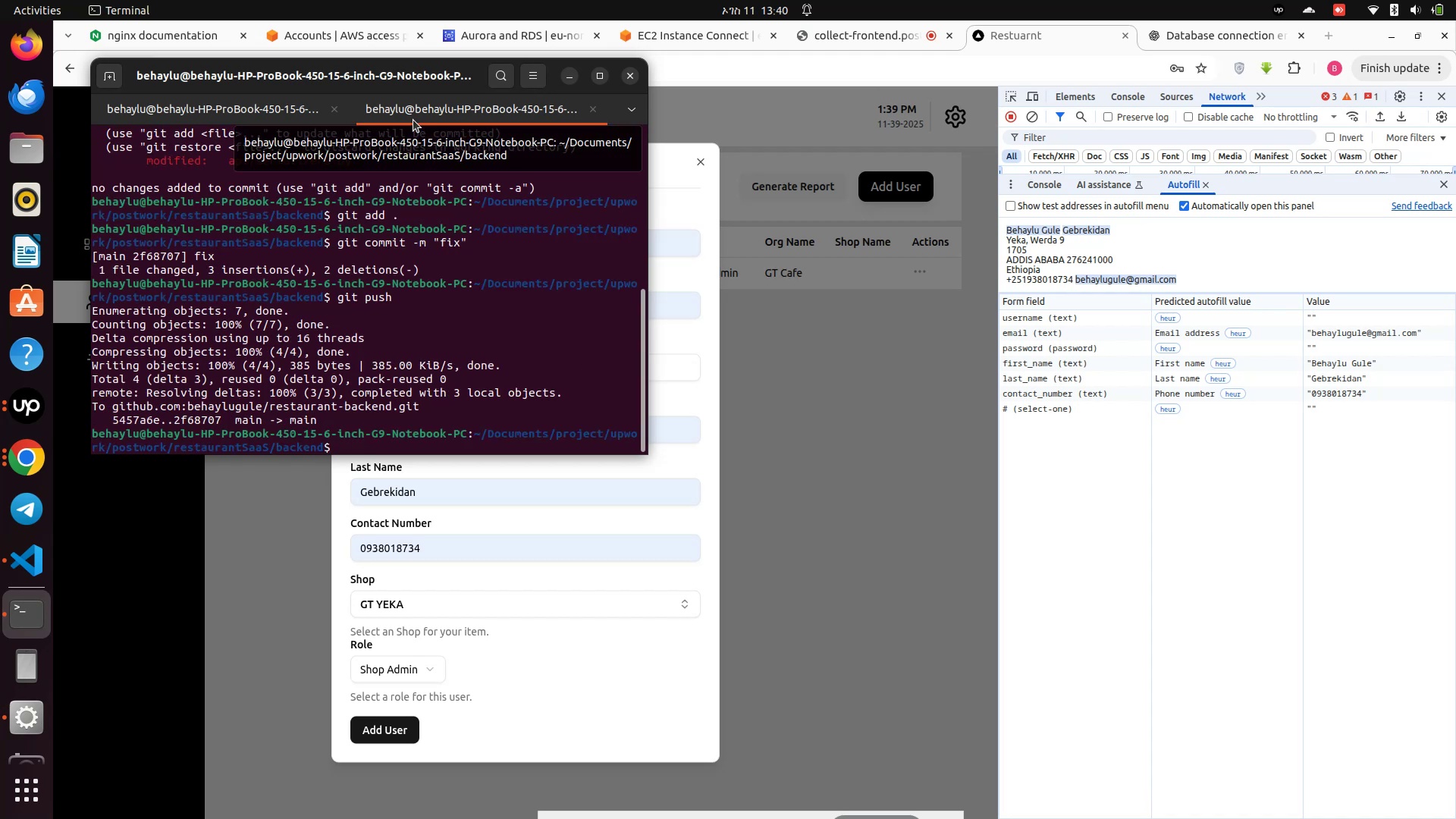 
wait(7.78)
 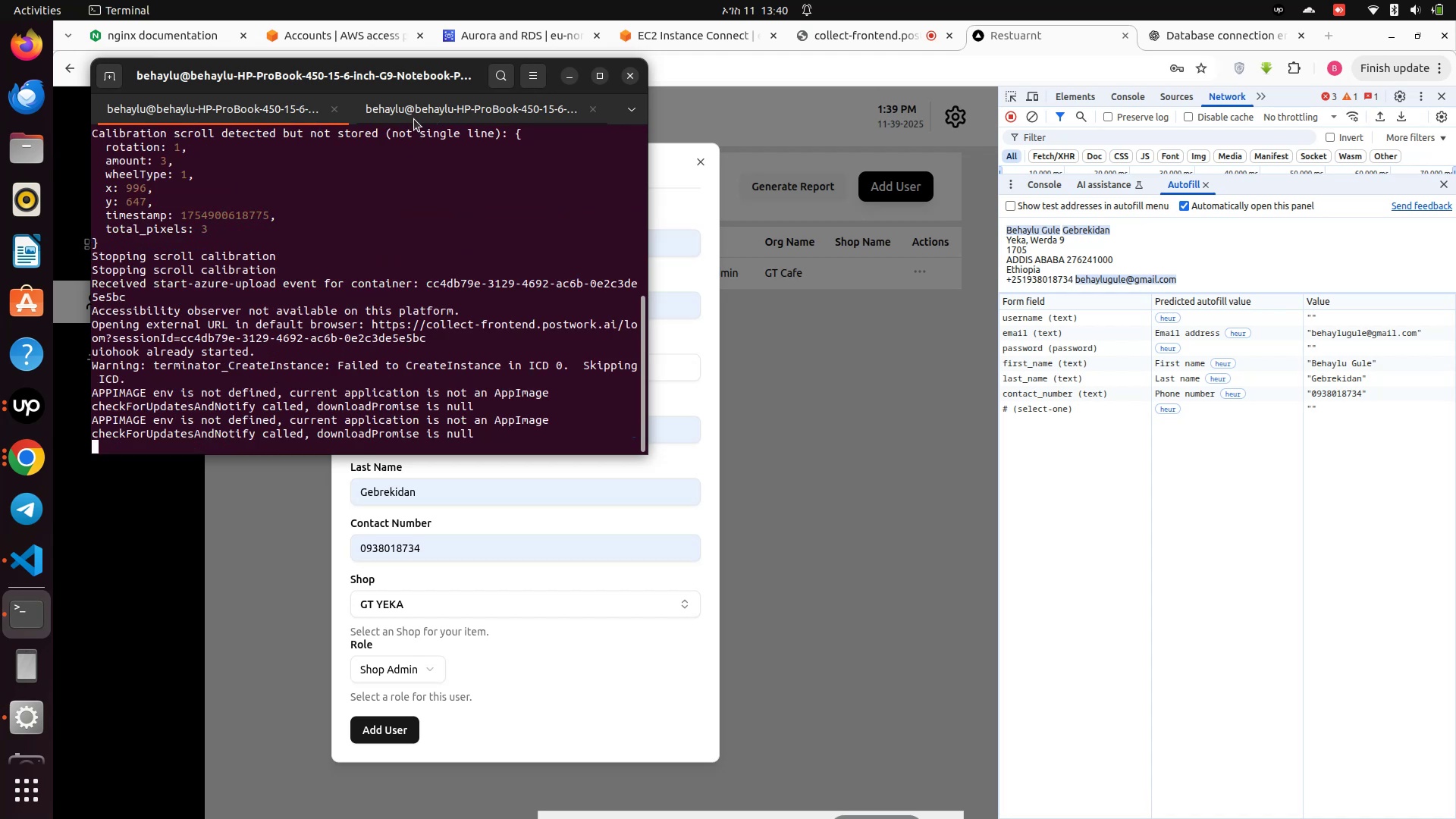 
left_click([670, 30])
 